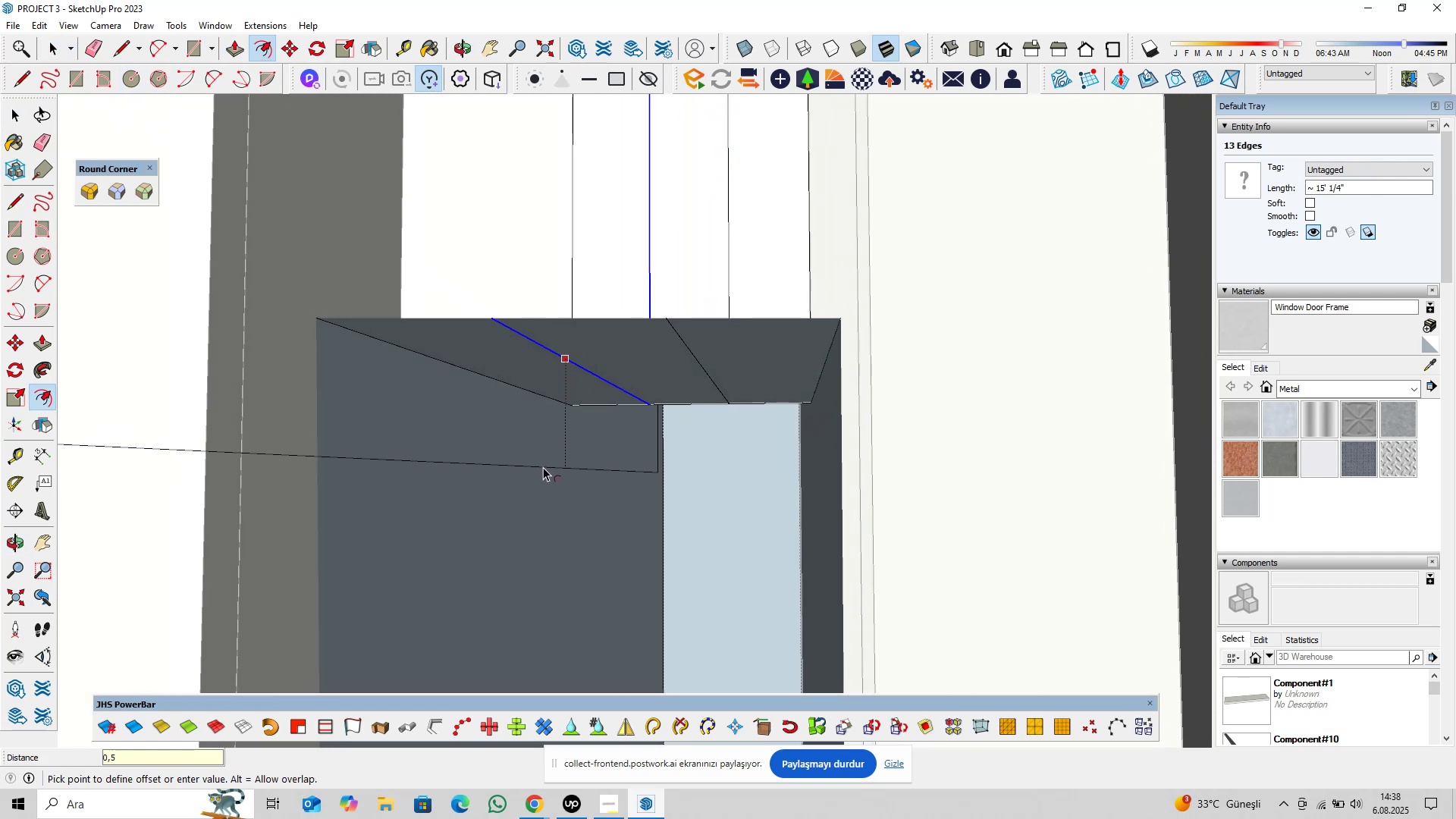 
key(Enter)
 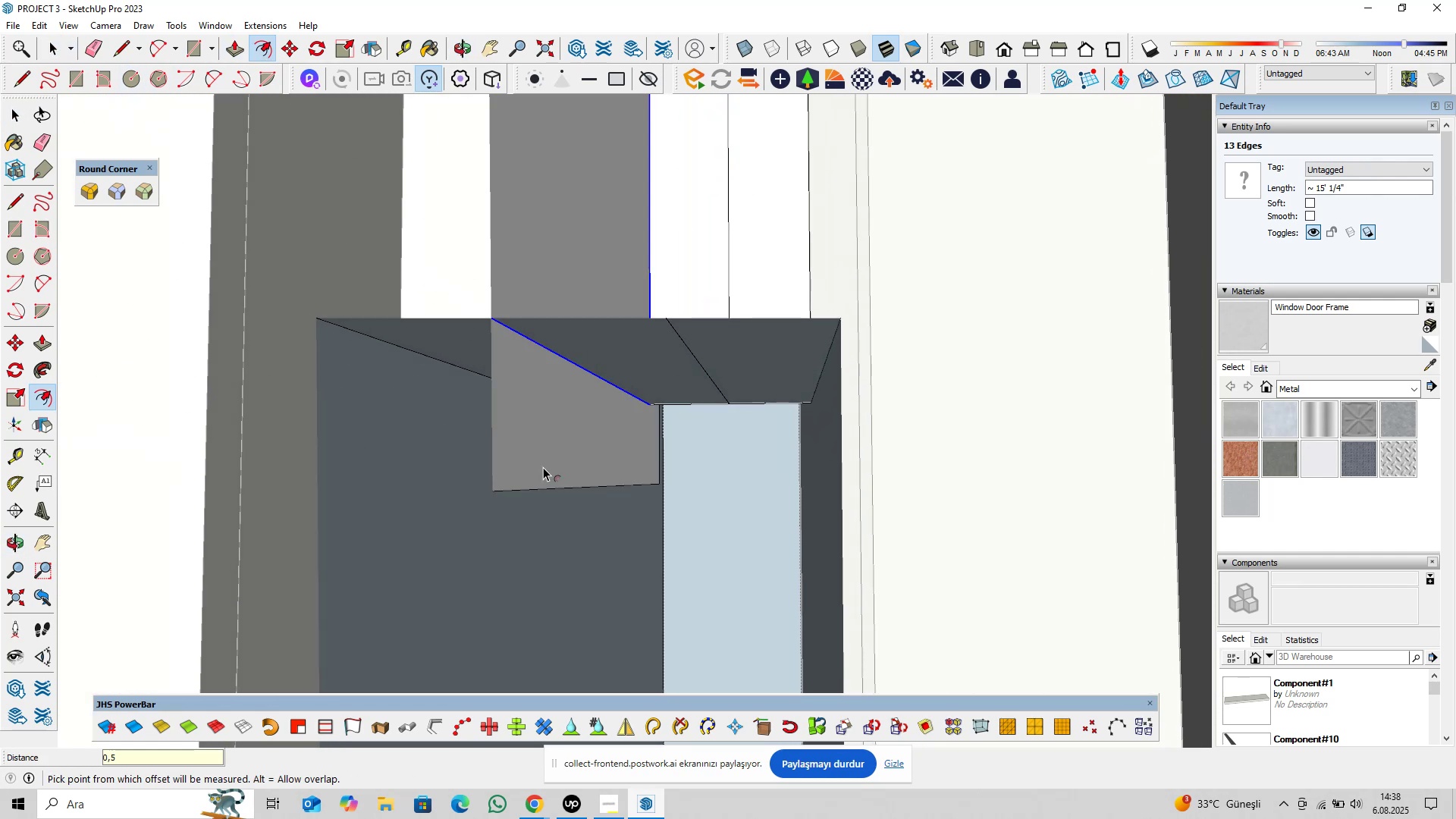 
key(Space)
 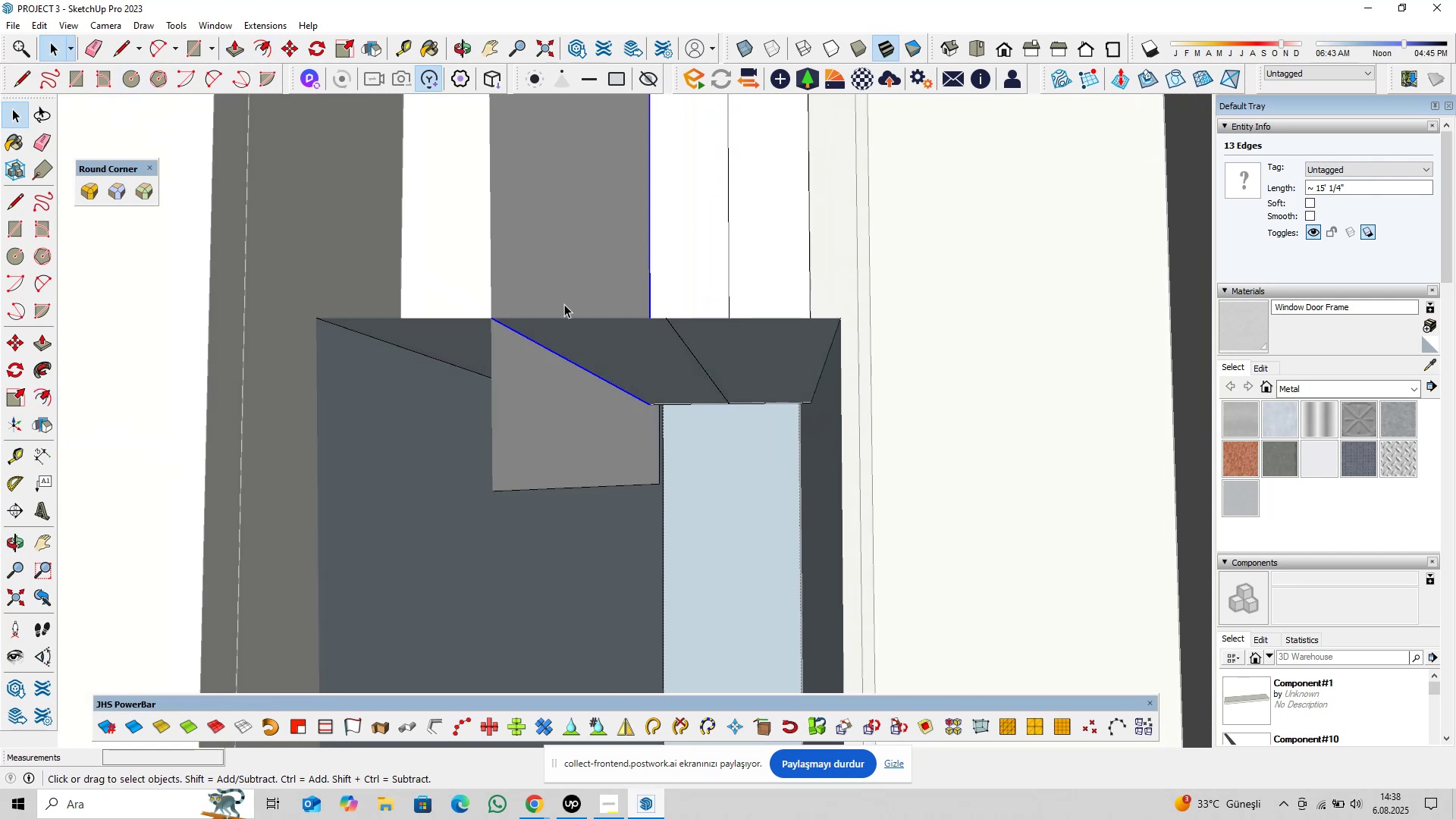 
left_click([590, 270])
 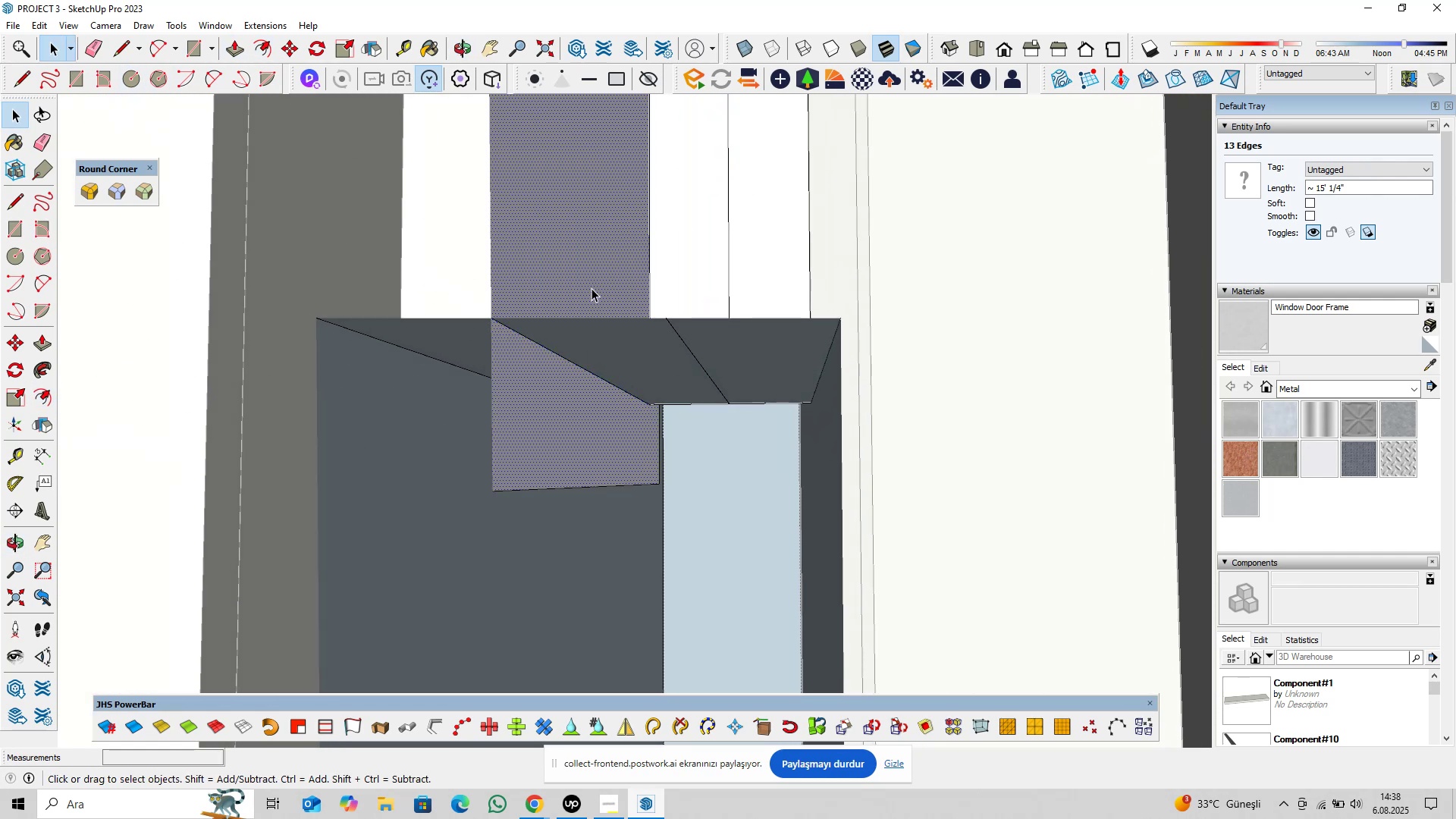 
hold_key(key=ShiftLeft, duration=0.65)
 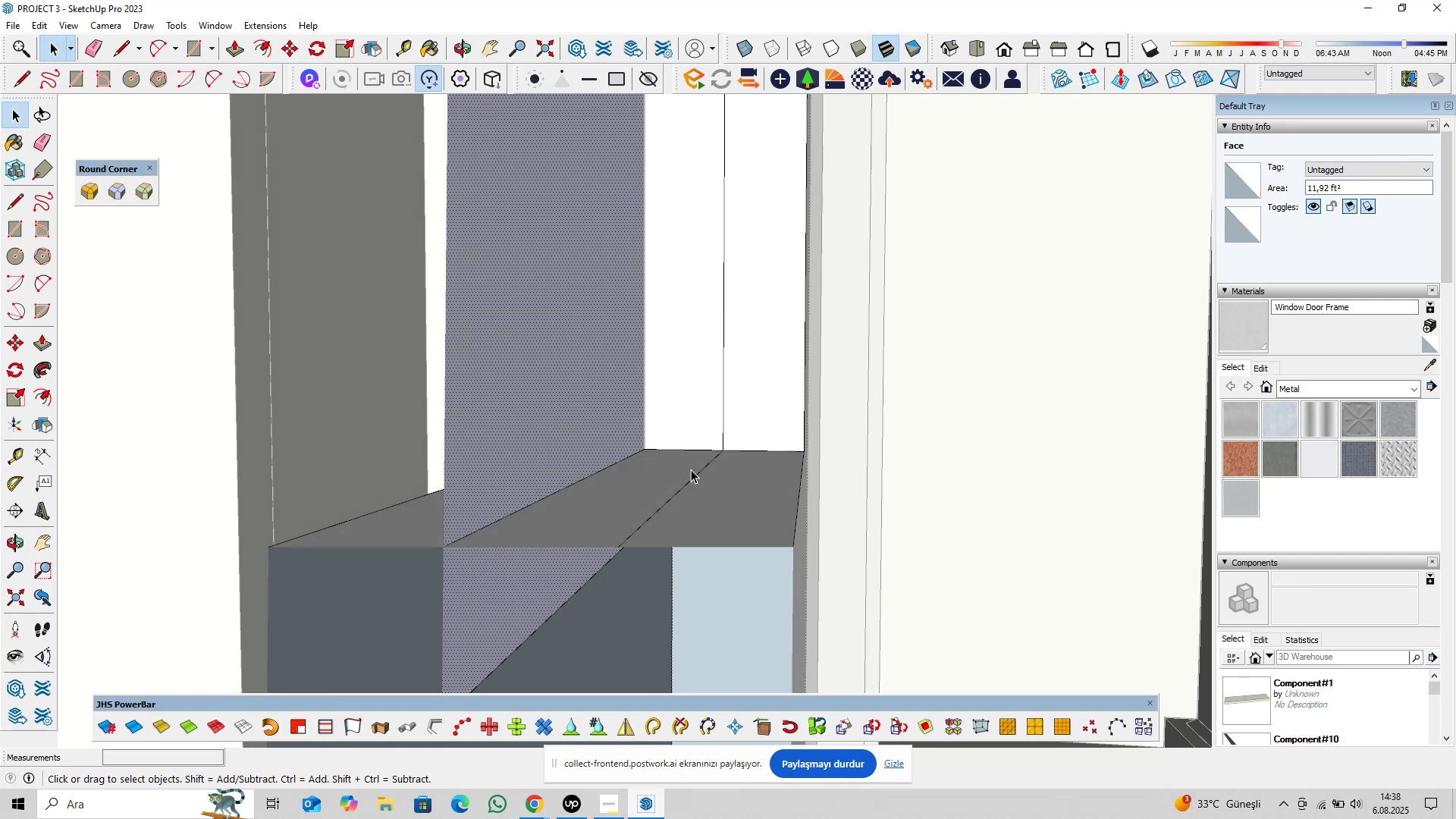 
left_click([696, 475])
 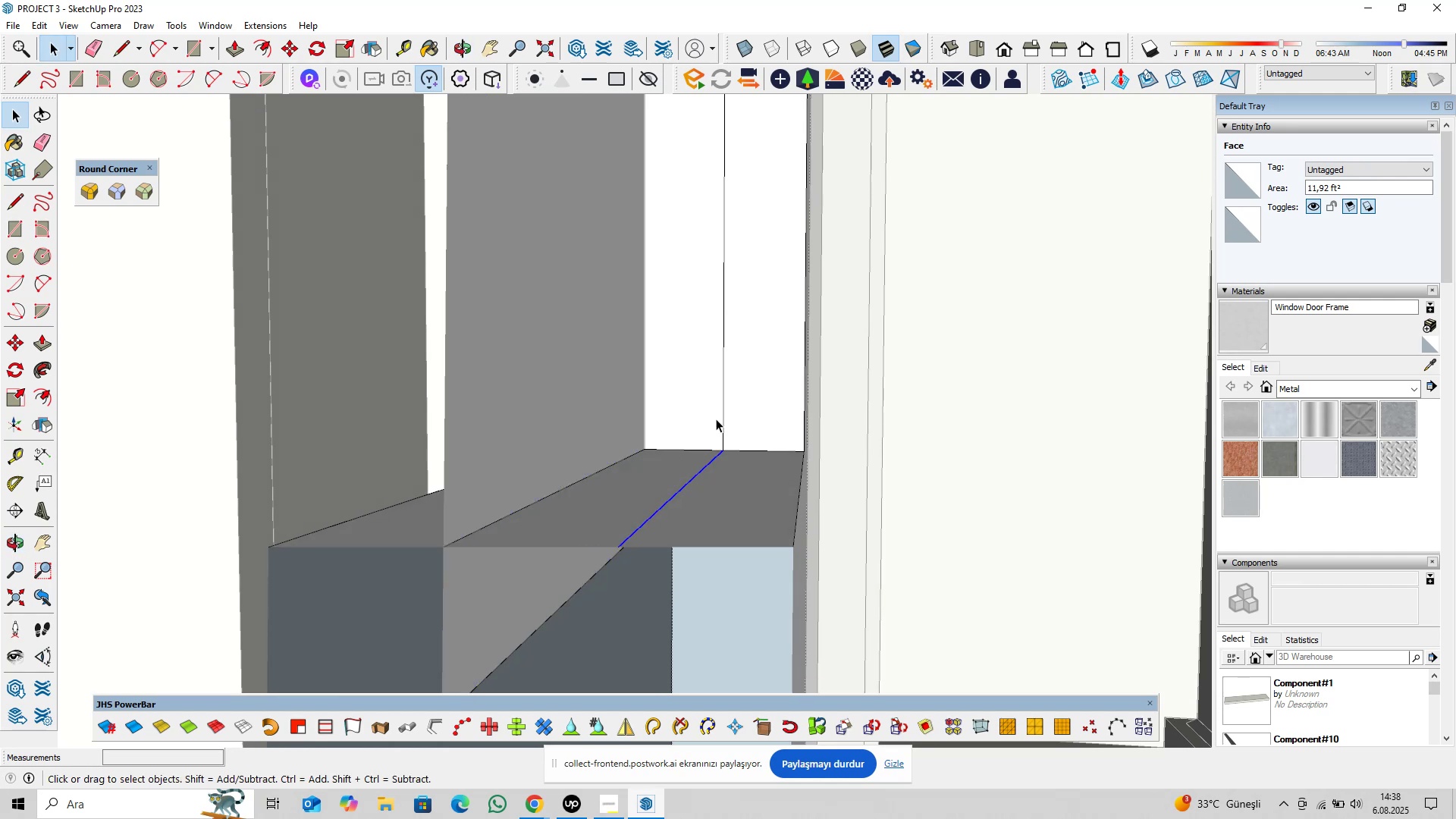 
hold_key(key=ControlLeft, duration=0.88)
 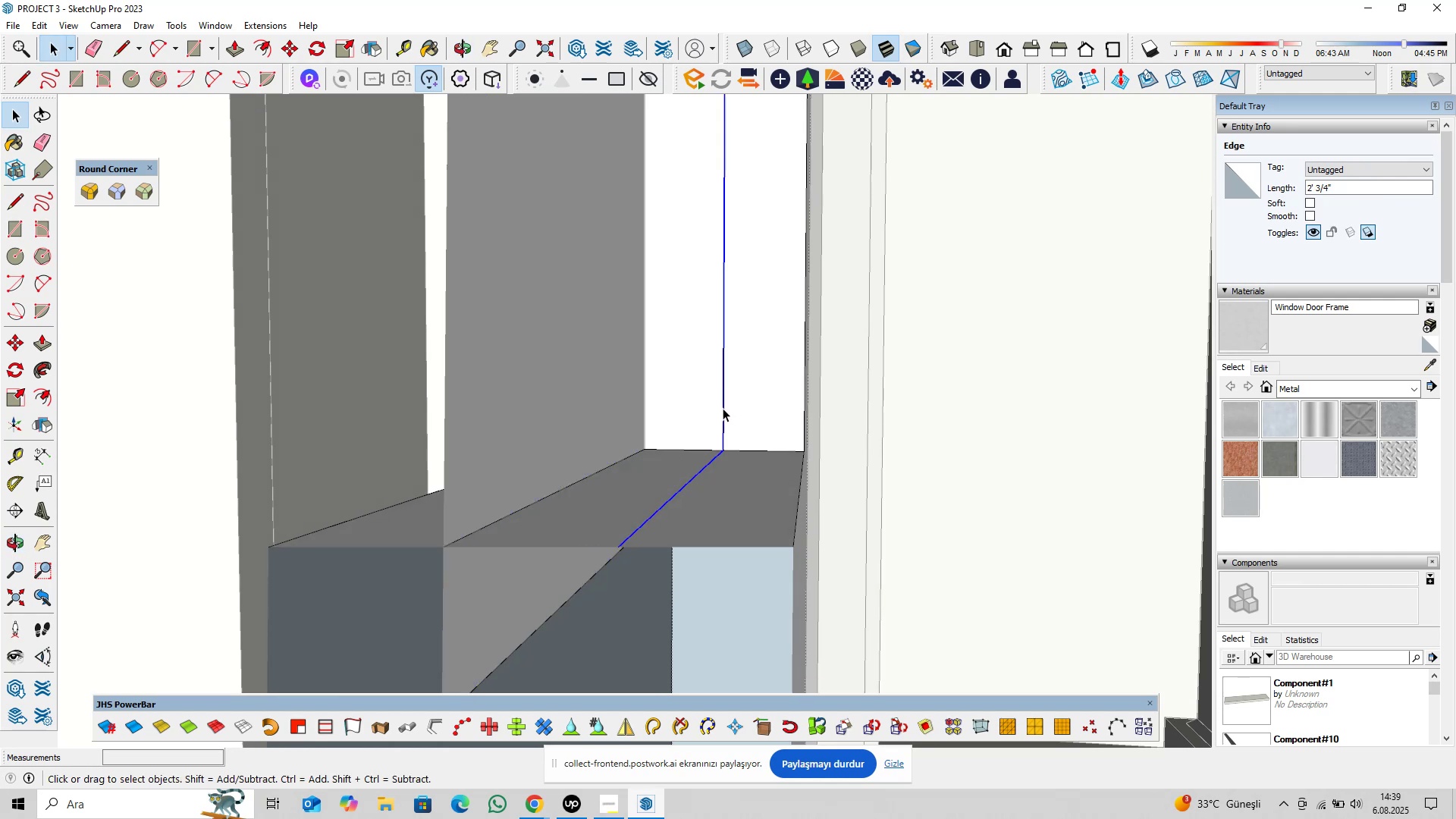 
scroll: coordinate [711, 403], scroll_direction: down, amount: 12.0
 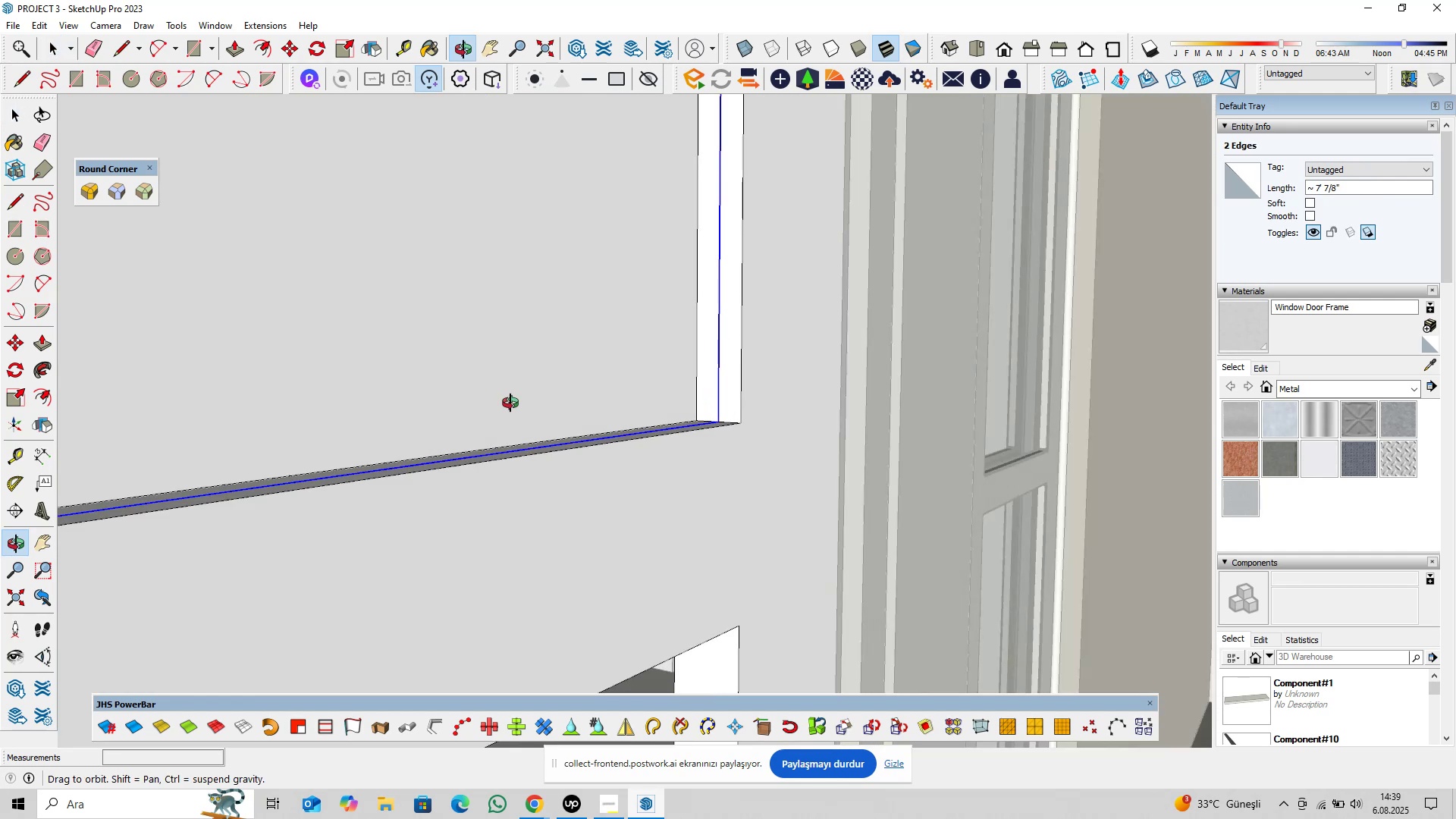 
hold_key(key=ShiftLeft, duration=0.32)
 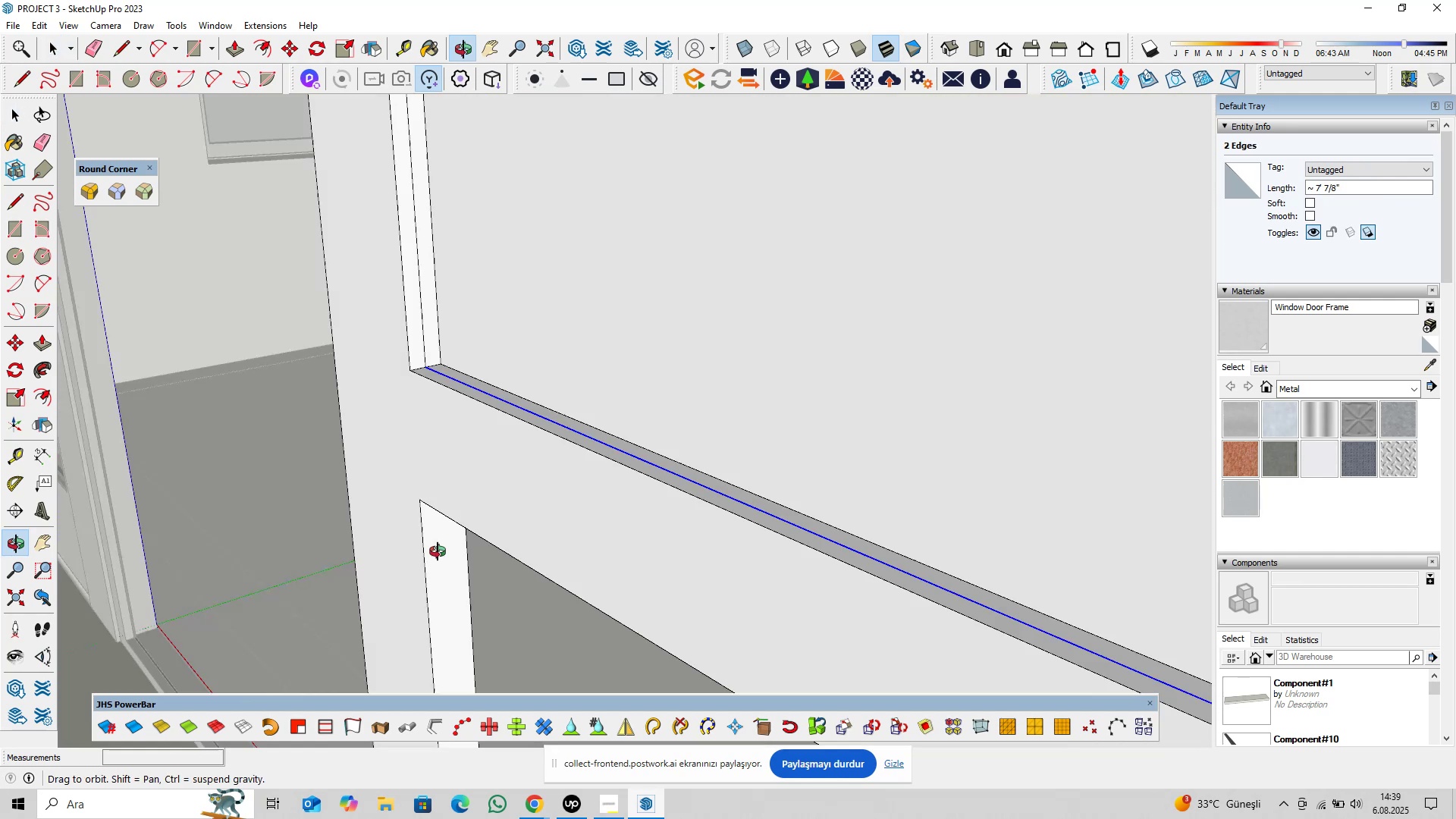 
hold_key(key=ShiftLeft, duration=0.35)
 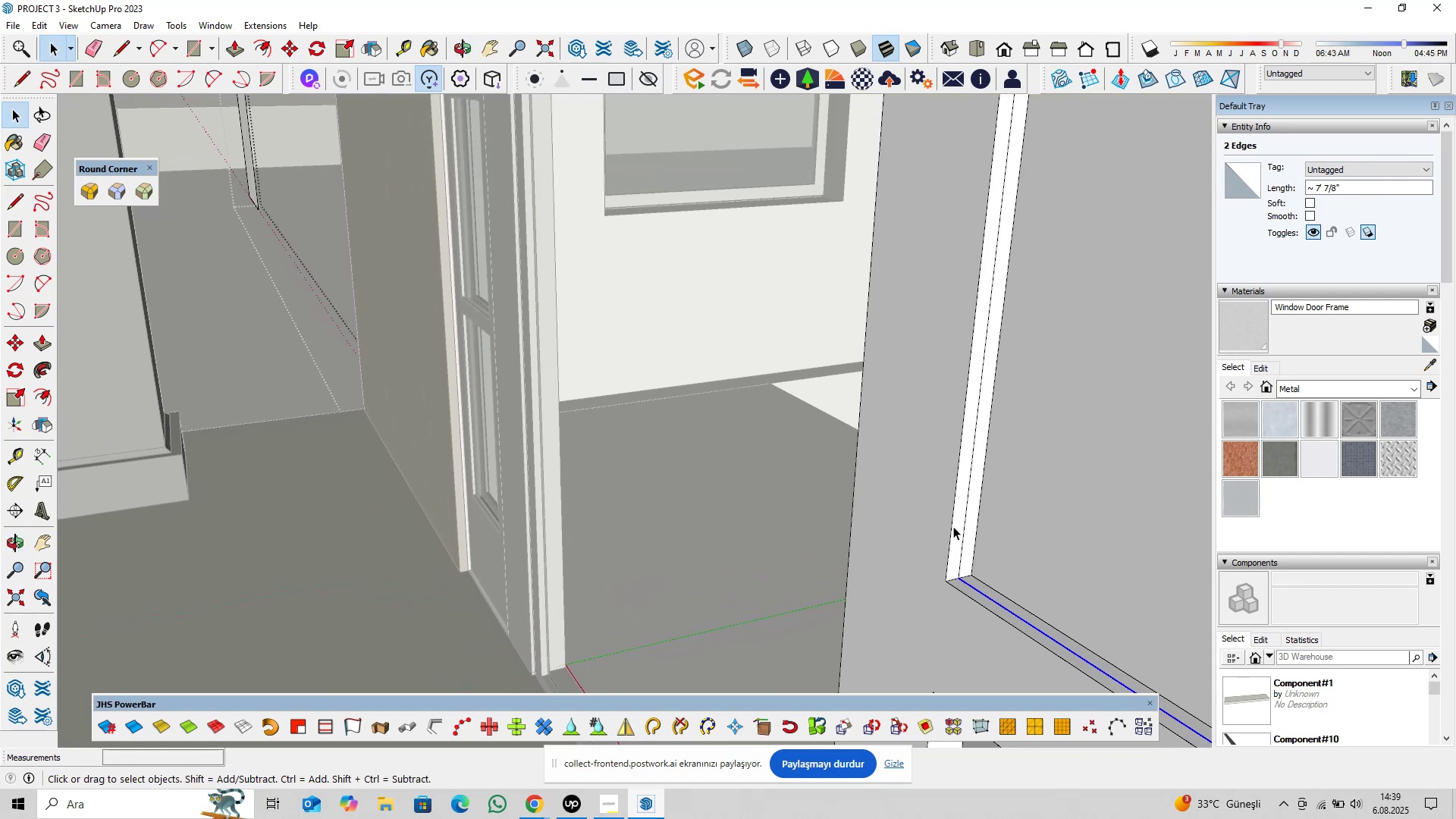 
scroll: coordinate [968, 527], scroll_direction: up, amount: 4.0
 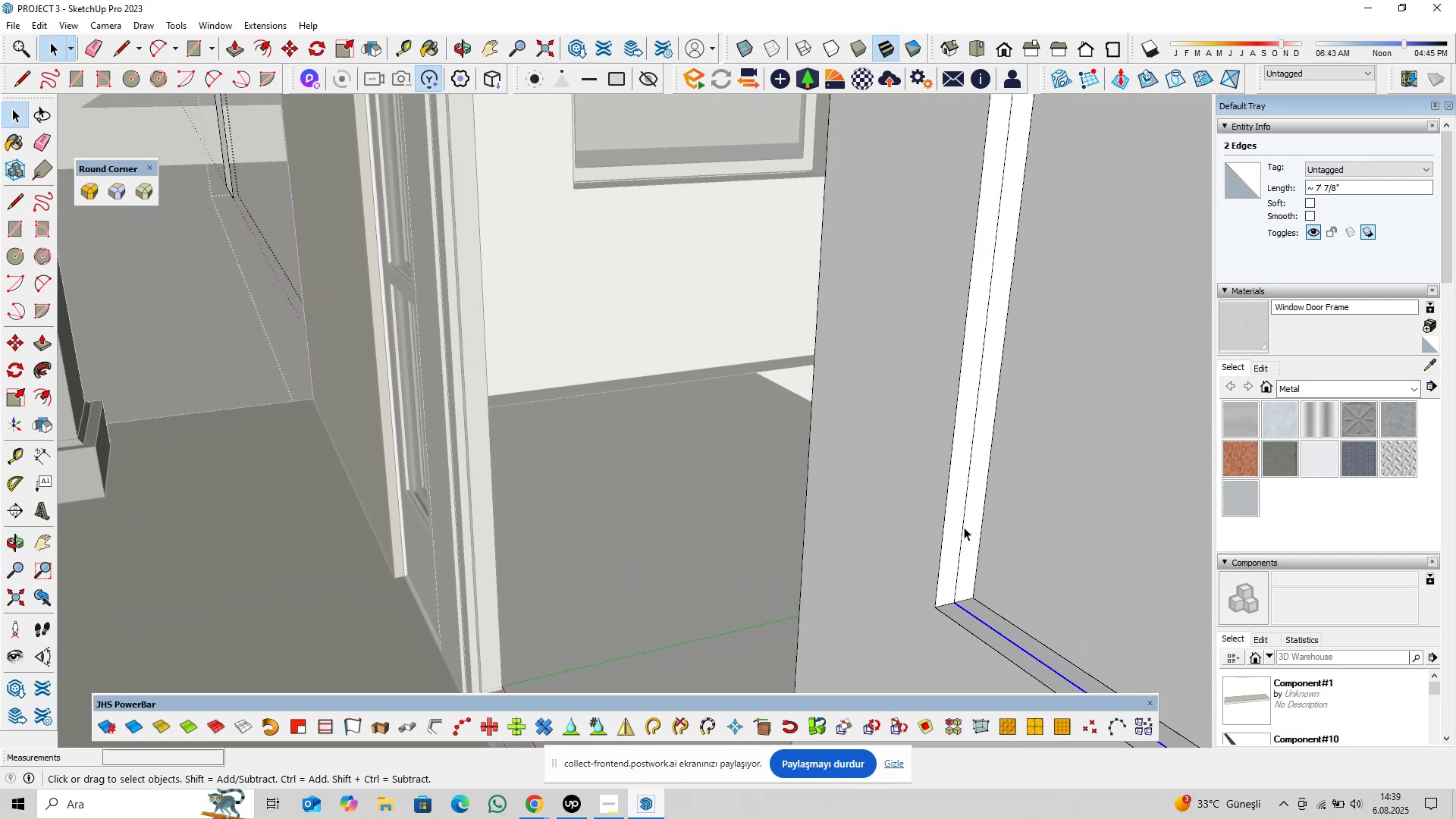 
hold_key(key=ControlLeft, duration=0.3)
left_click([963, 527])
 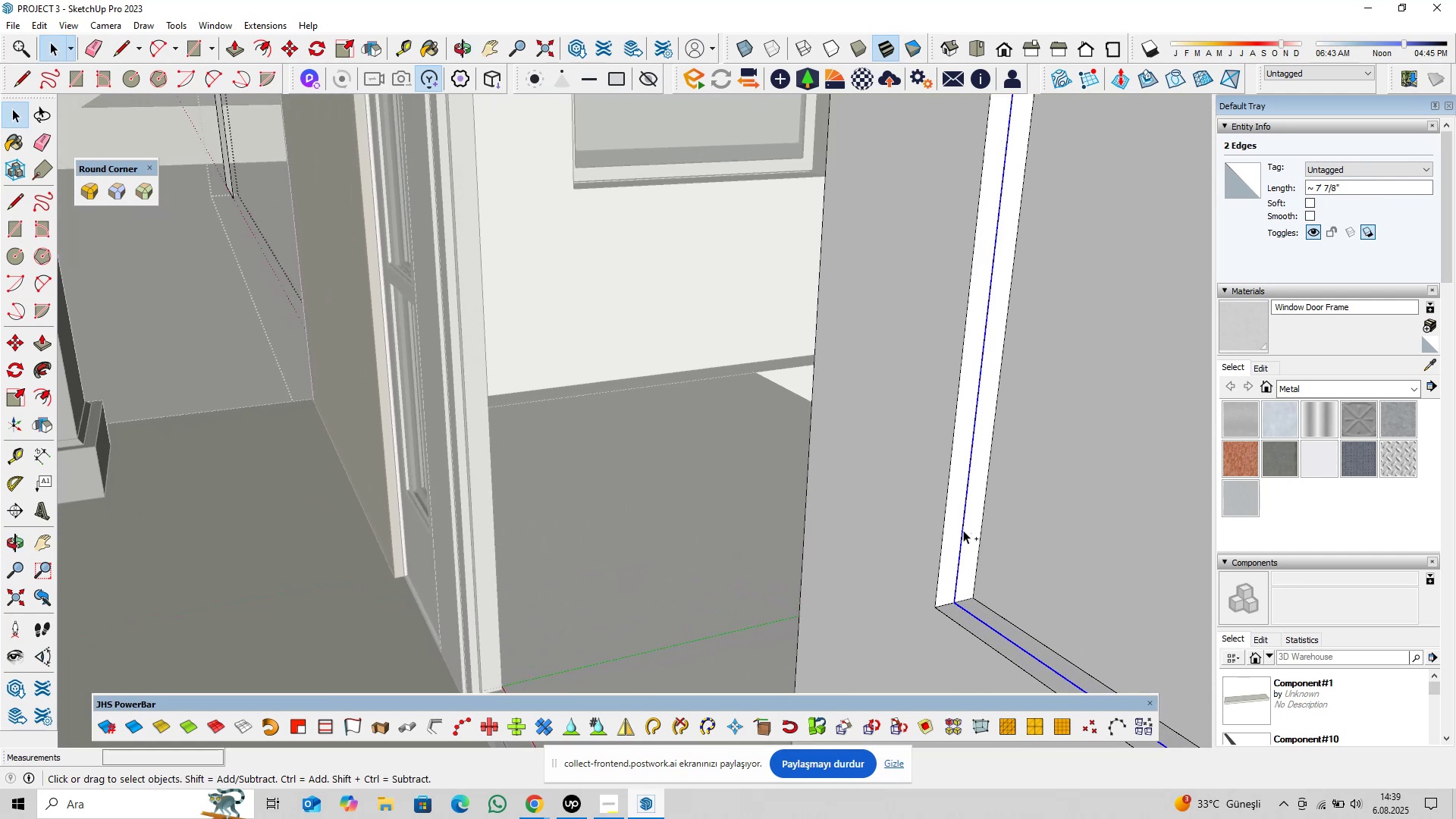 
scroll: coordinate [949, 532], scroll_direction: down, amount: 4.0
 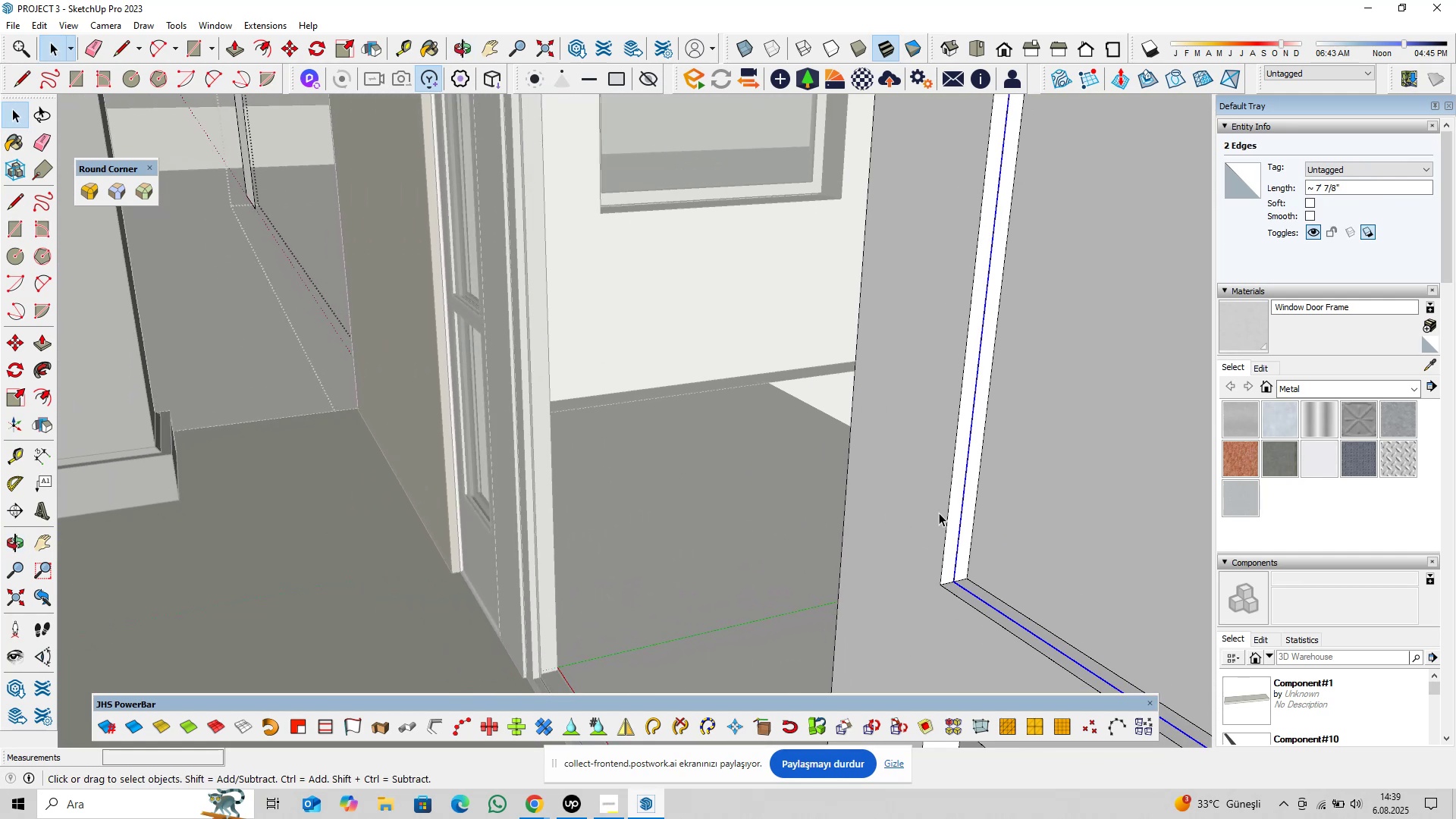 
hold_key(key=ShiftLeft, duration=0.31)
 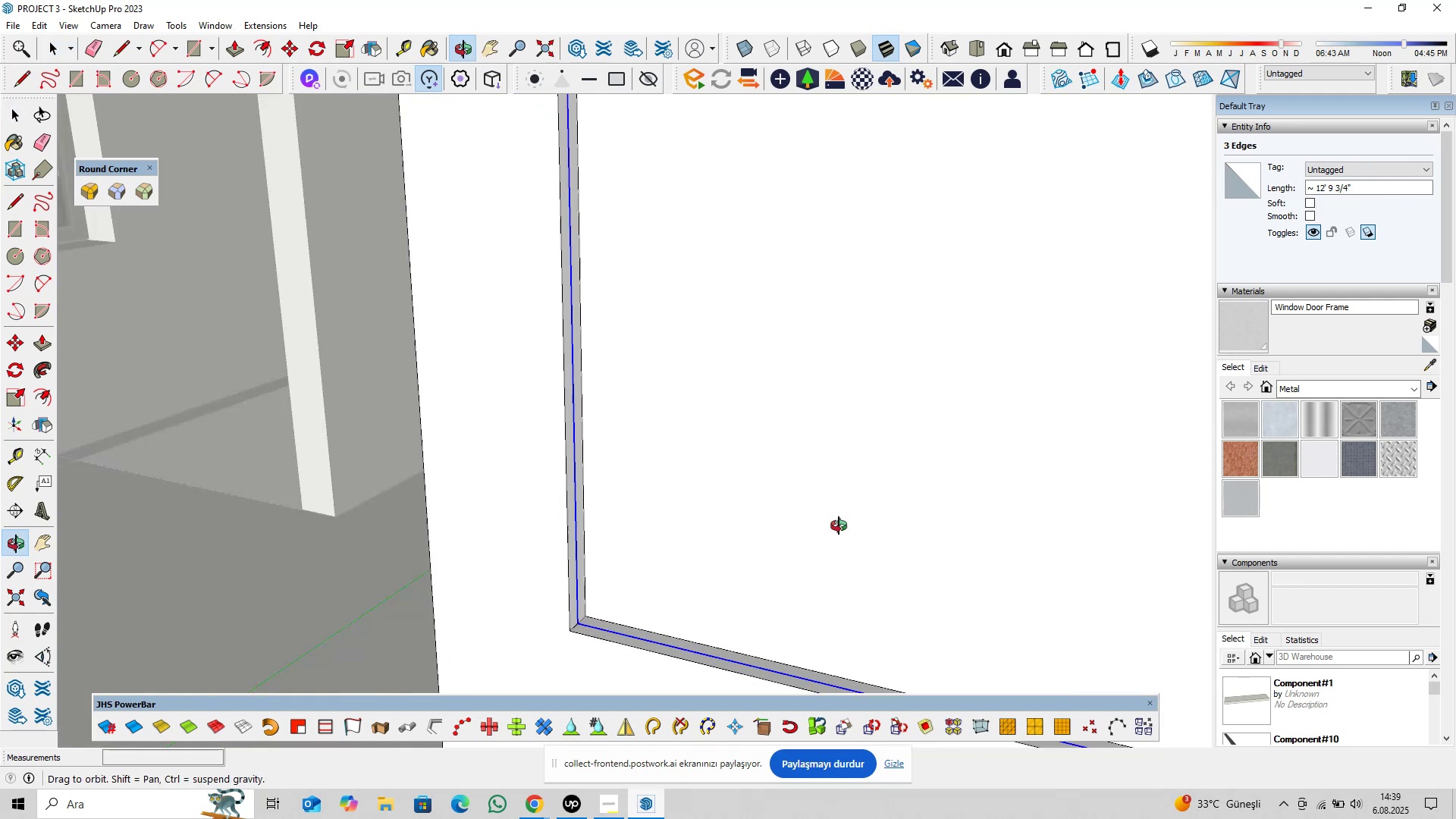 
hold_key(key=ShiftLeft, duration=0.31)
 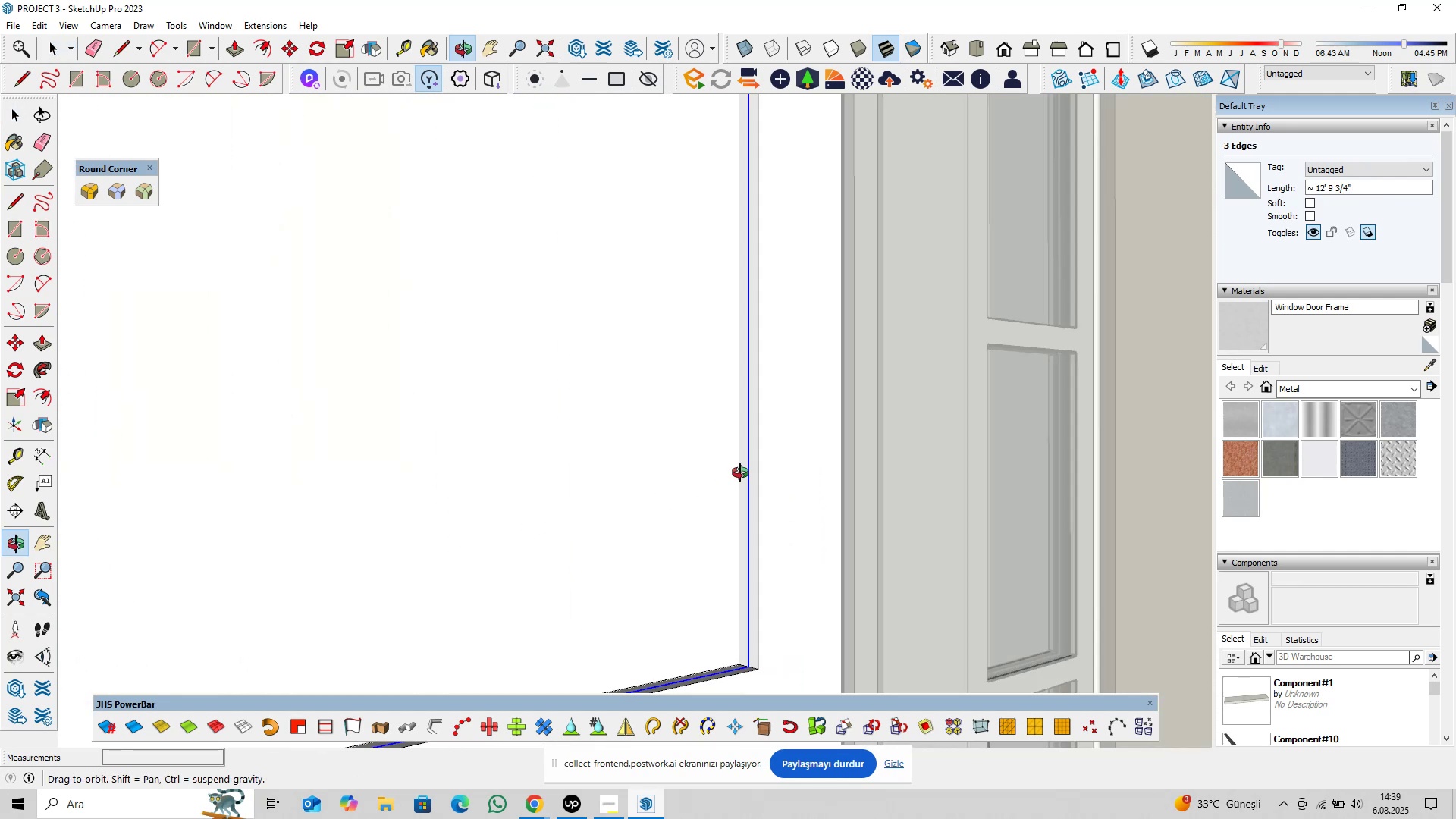 
hold_key(key=ShiftLeft, duration=1.53)
 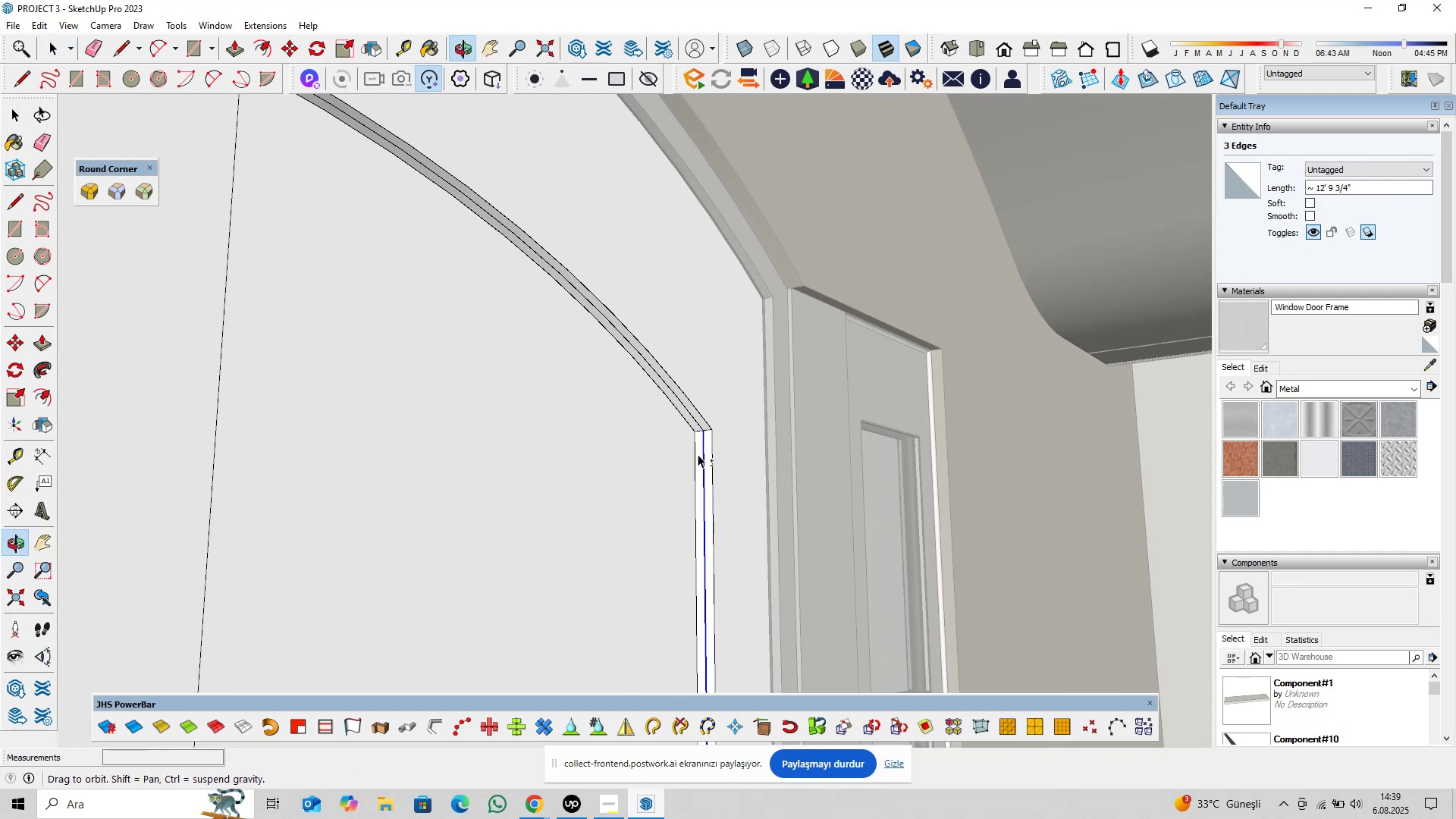 
key(Shift+ShiftLeft)
 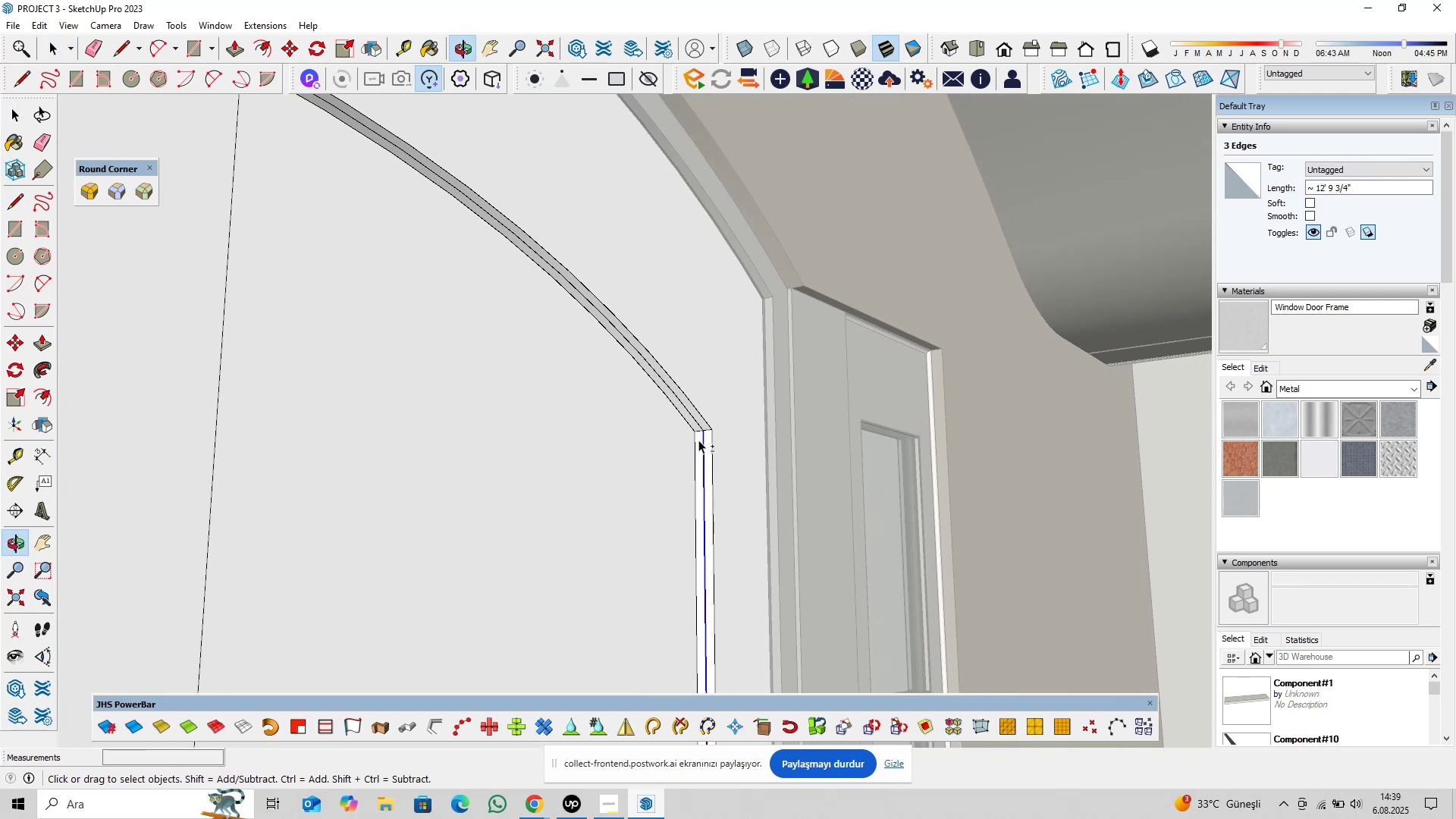 
key(Shift+ShiftLeft)
 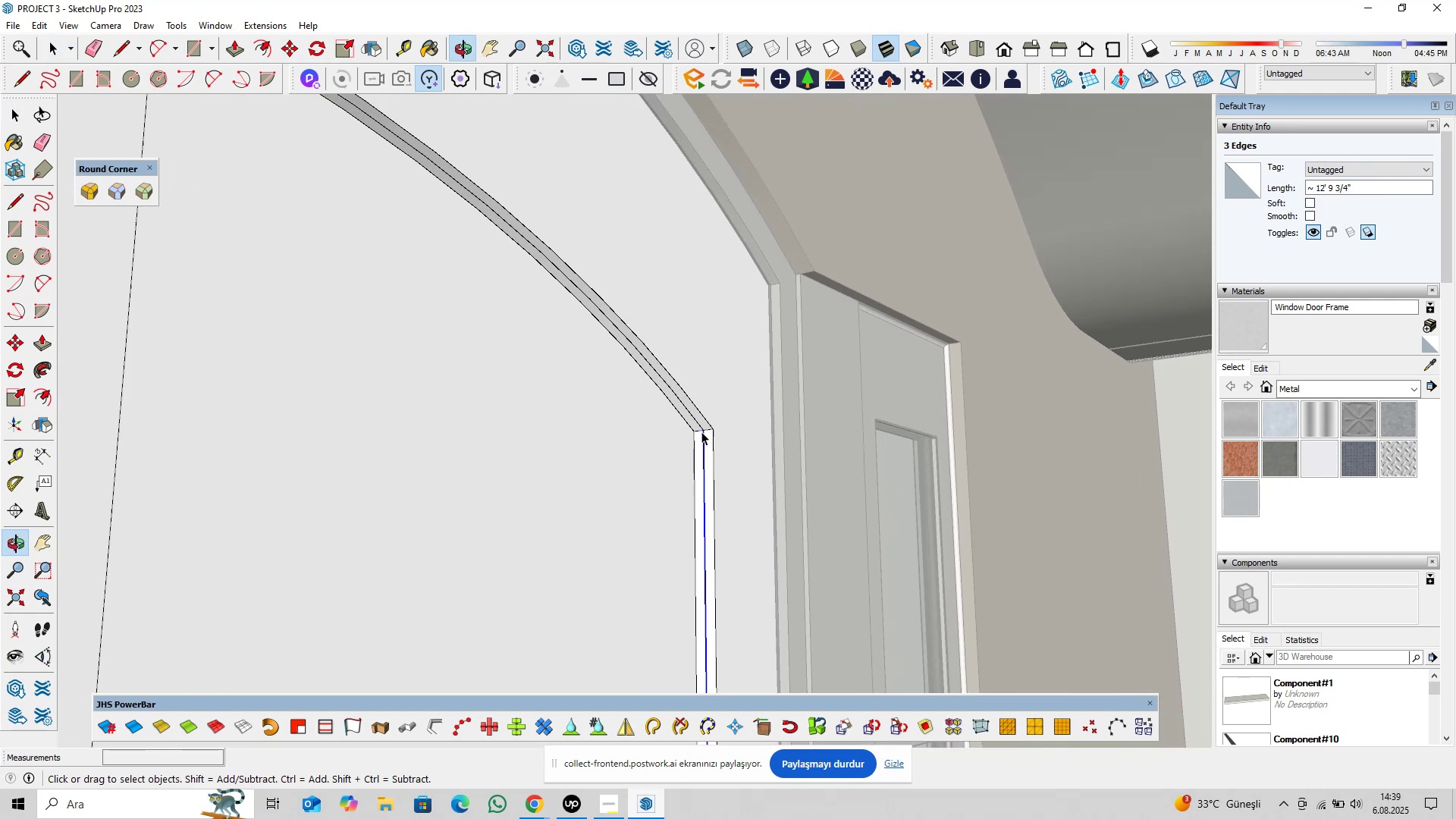 
key(Shift+ShiftLeft)
 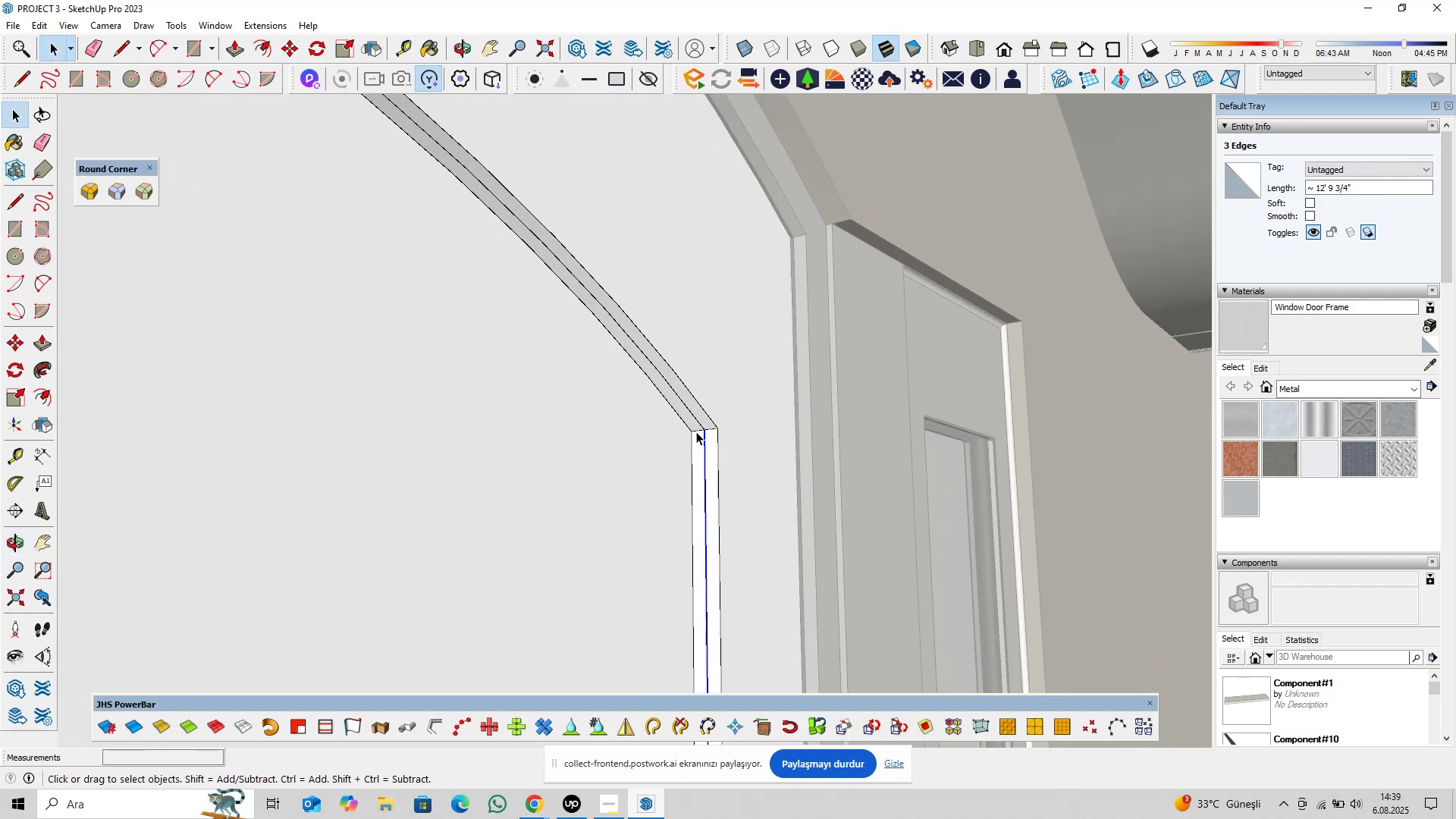 
scroll: coordinate [700, 431], scroll_direction: up, amount: 4.0
 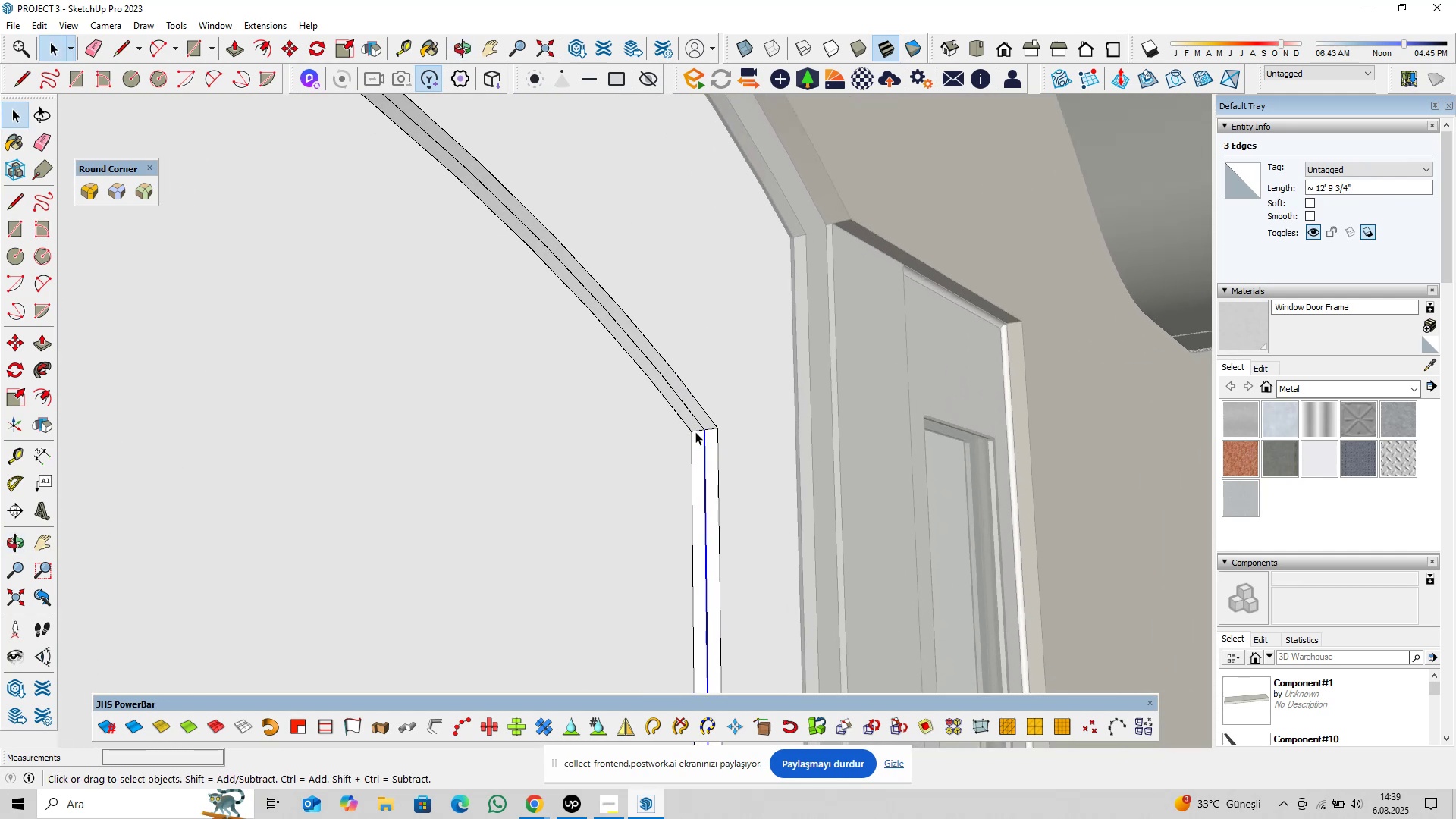 
hold_key(key=ControlLeft, duration=0.56)
left_click([695, 422])
 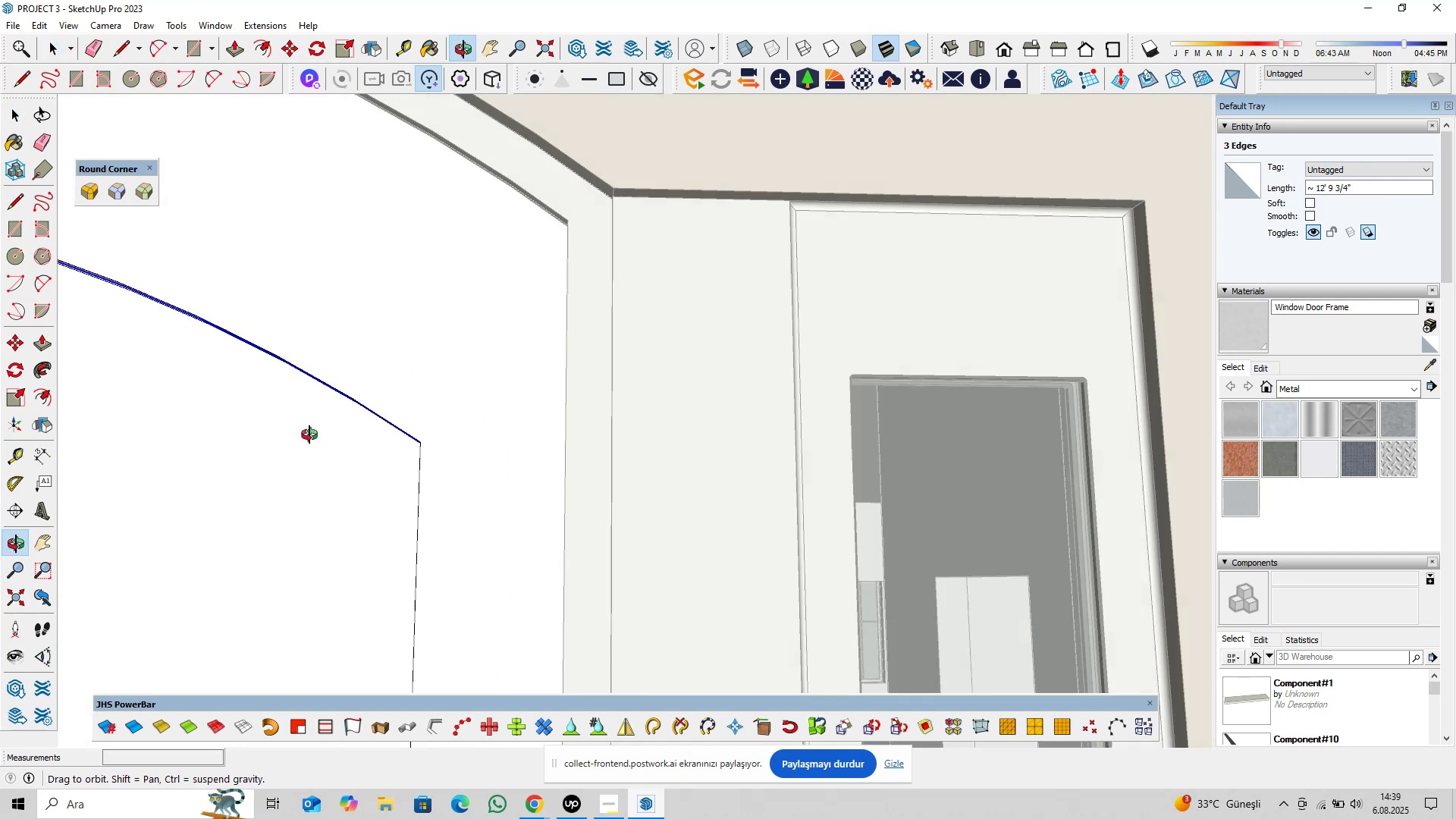 
hold_key(key=ShiftLeft, duration=0.53)
 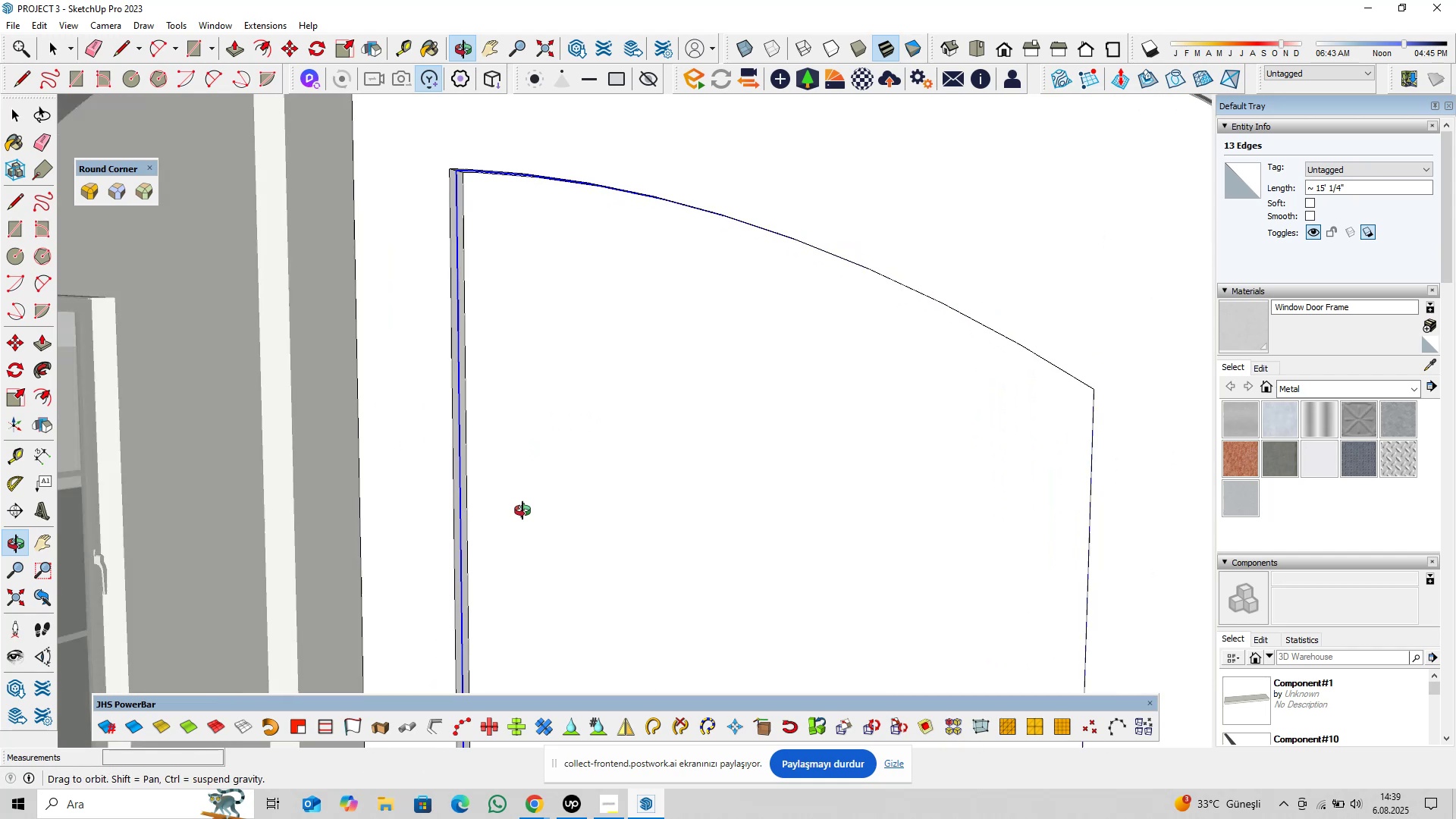 
hold_key(key=ShiftLeft, duration=0.35)
 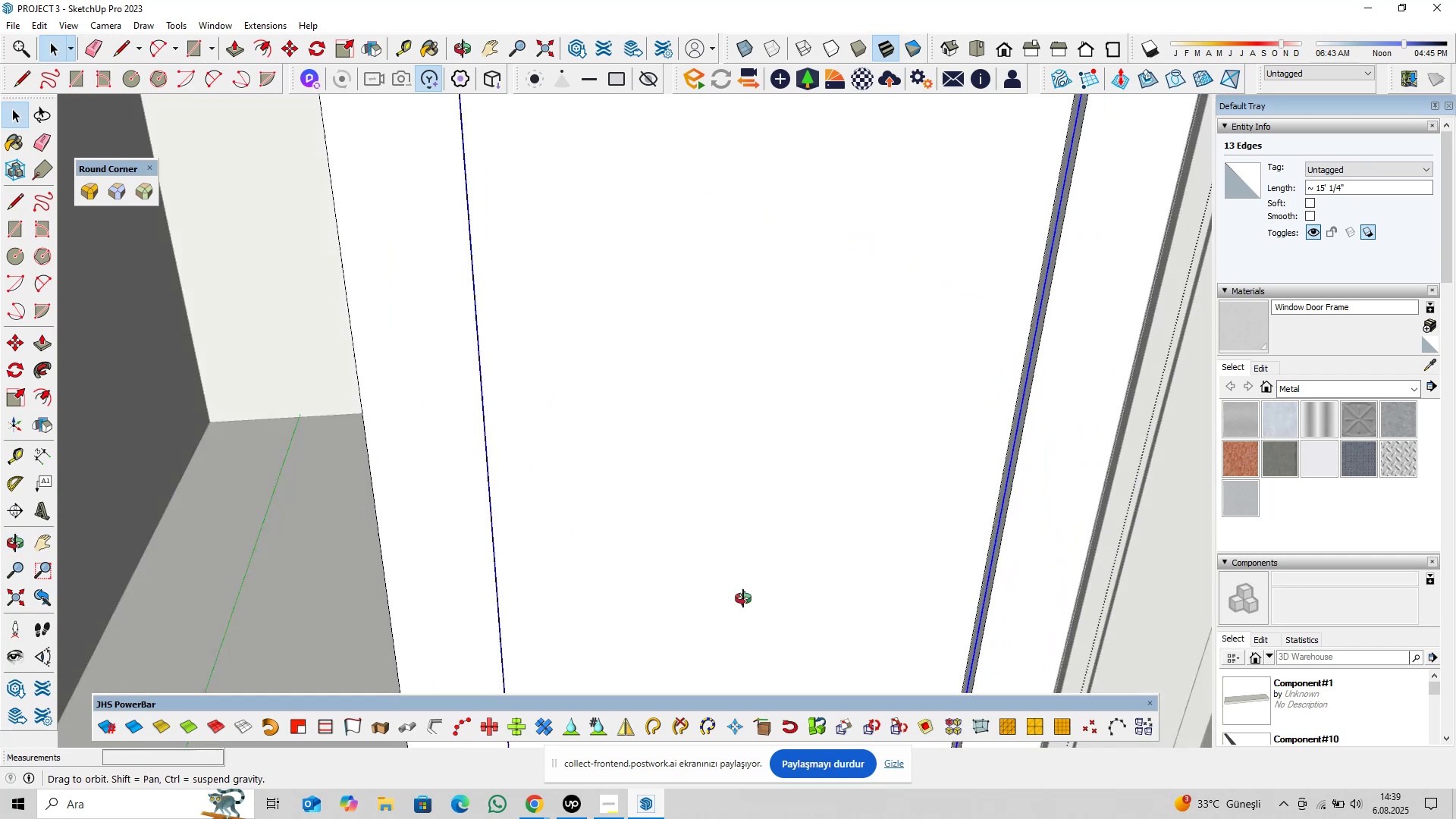 
key(Shift+ShiftLeft)
 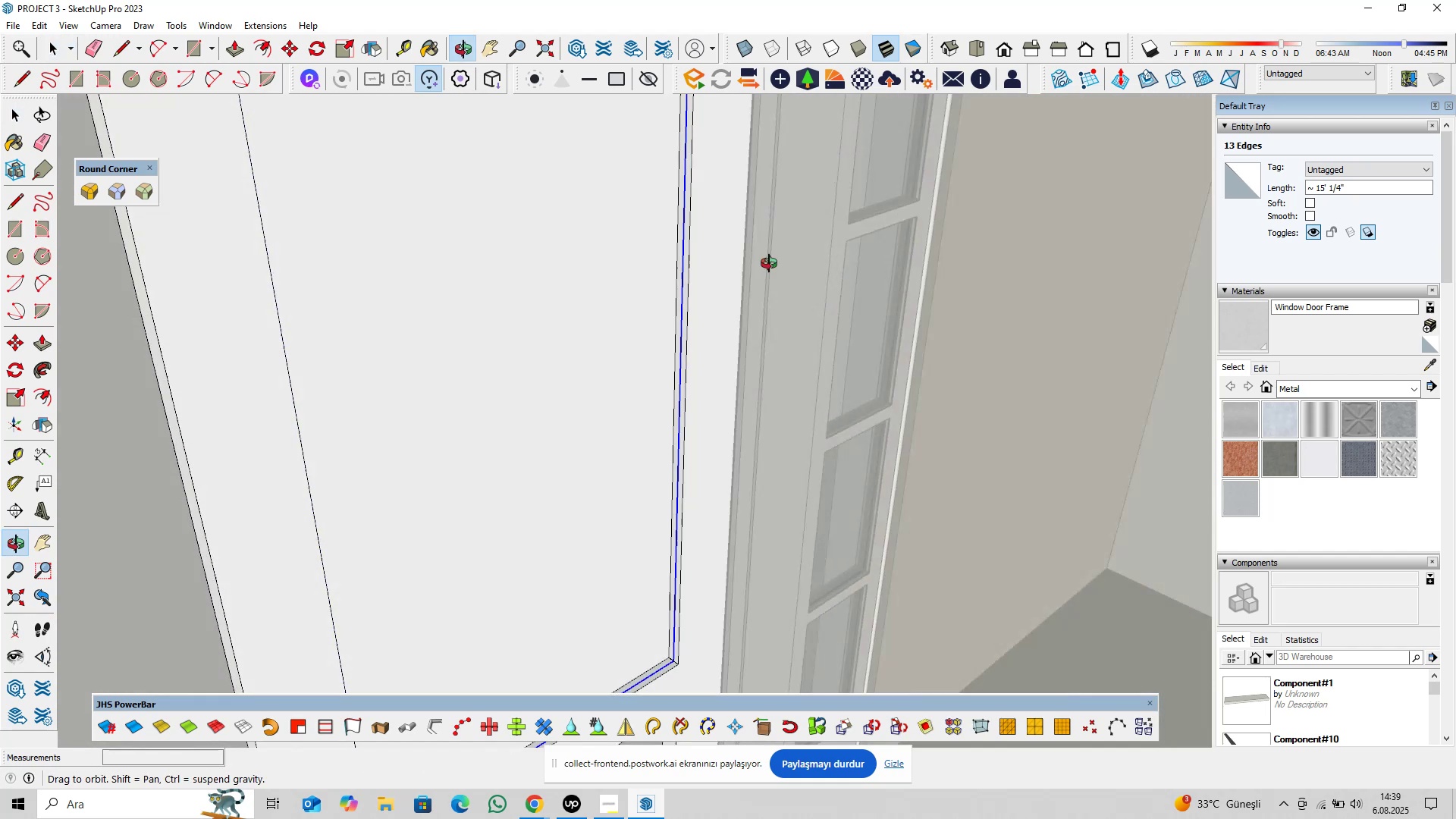 
hold_key(key=ShiftLeft, duration=0.42)
 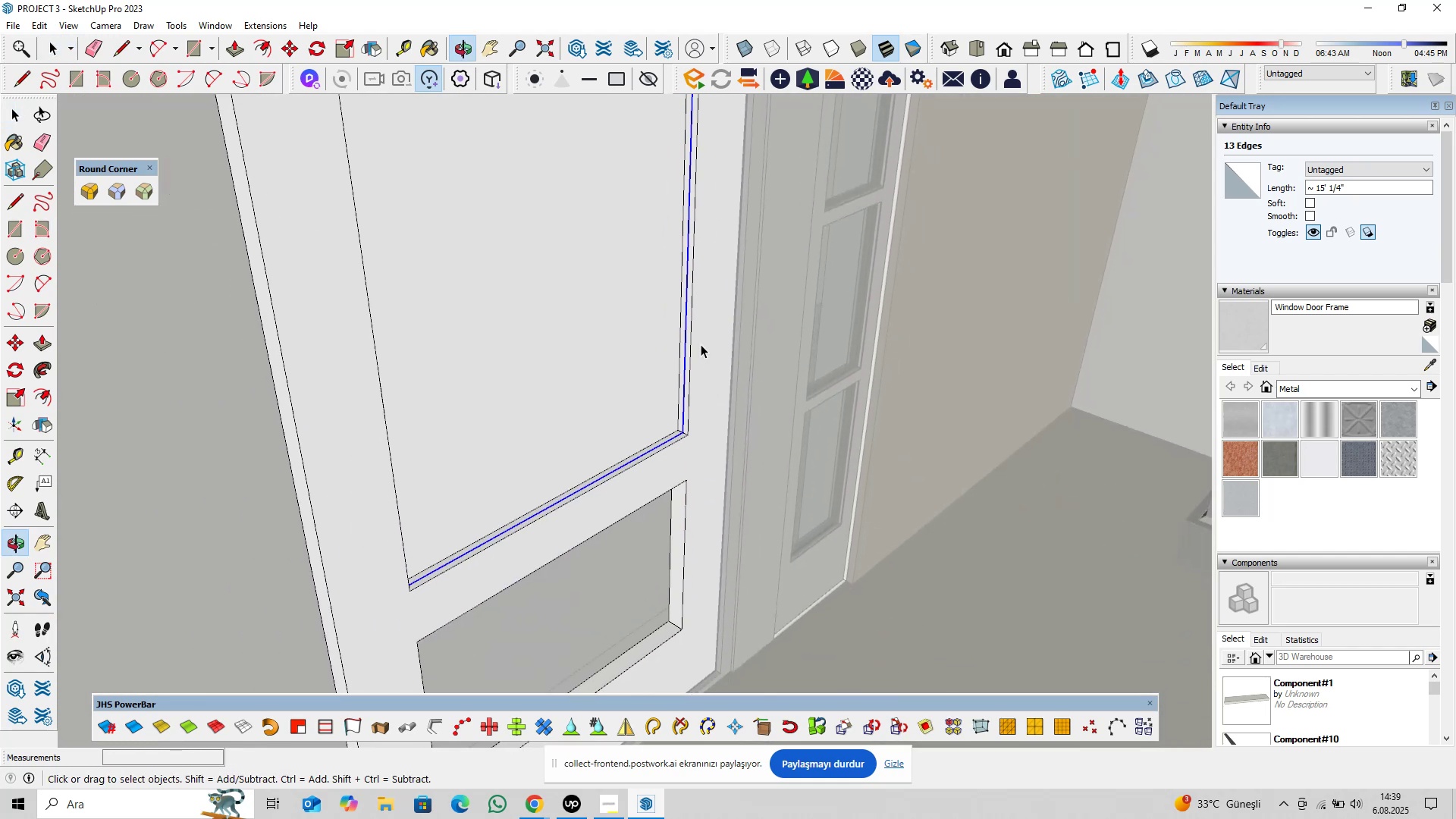 
scroll: coordinate [642, 464], scroll_direction: up, amount: 20.0
 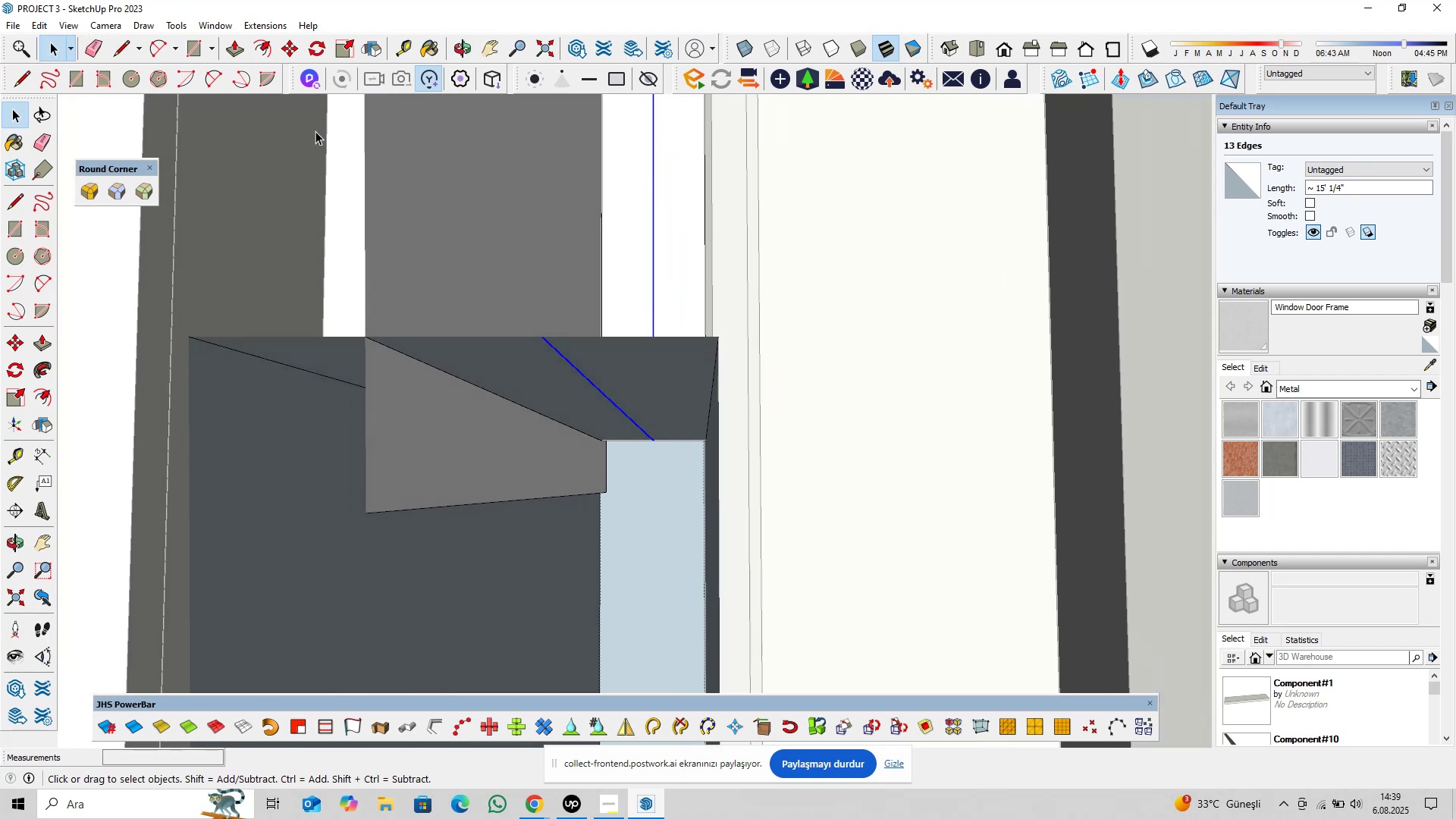 
left_click([264, 52])
 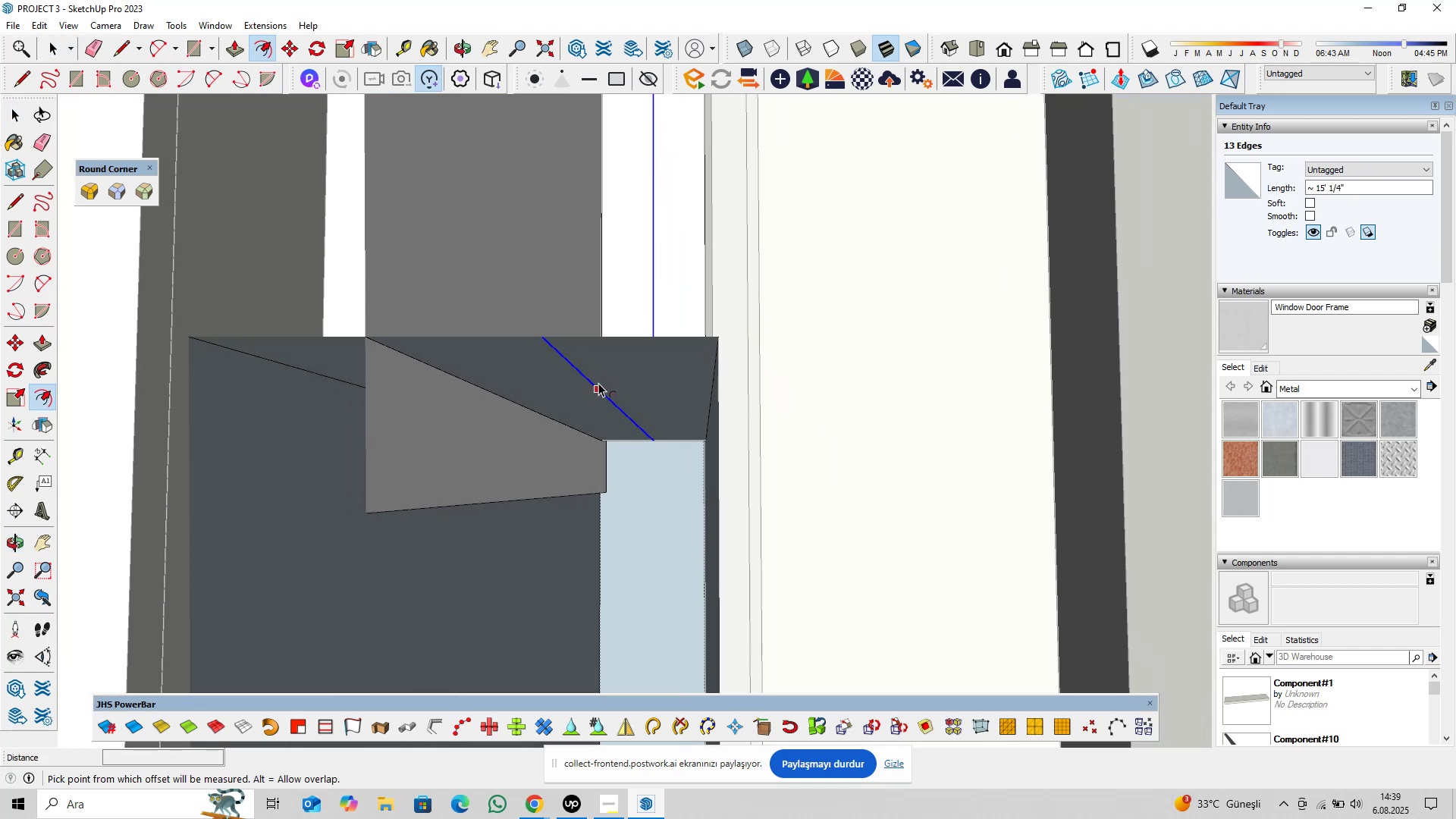 
left_click([596, 386])
 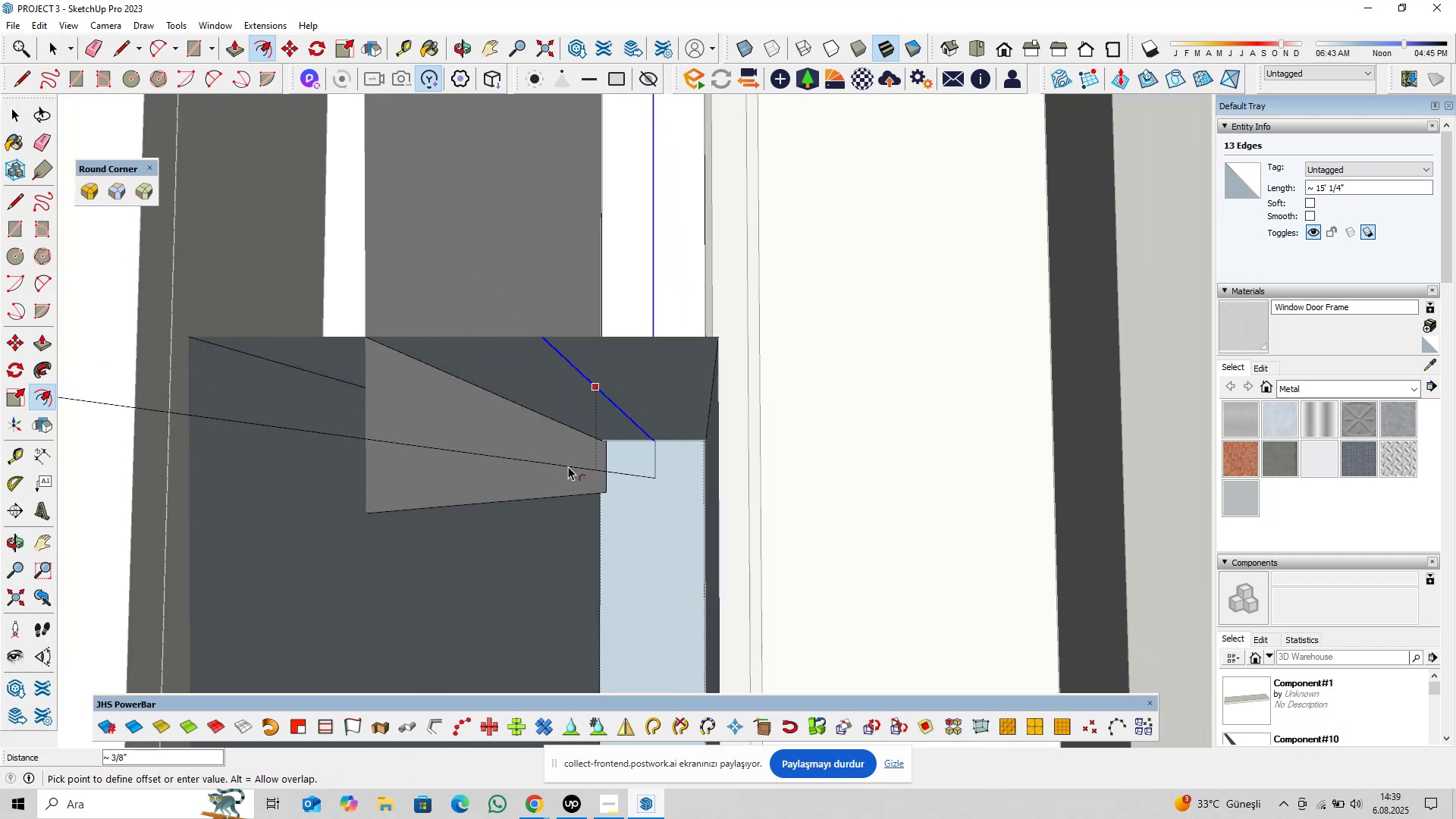 
key(0)
 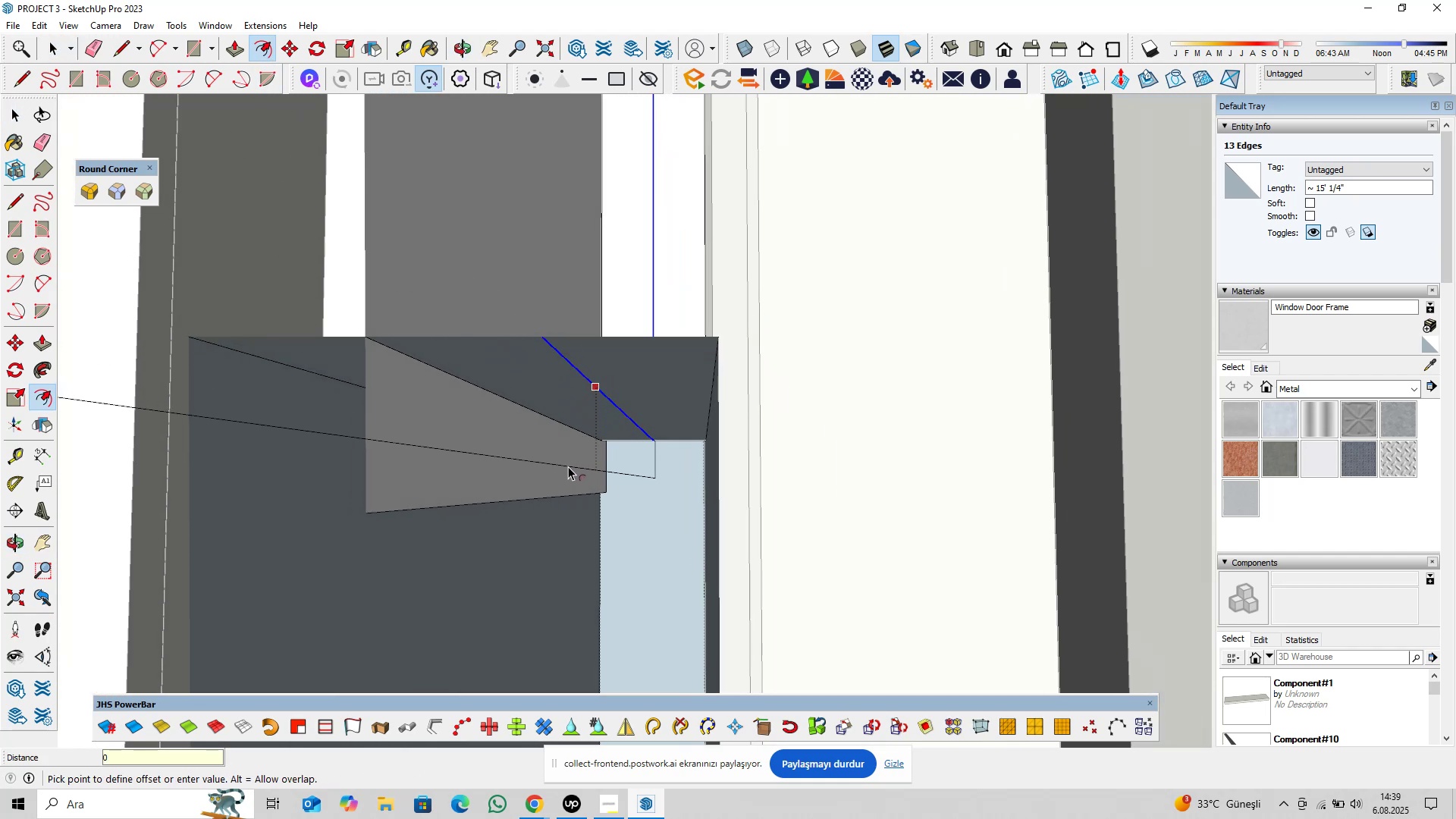 
key(Comma)
 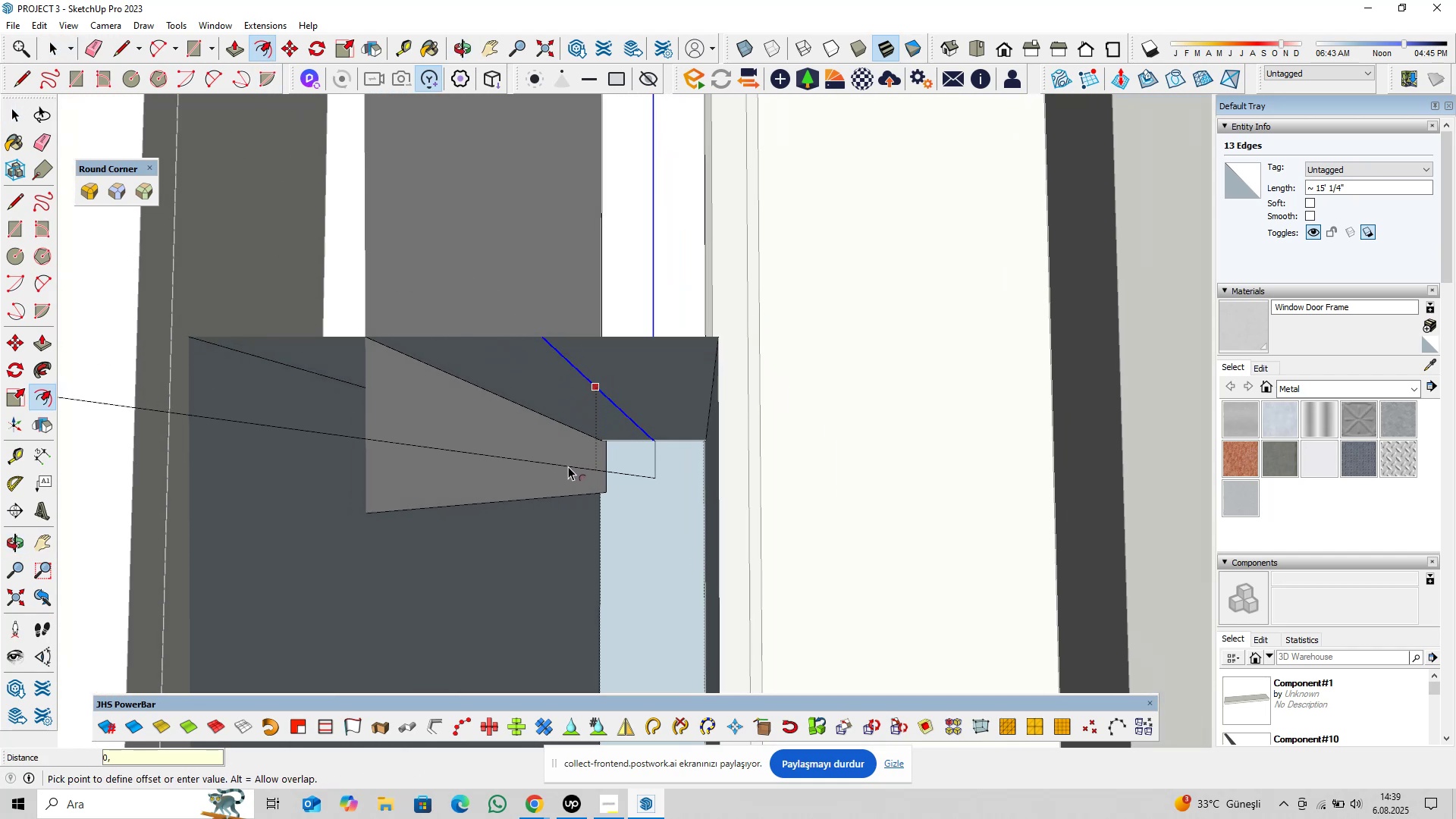 
key(5)
 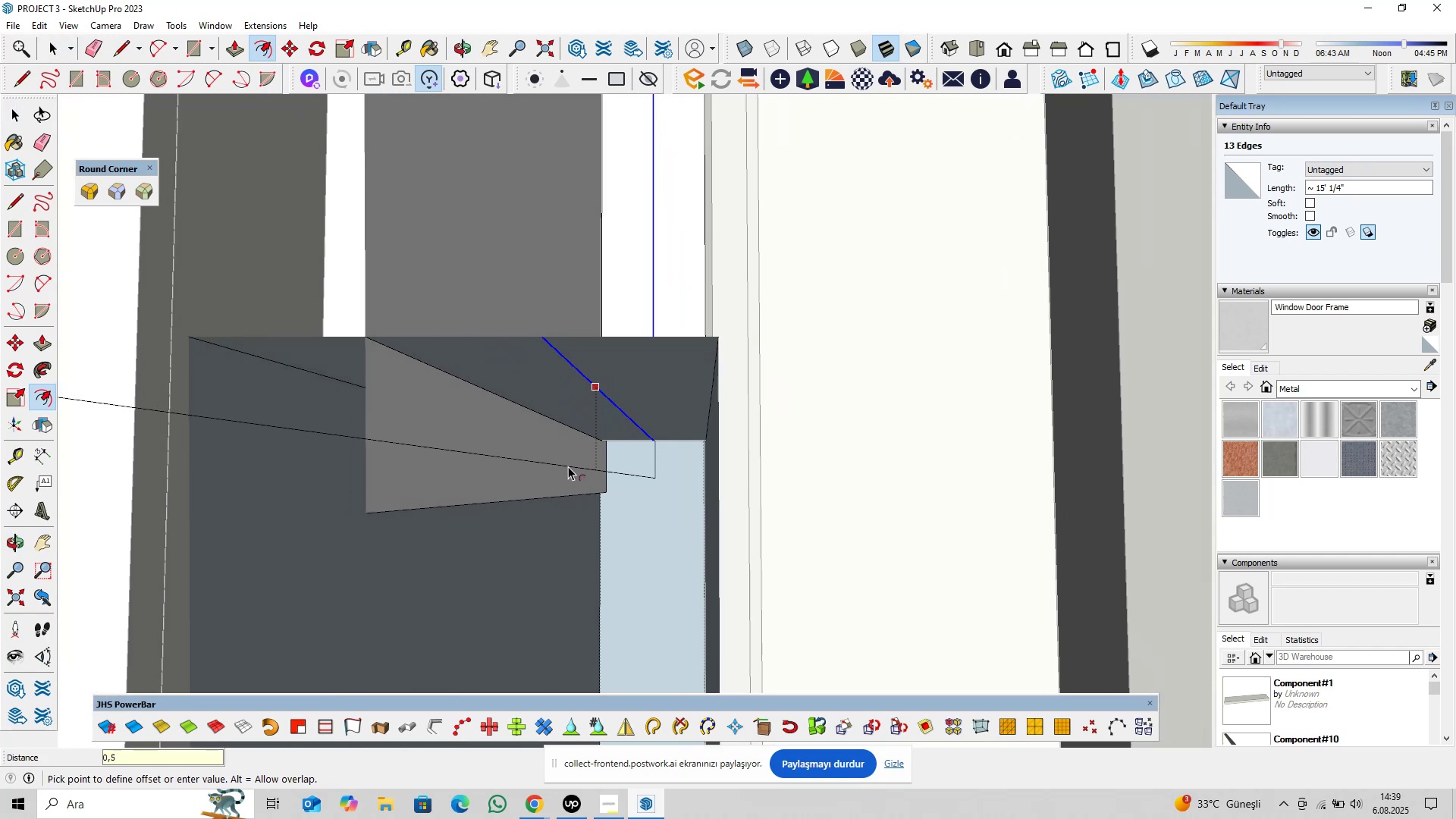 
key(Enter)
 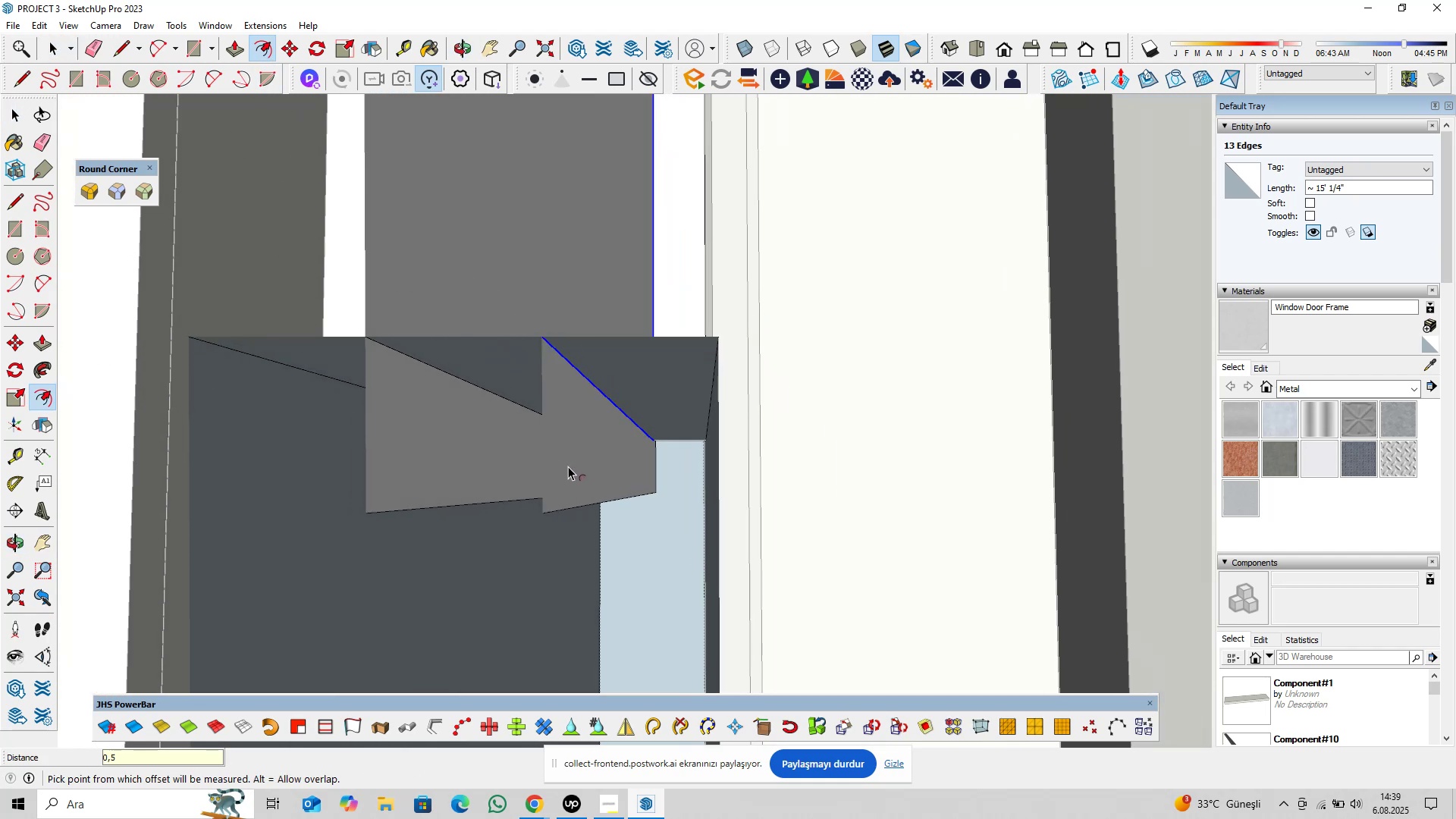 
key(Space)
 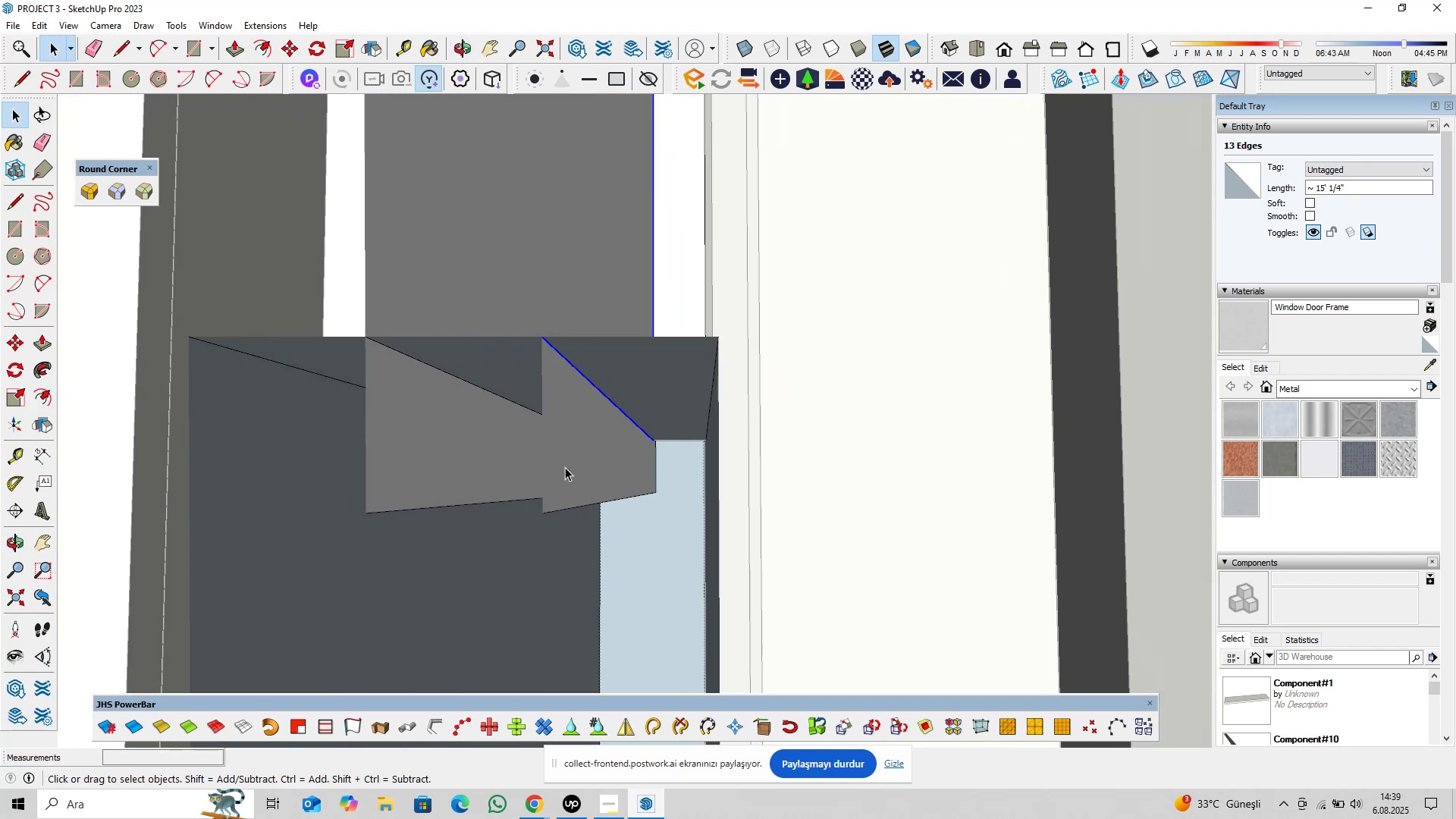 
scroll: coordinate [564, 471], scroll_direction: down, amount: 3.0
 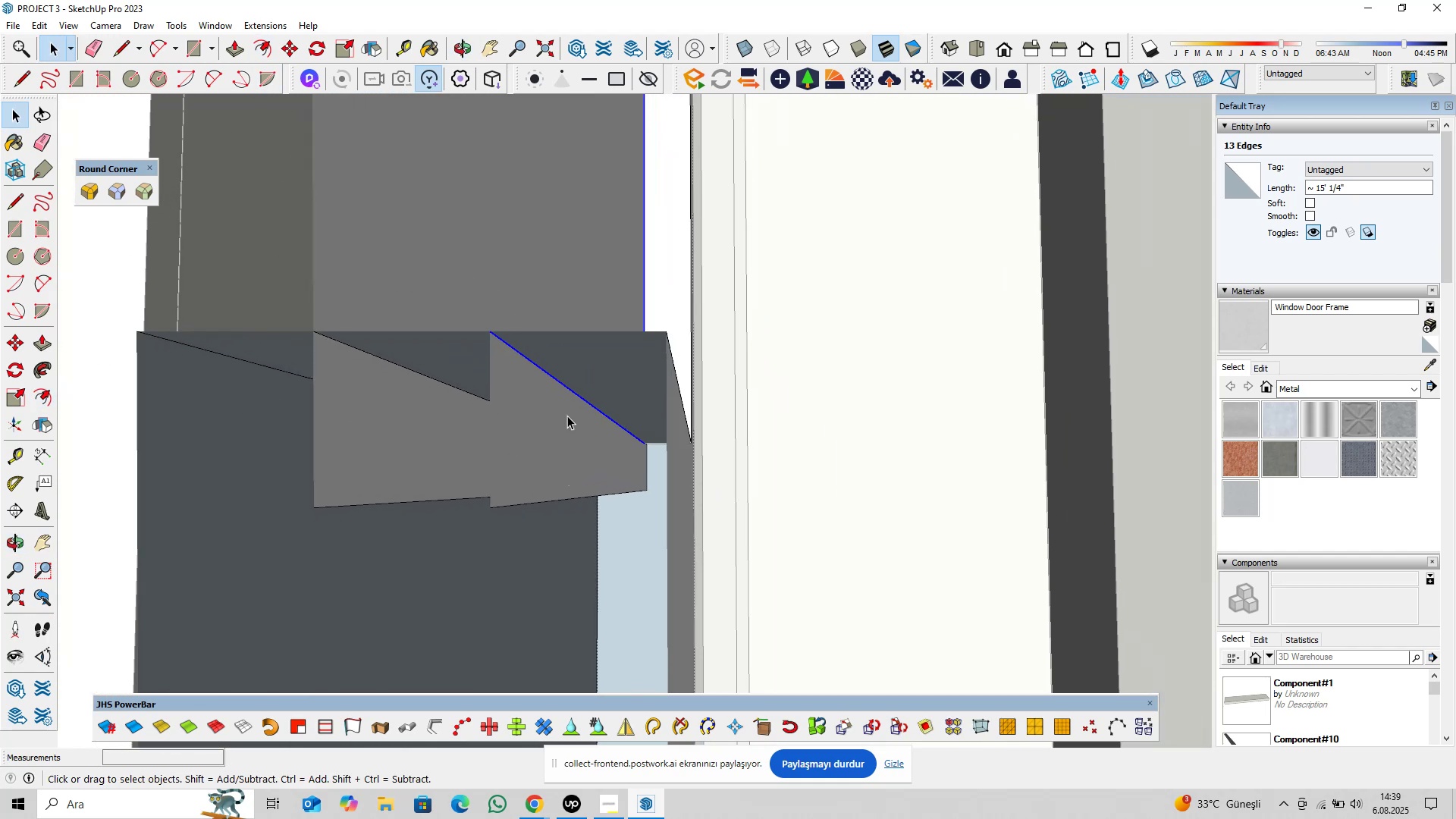 
hold_key(key=ShiftLeft, duration=1.04)
 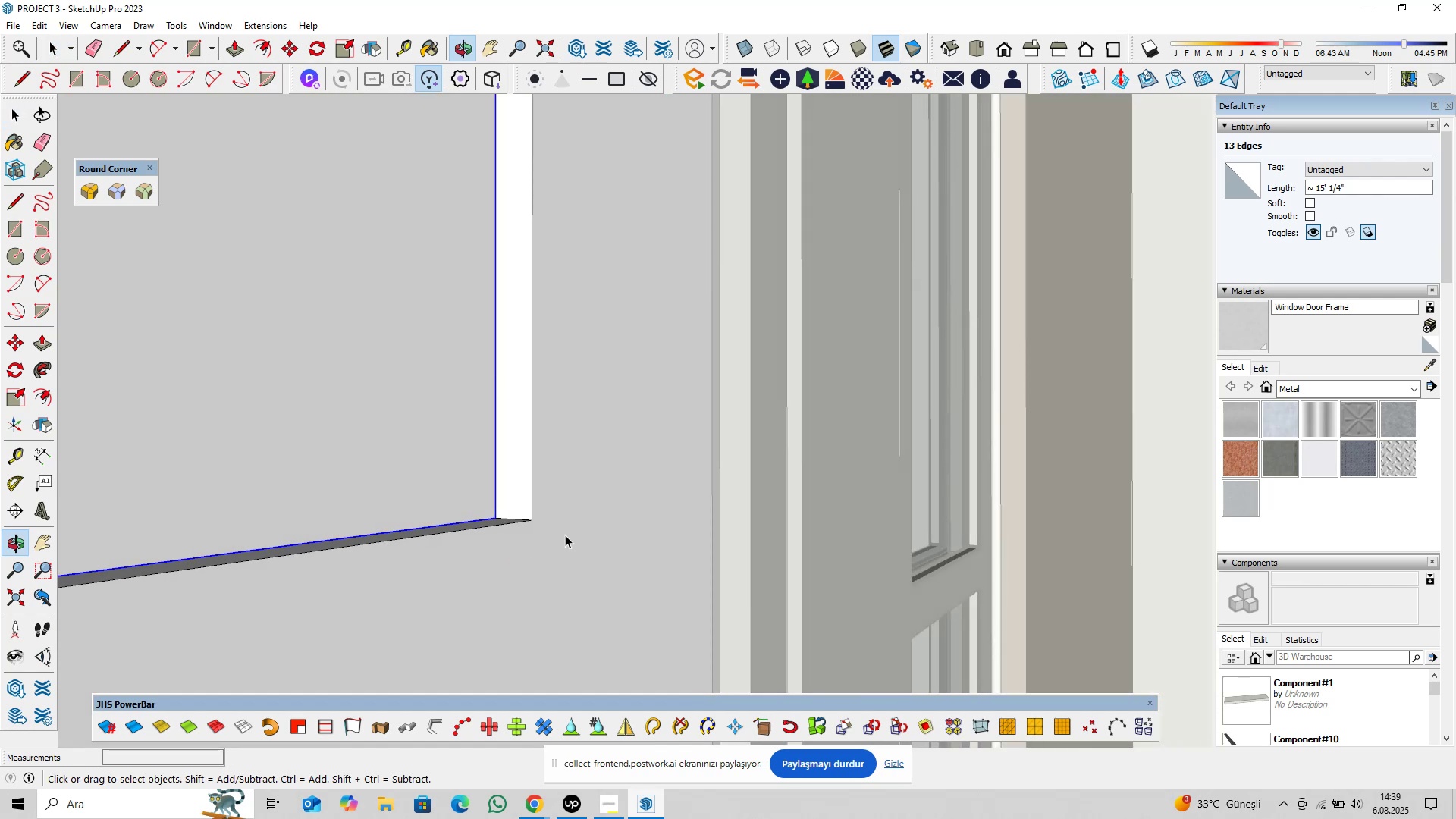 
scroll: coordinate [573, 500], scroll_direction: down, amount: 18.0
 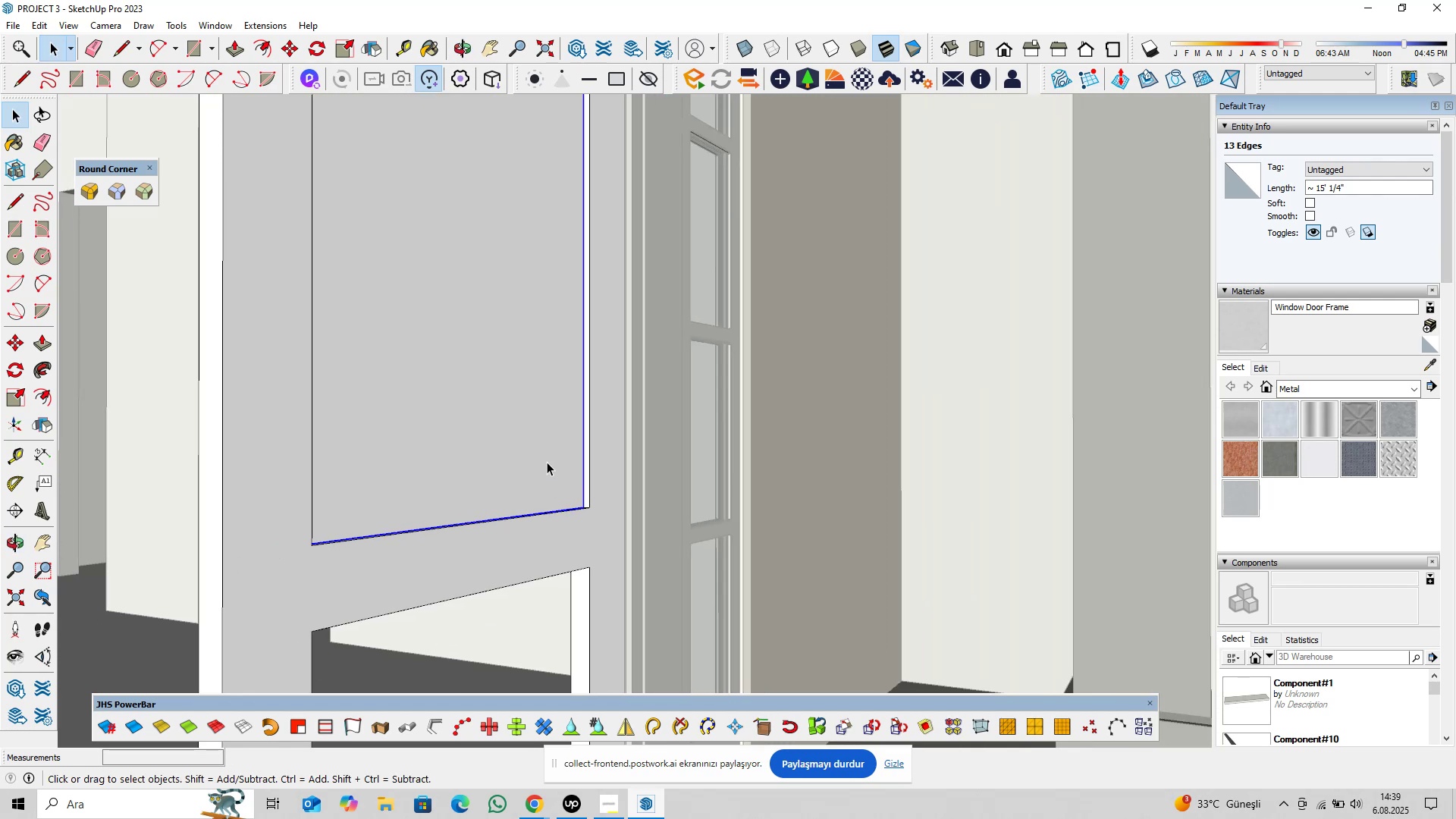 
double_click([547, 462])
 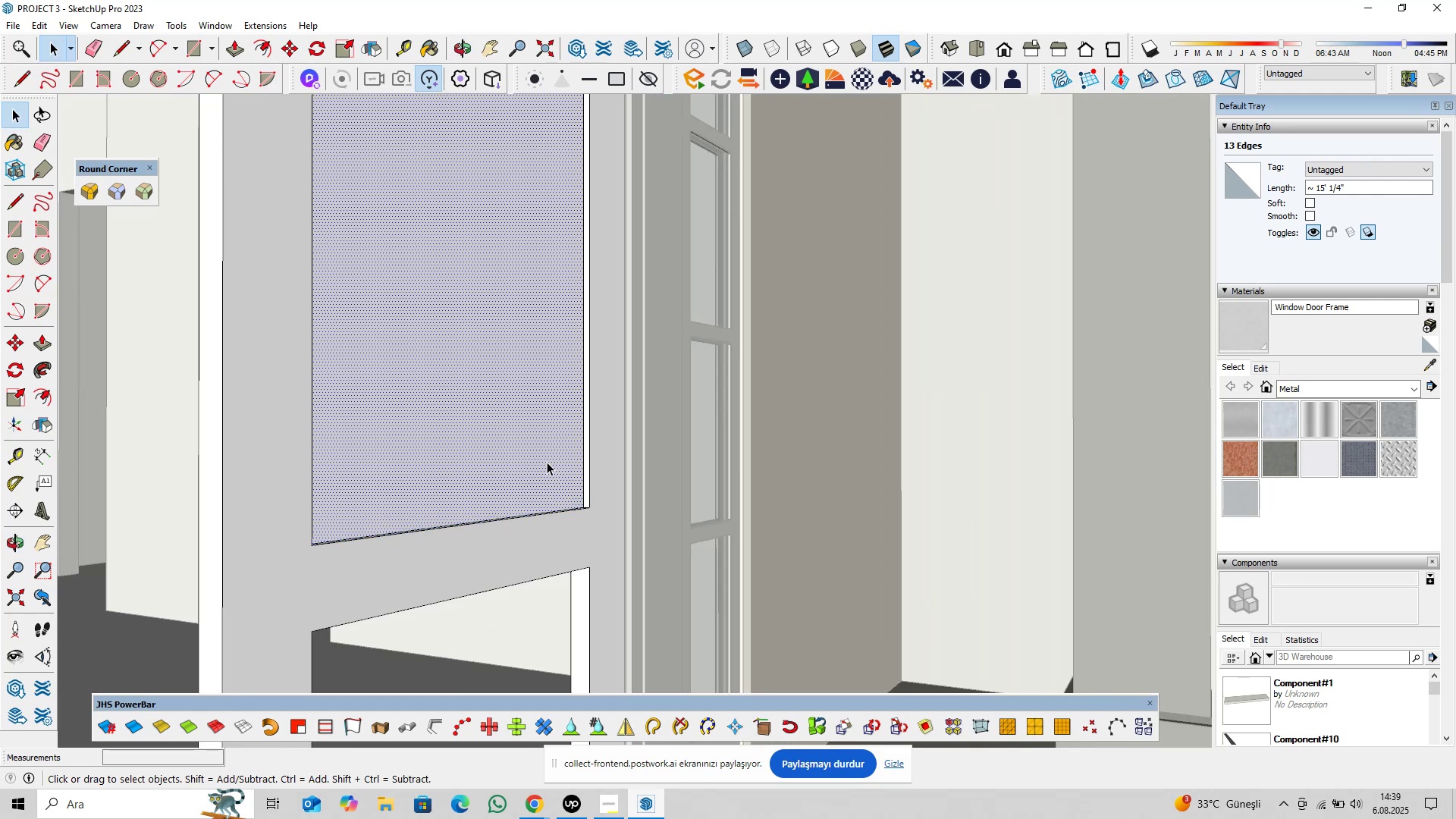 
triple_click([547, 462])
 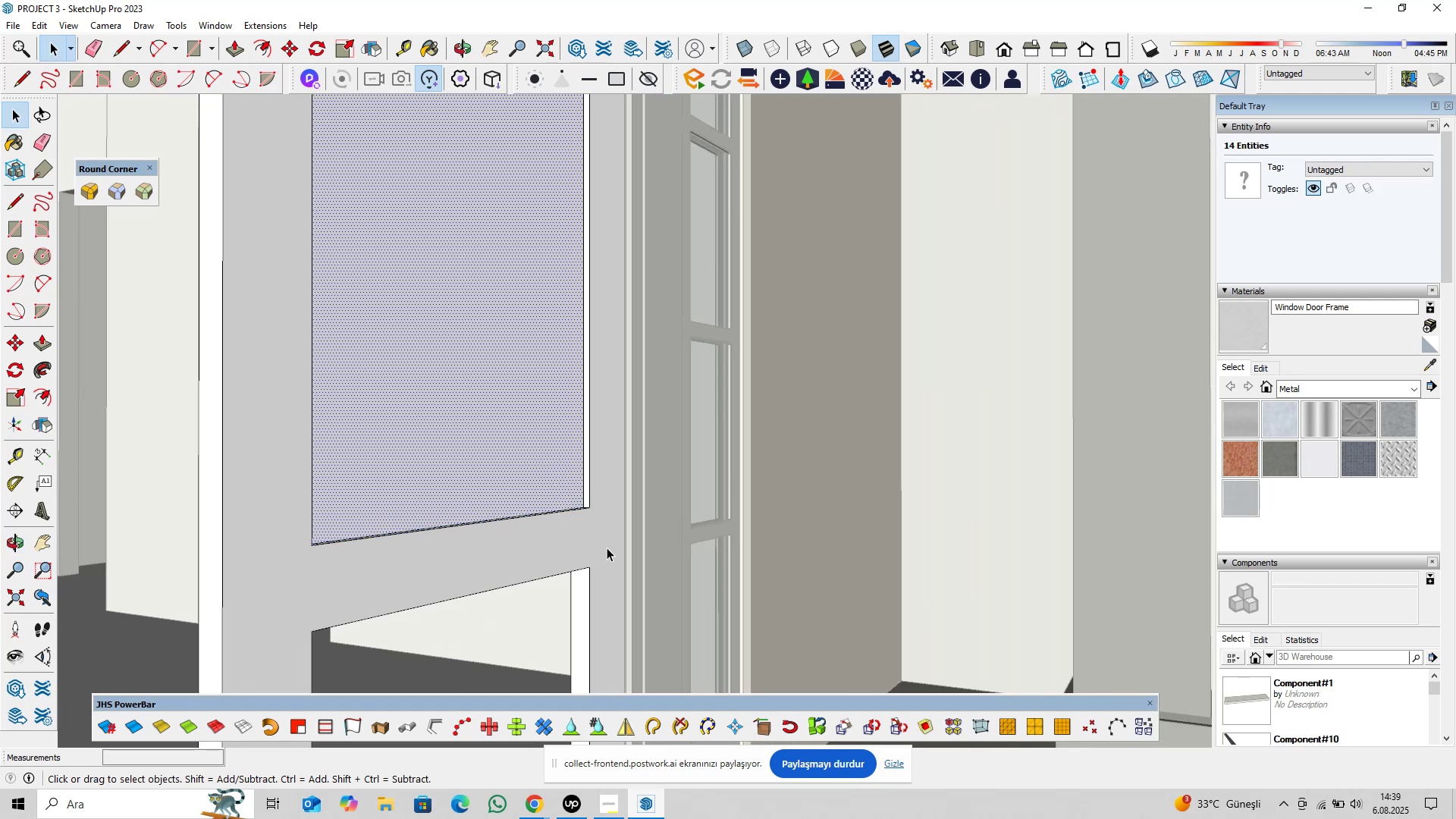 
double_click([606, 548])
 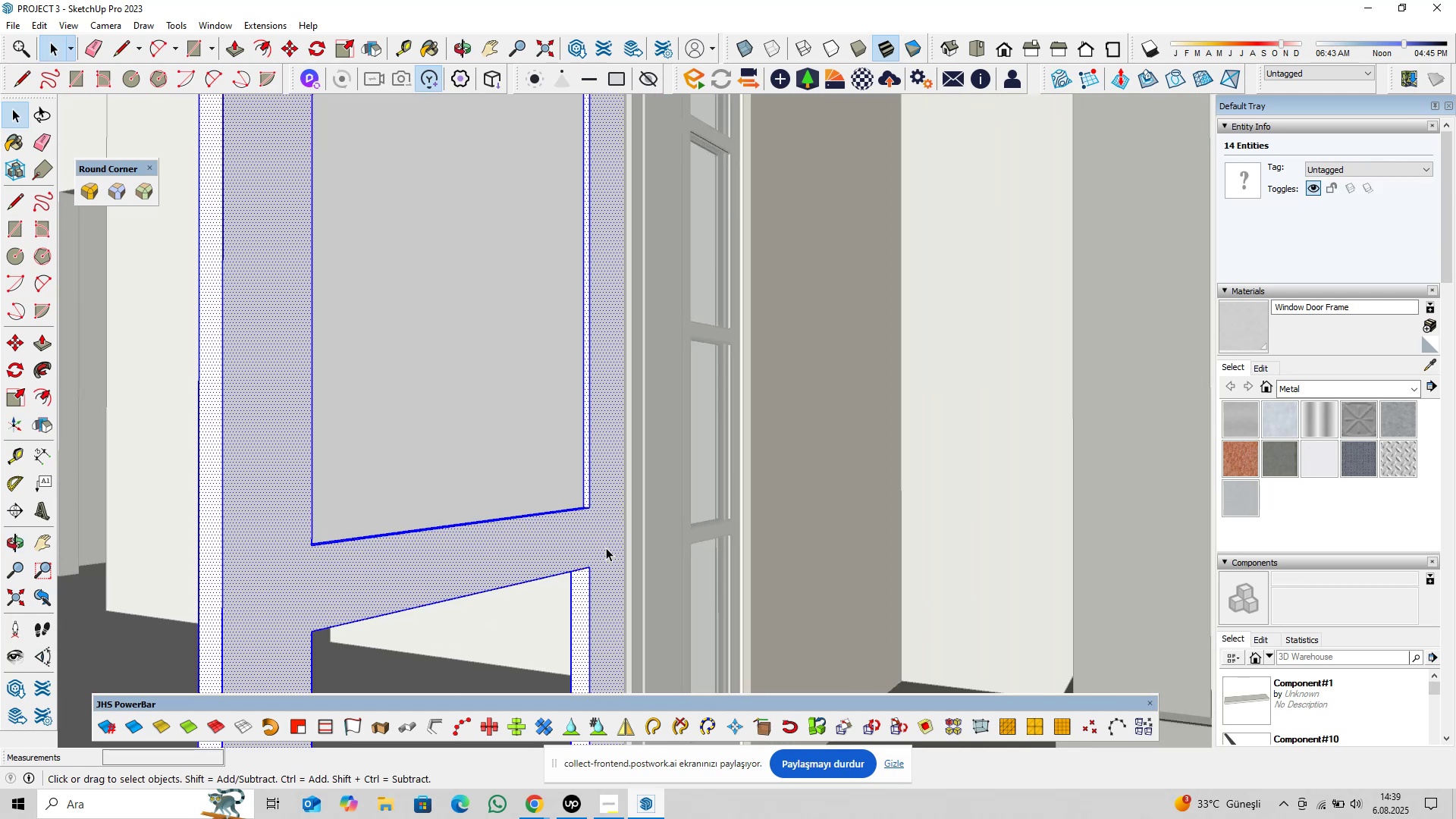 
triple_click([606, 548])
 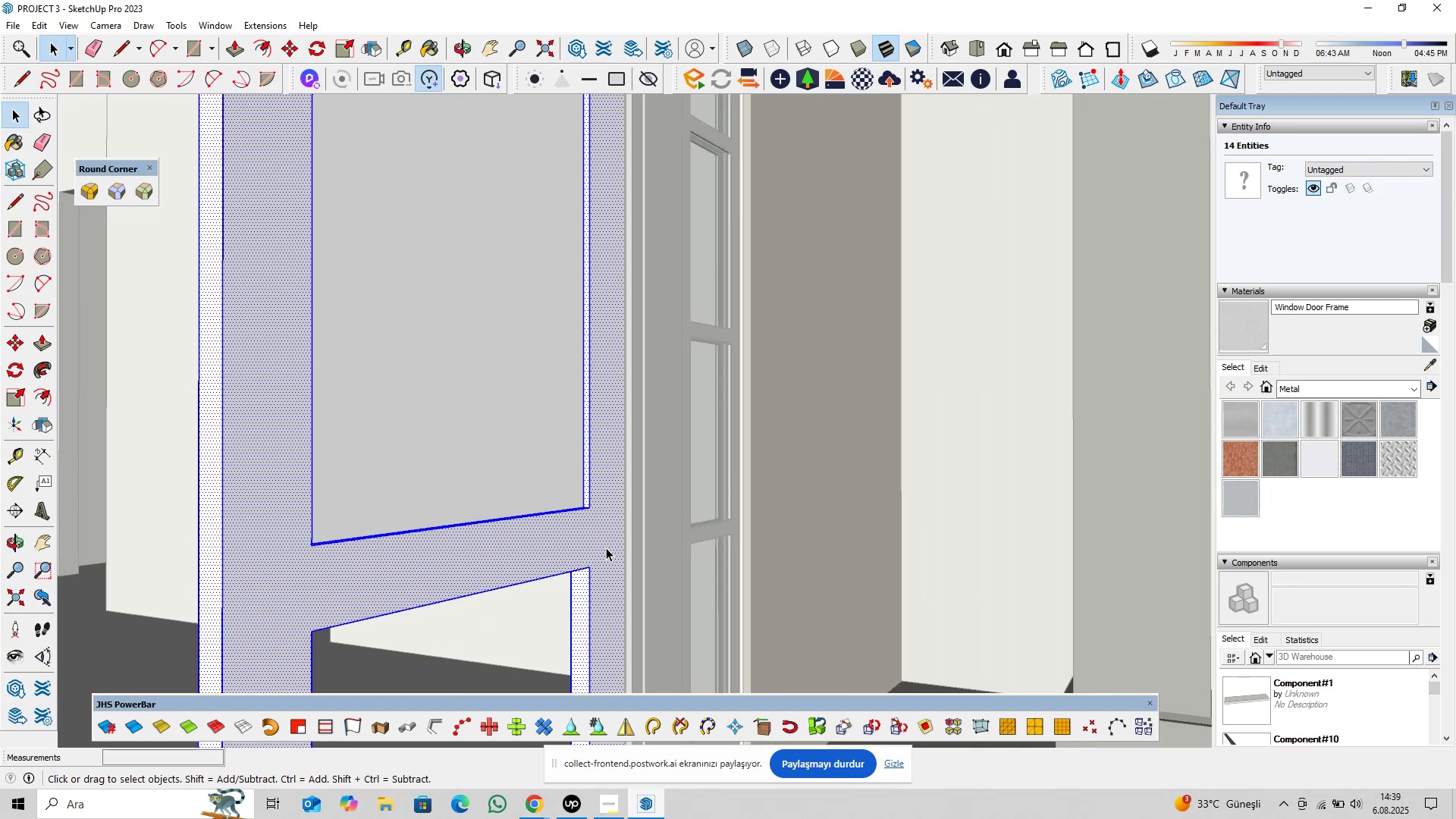 
triple_click([606, 548])
 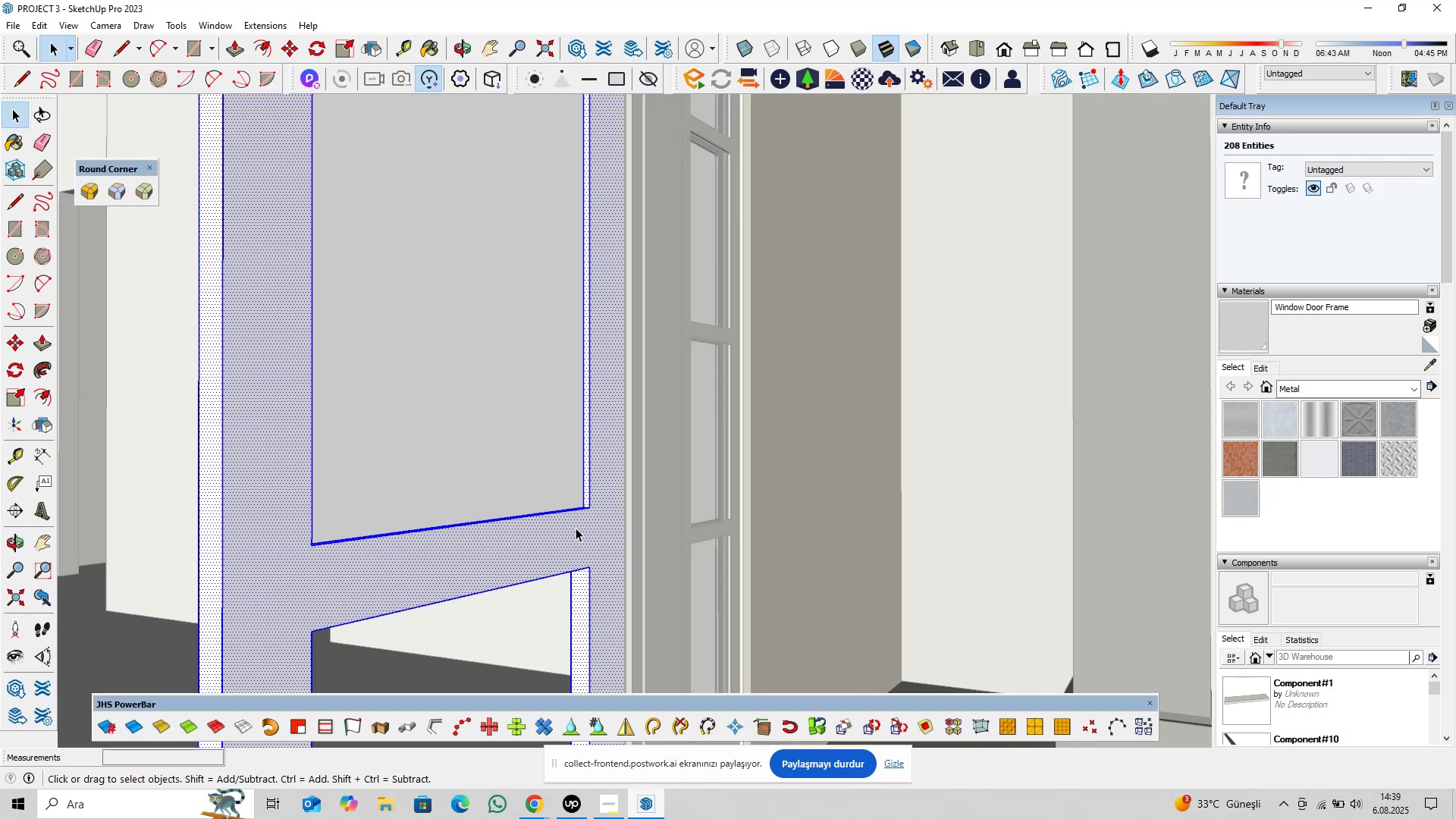 
hold_key(key=ControlLeft, duration=0.62)
double_click([554, 471])
 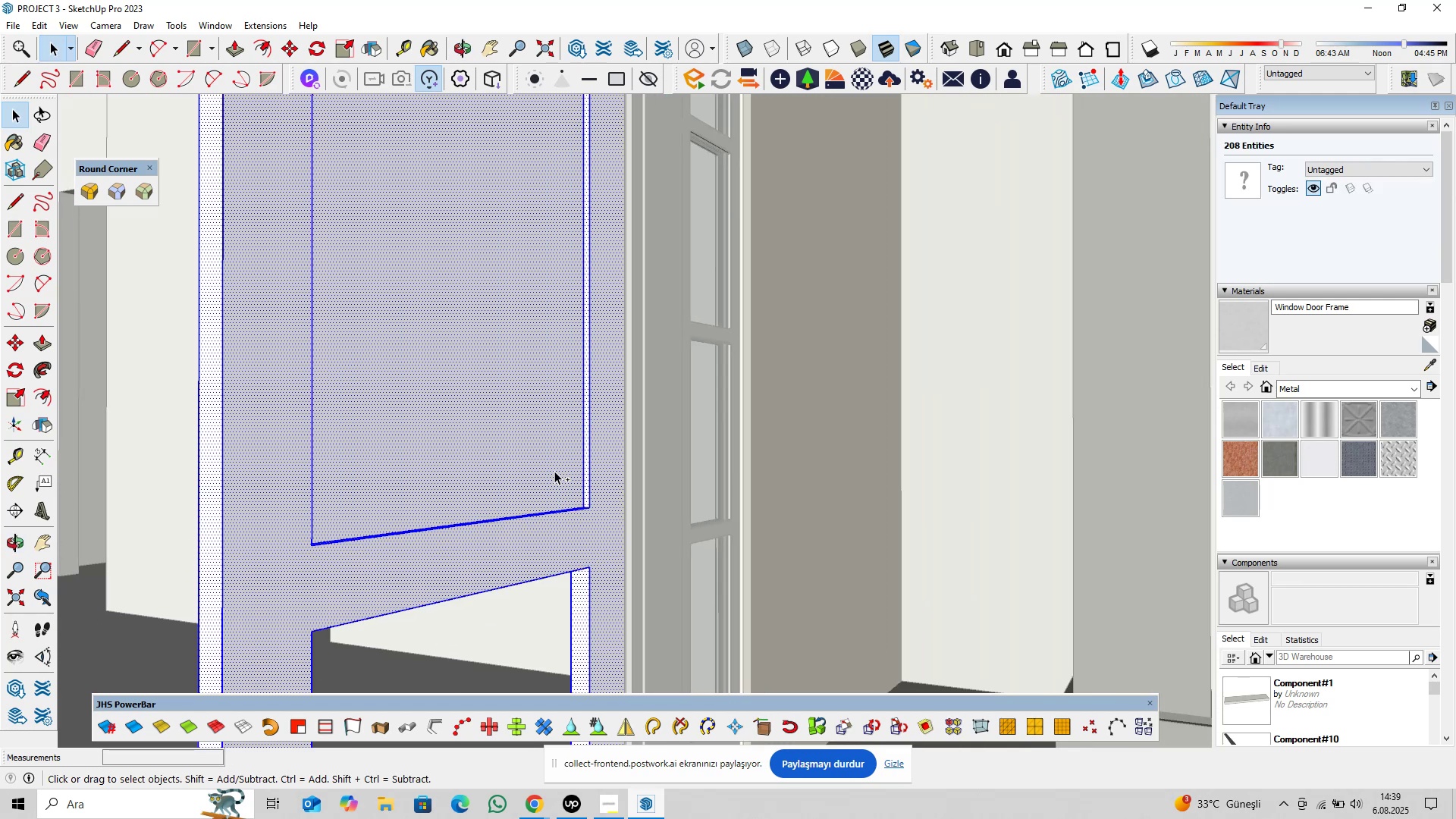 
triple_click([554, 471])
 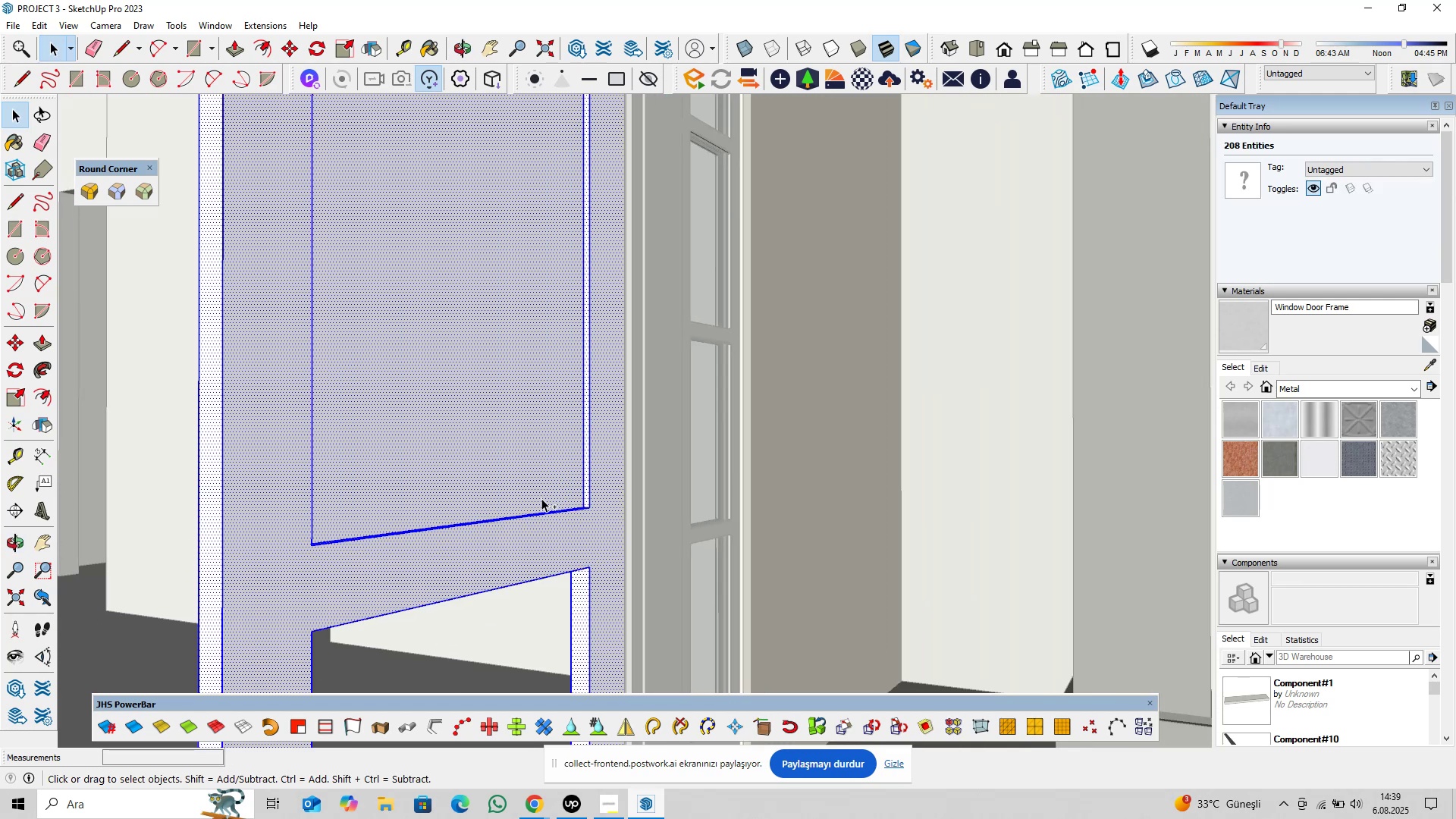 
scroll: coordinate [526, 403], scroll_direction: down, amount: 18.0
 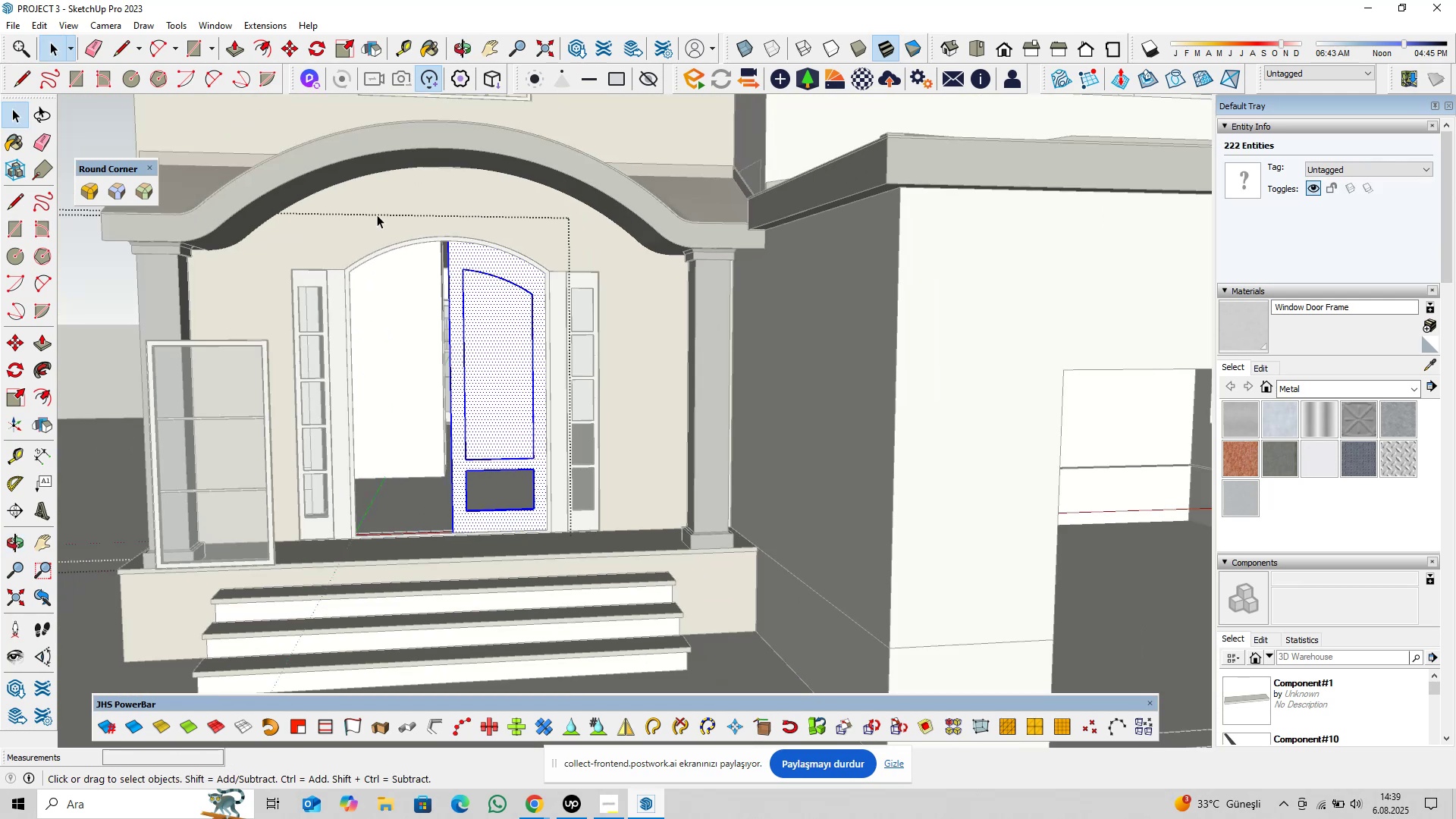 
hold_key(key=ControlLeft, duration=0.66)
left_click_drag(start_coordinate=[378, 202], to_coordinate=[642, 604])
 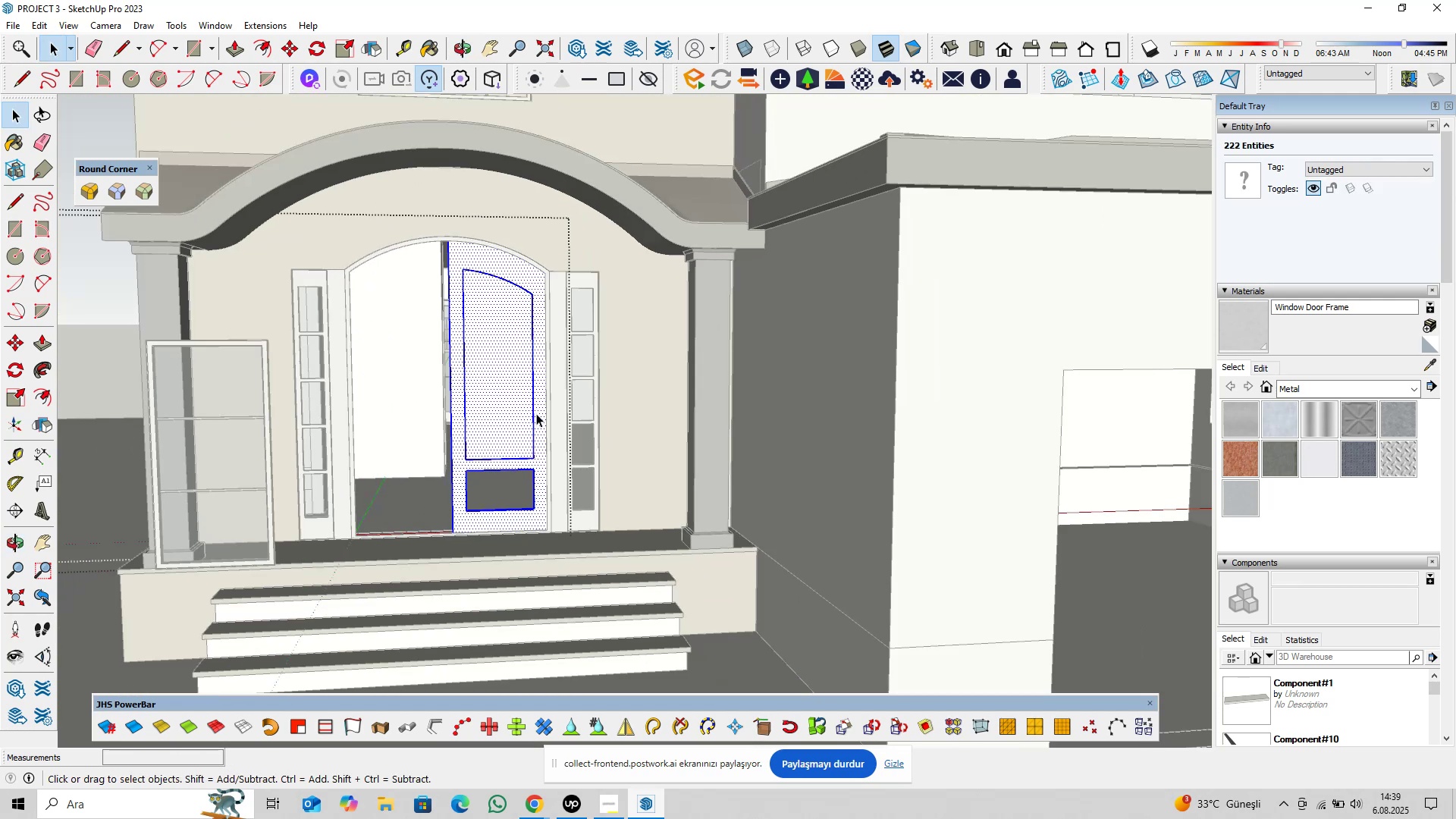 
scroll: coordinate [486, 447], scroll_direction: up, amount: 10.0
 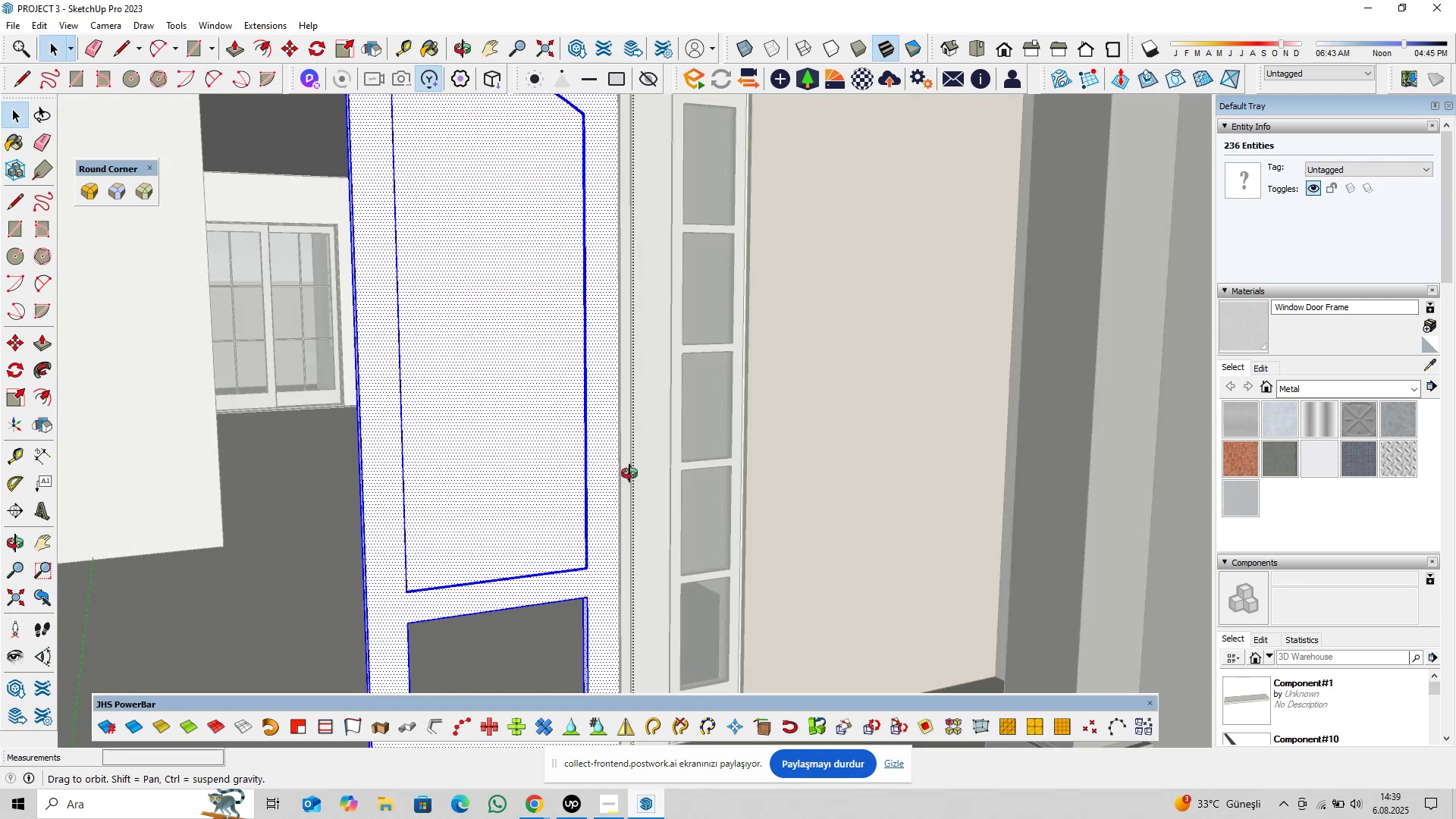 
hold_key(key=ControlLeft, duration=0.36)
 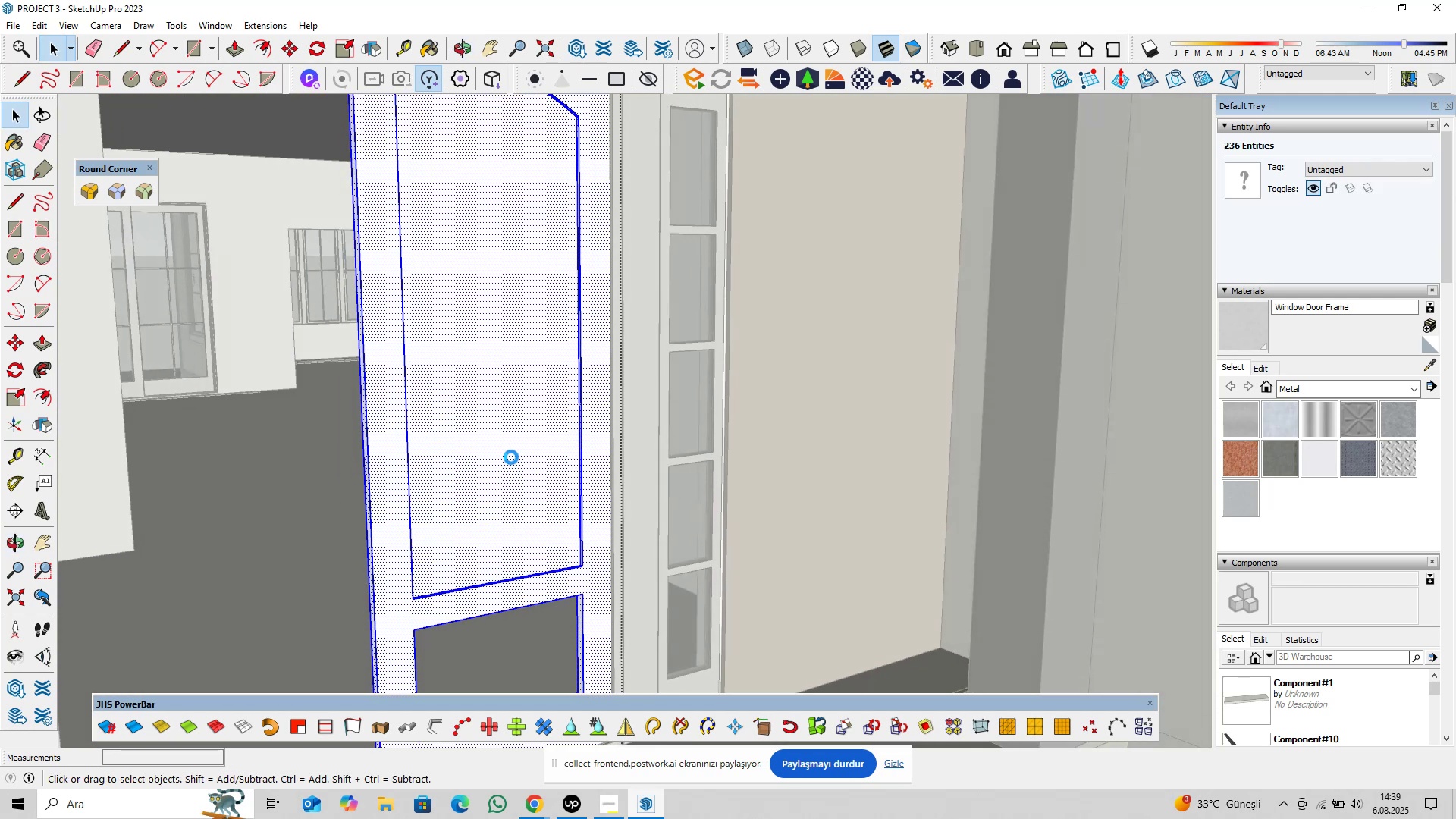 
right_click([521, 429])
 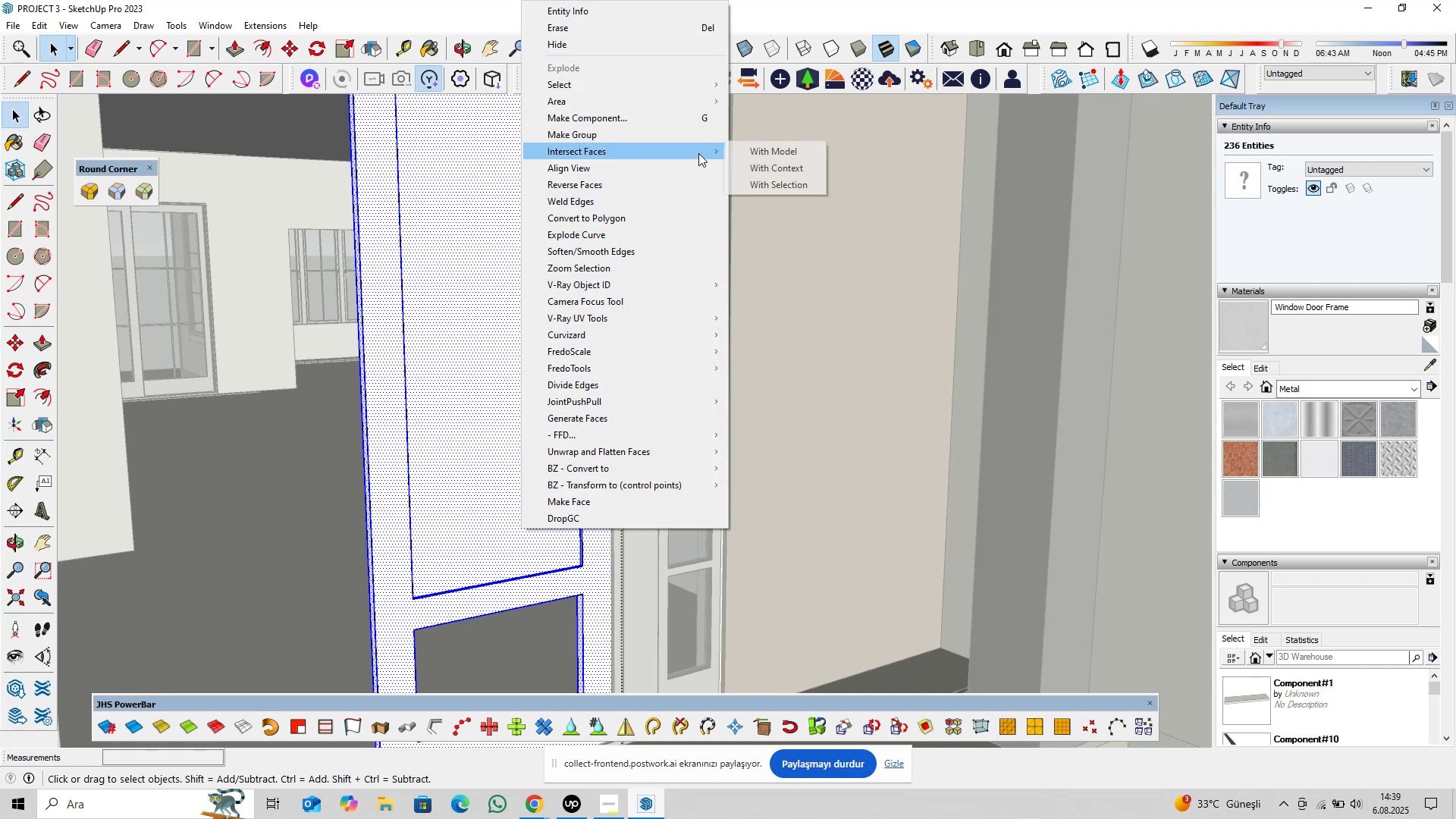 
left_click([789, 189])
 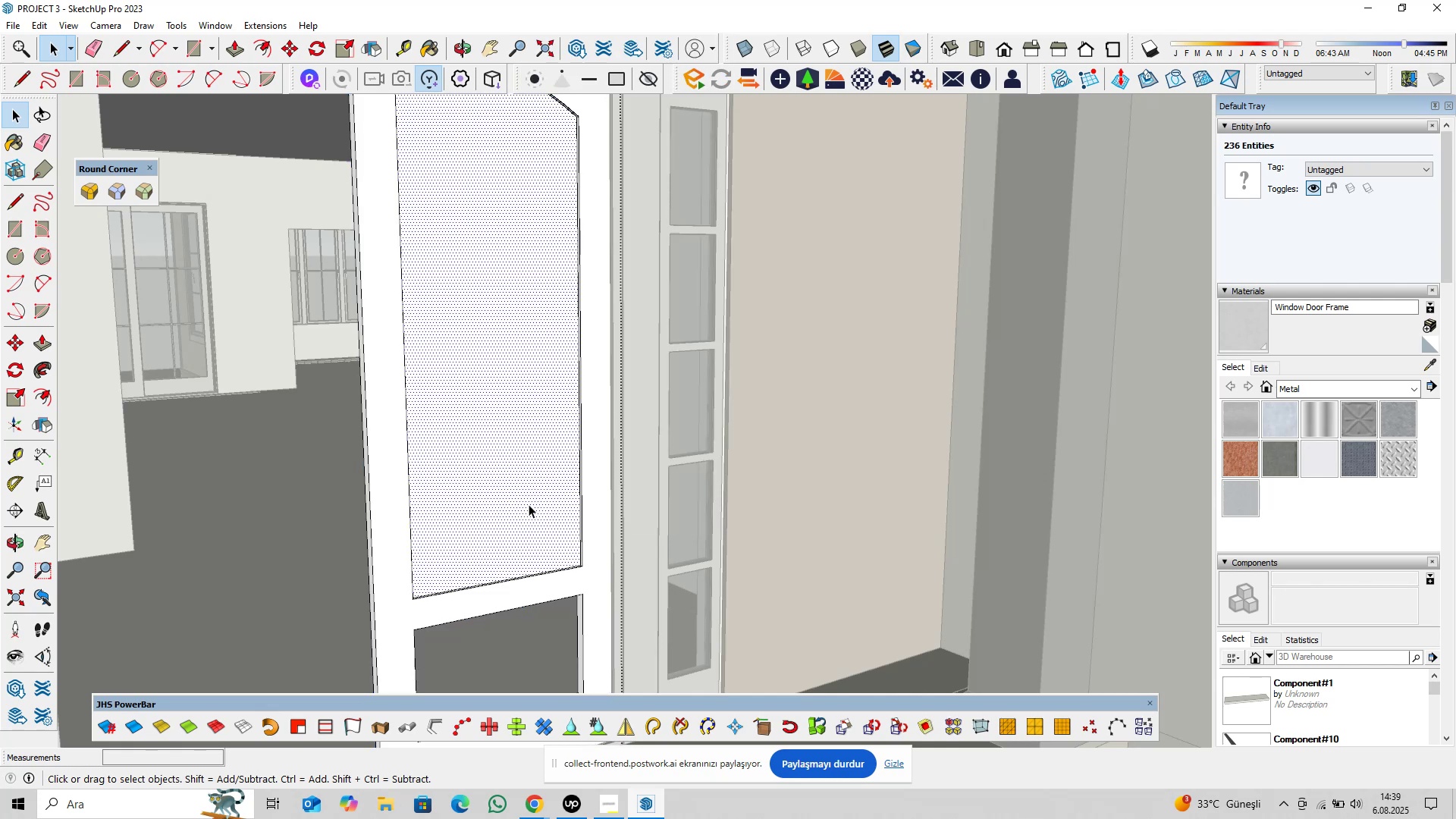 
scroll: coordinate [587, 537], scroll_direction: up, amount: 28.0
 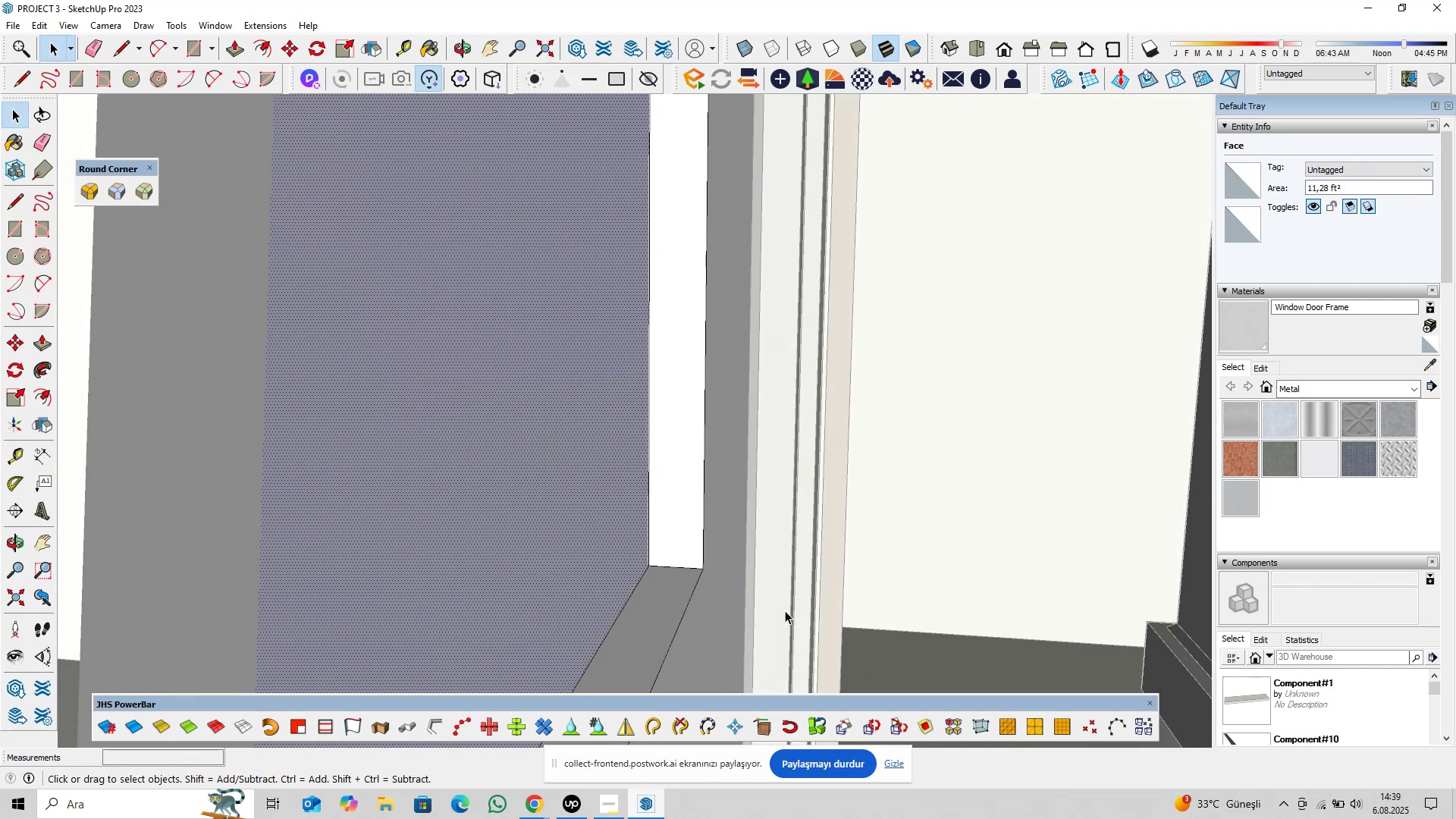 
key(Delete)
 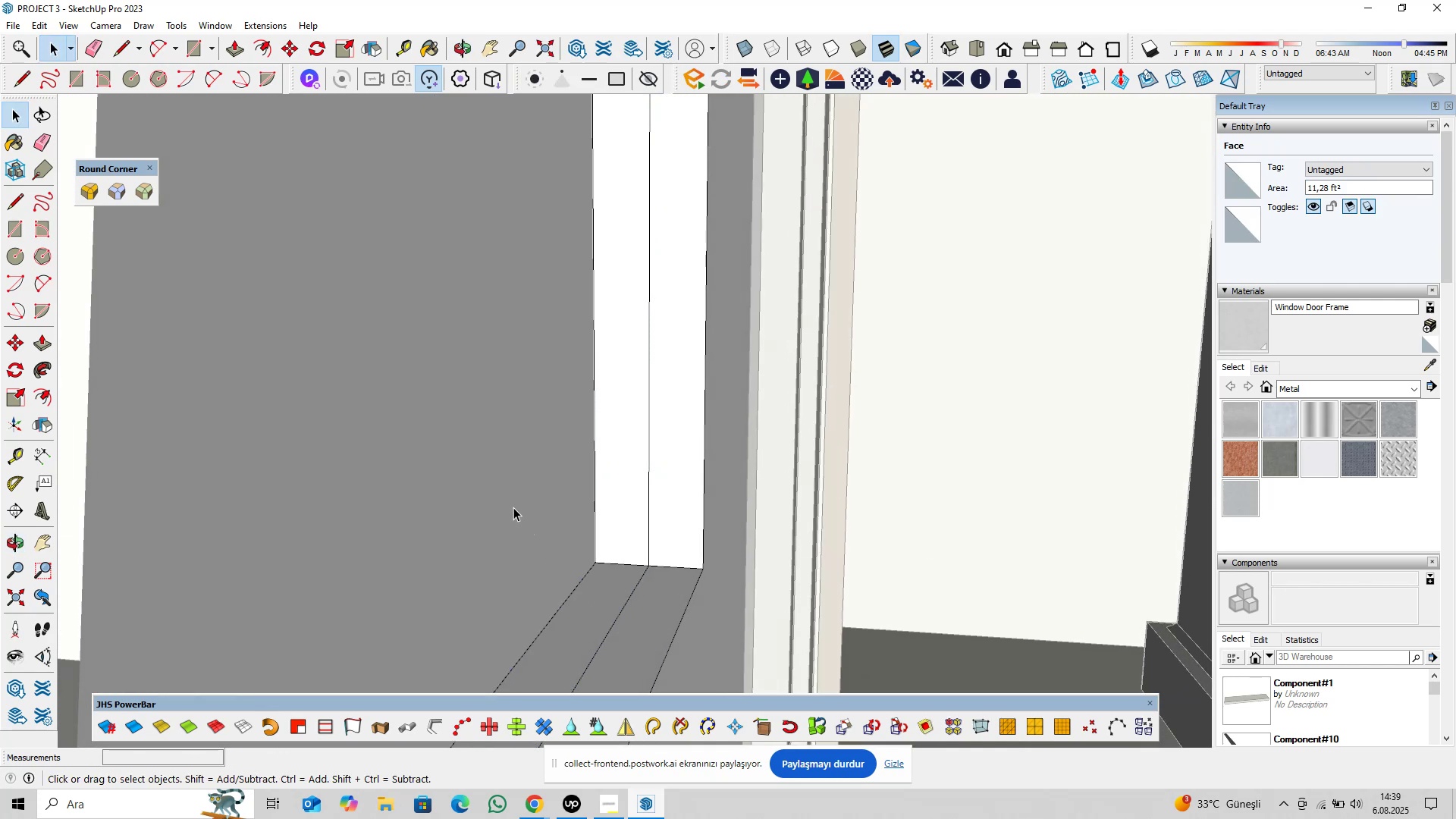 
left_click([513, 507])
 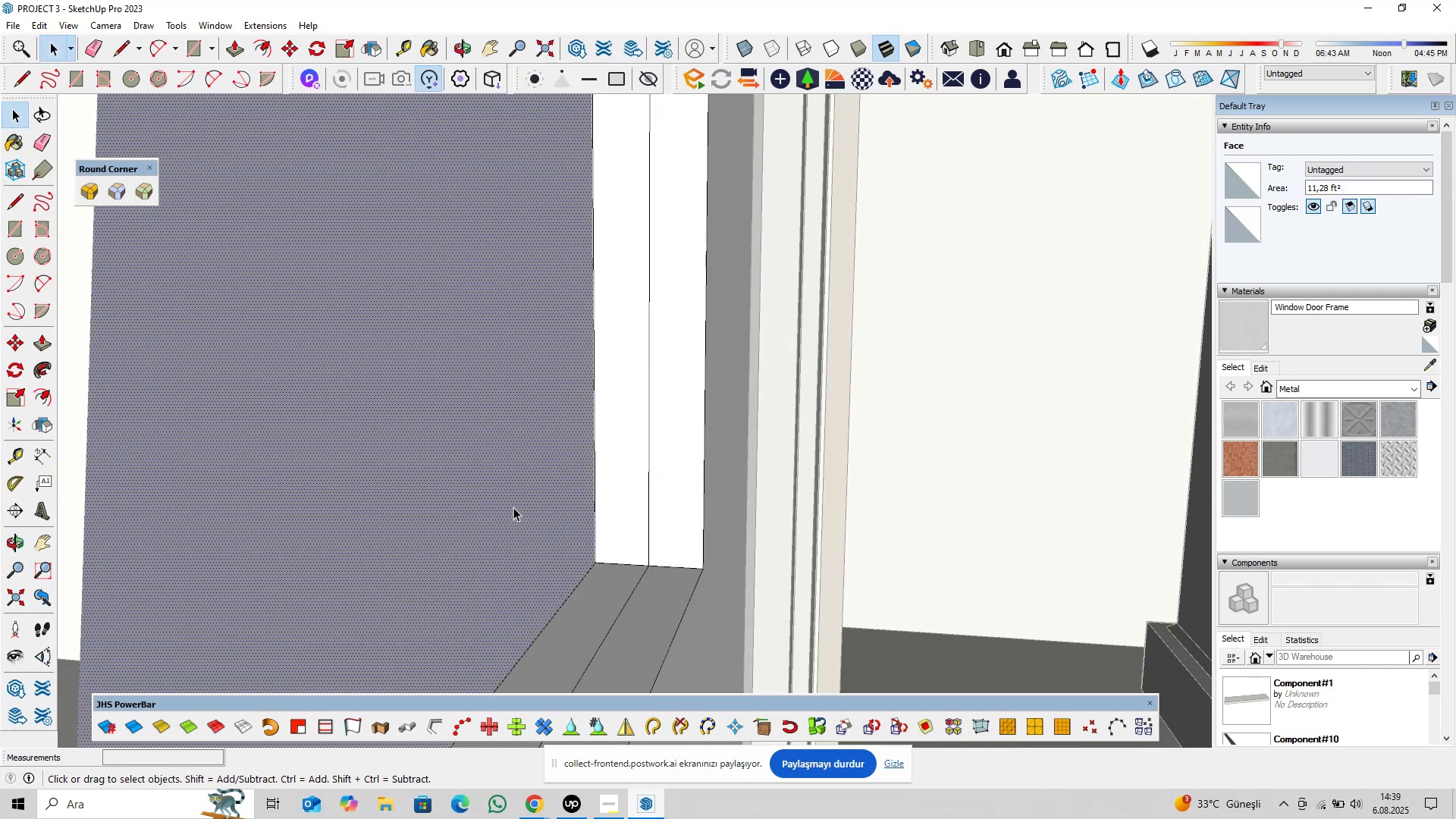 
key(Delete)
 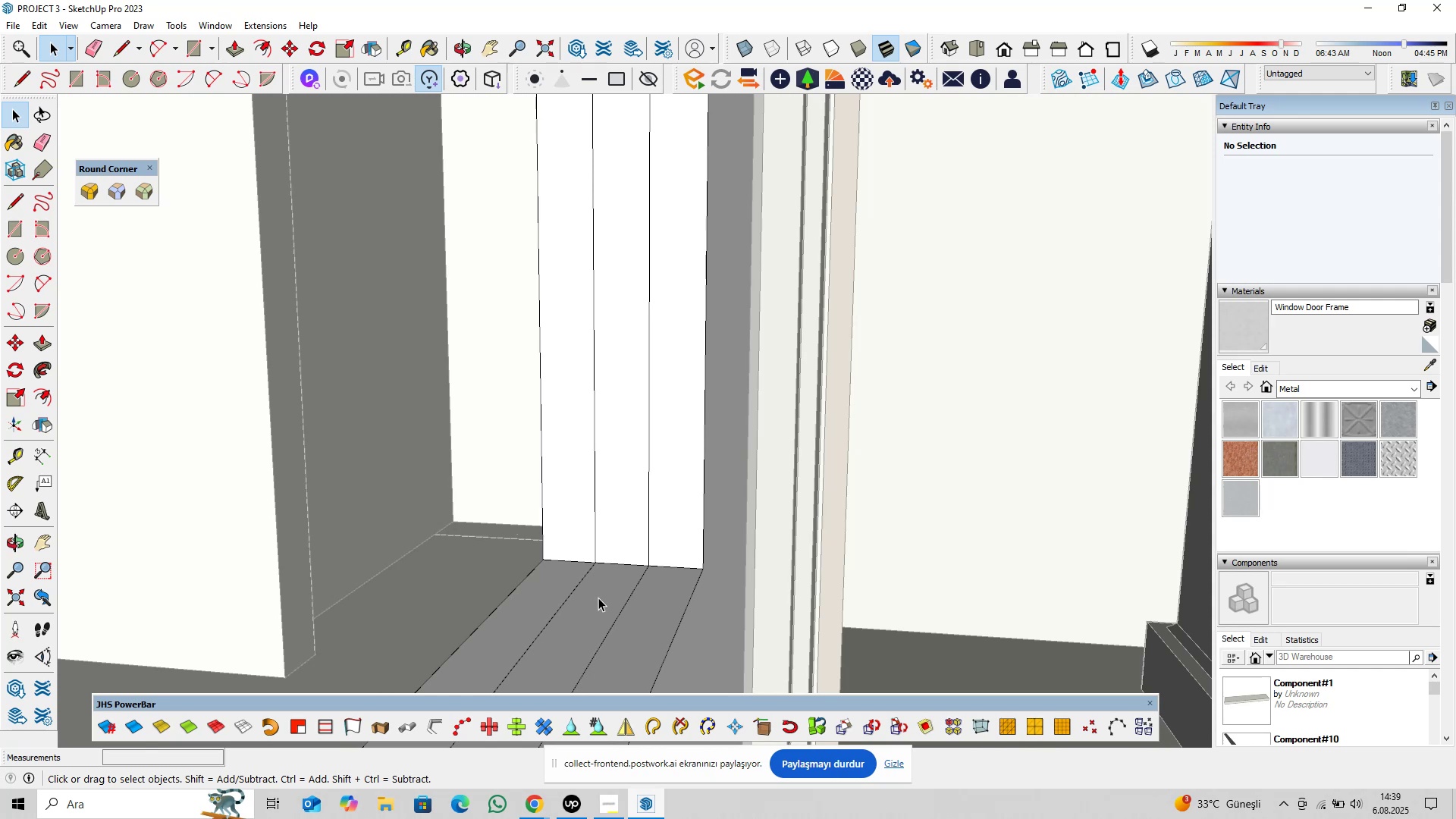 
key(Delete)
 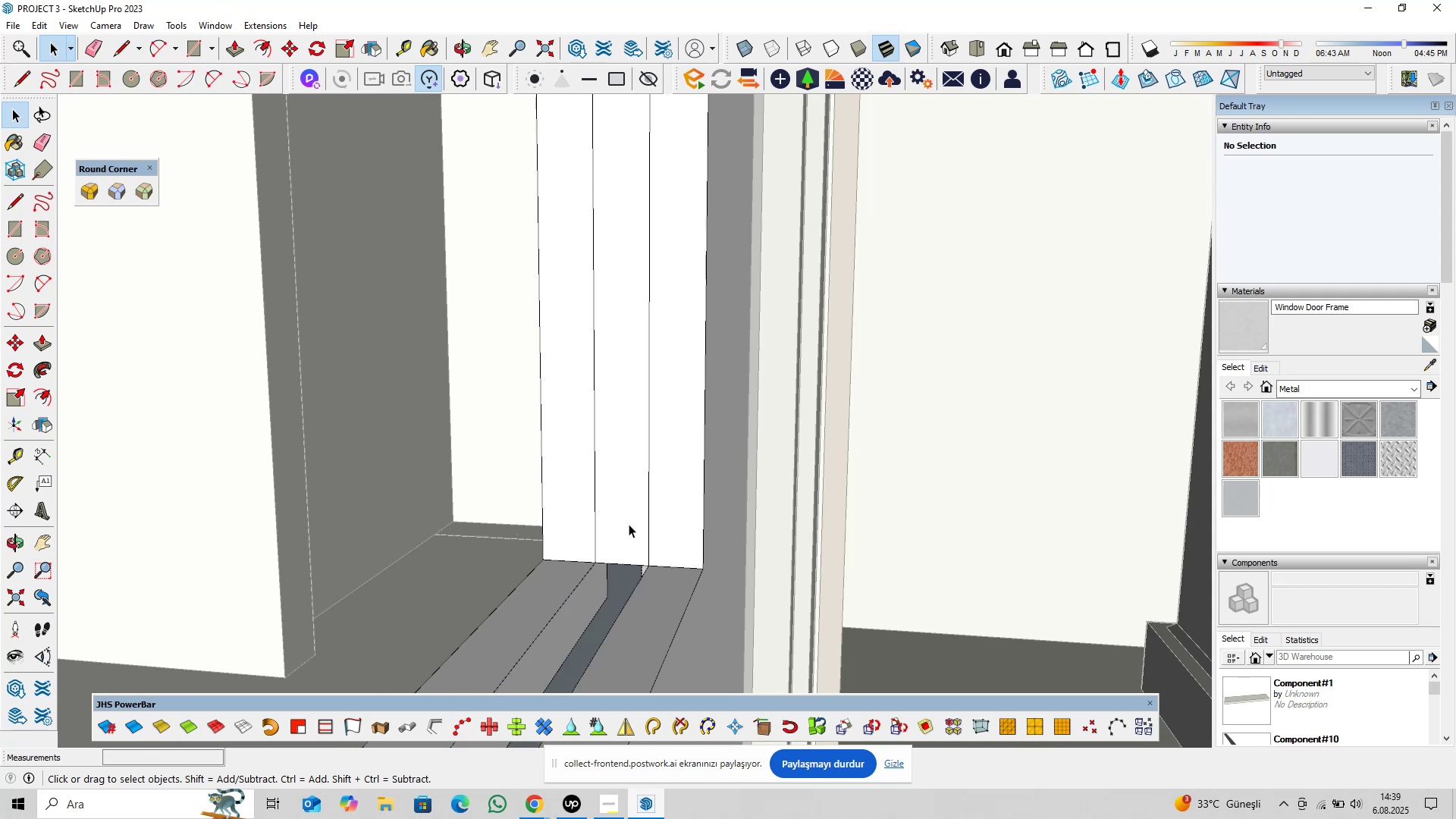 
double_click([629, 524])
 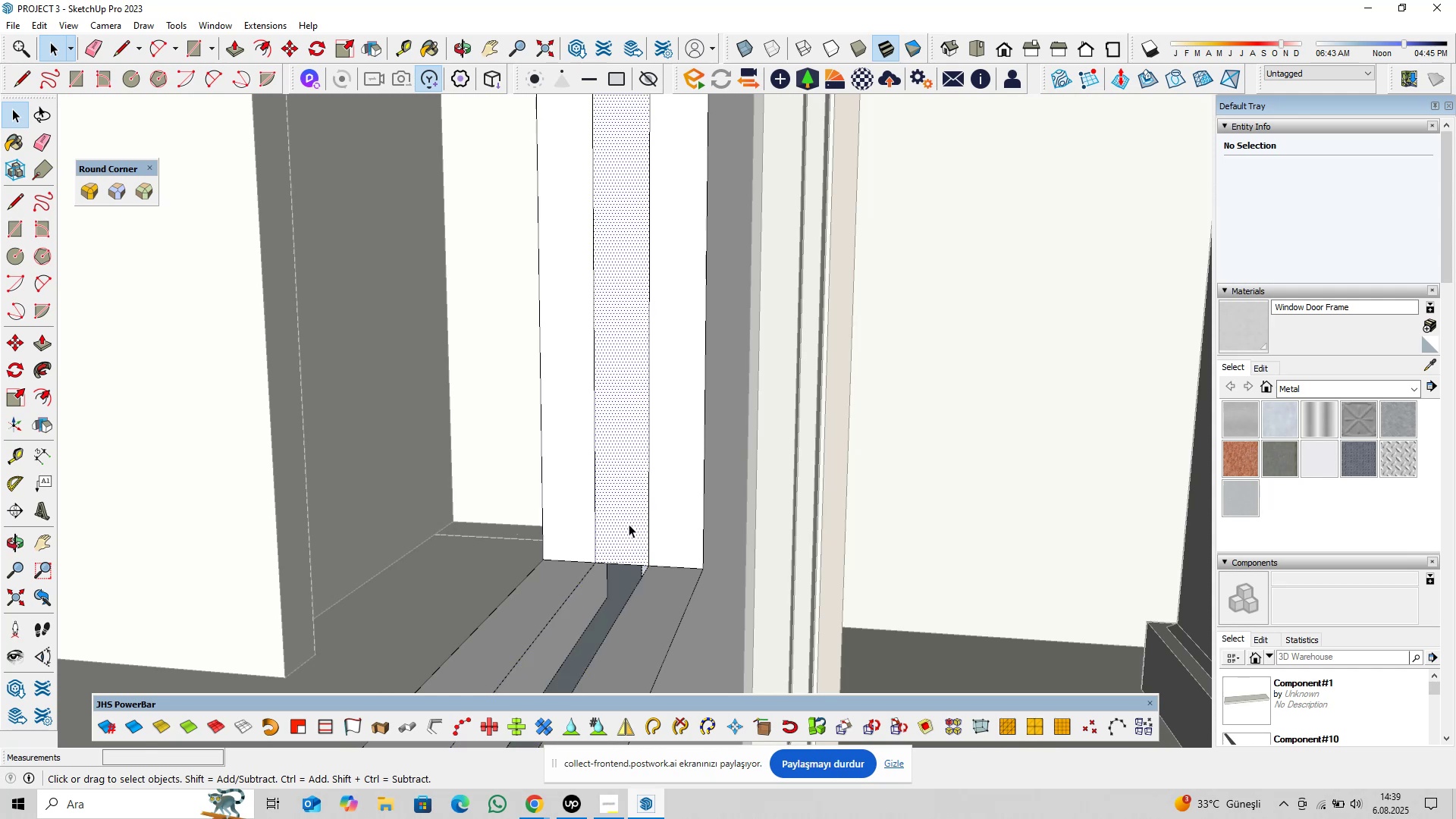 
key(Delete)
 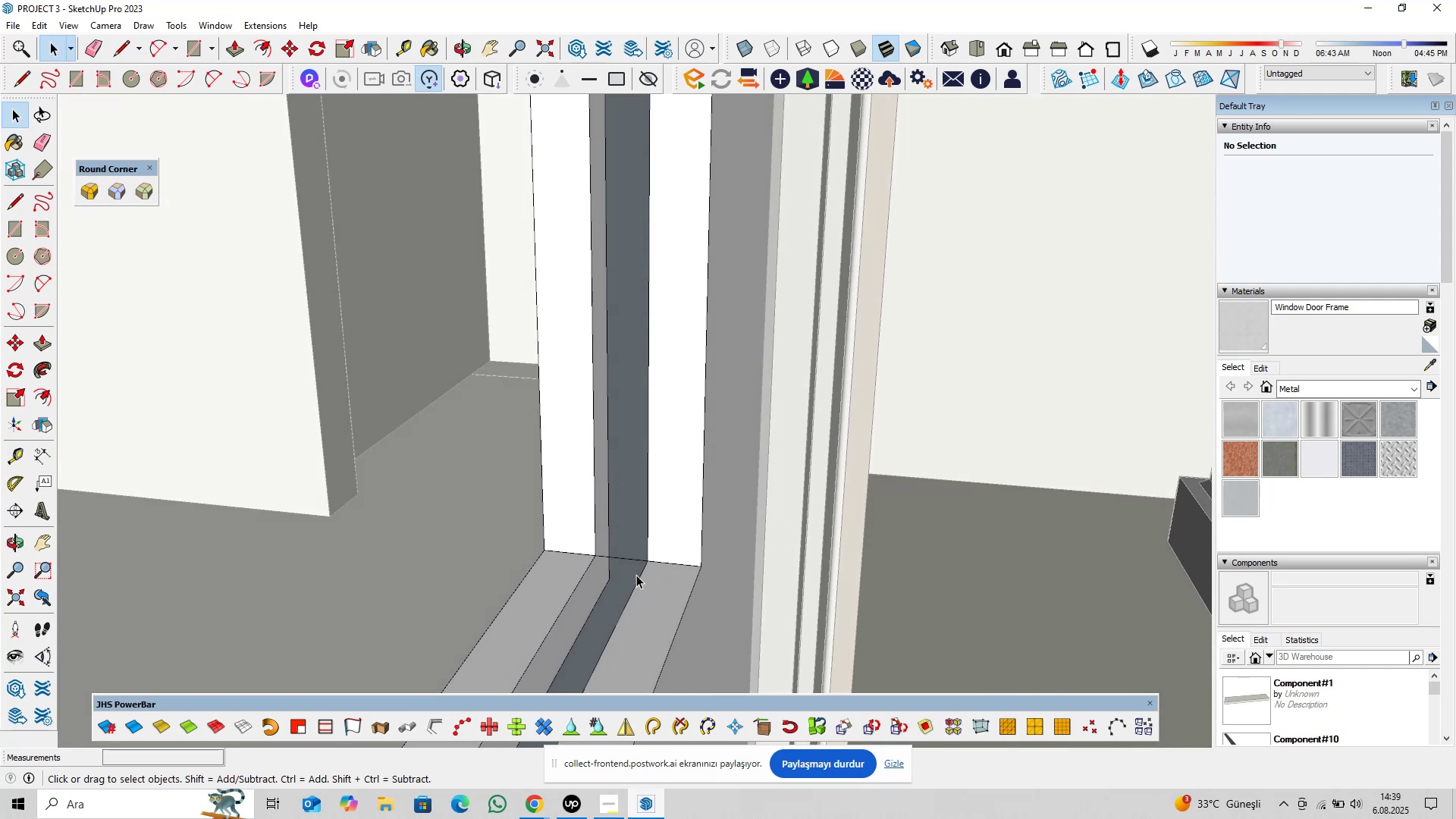 
left_click([630, 562])
 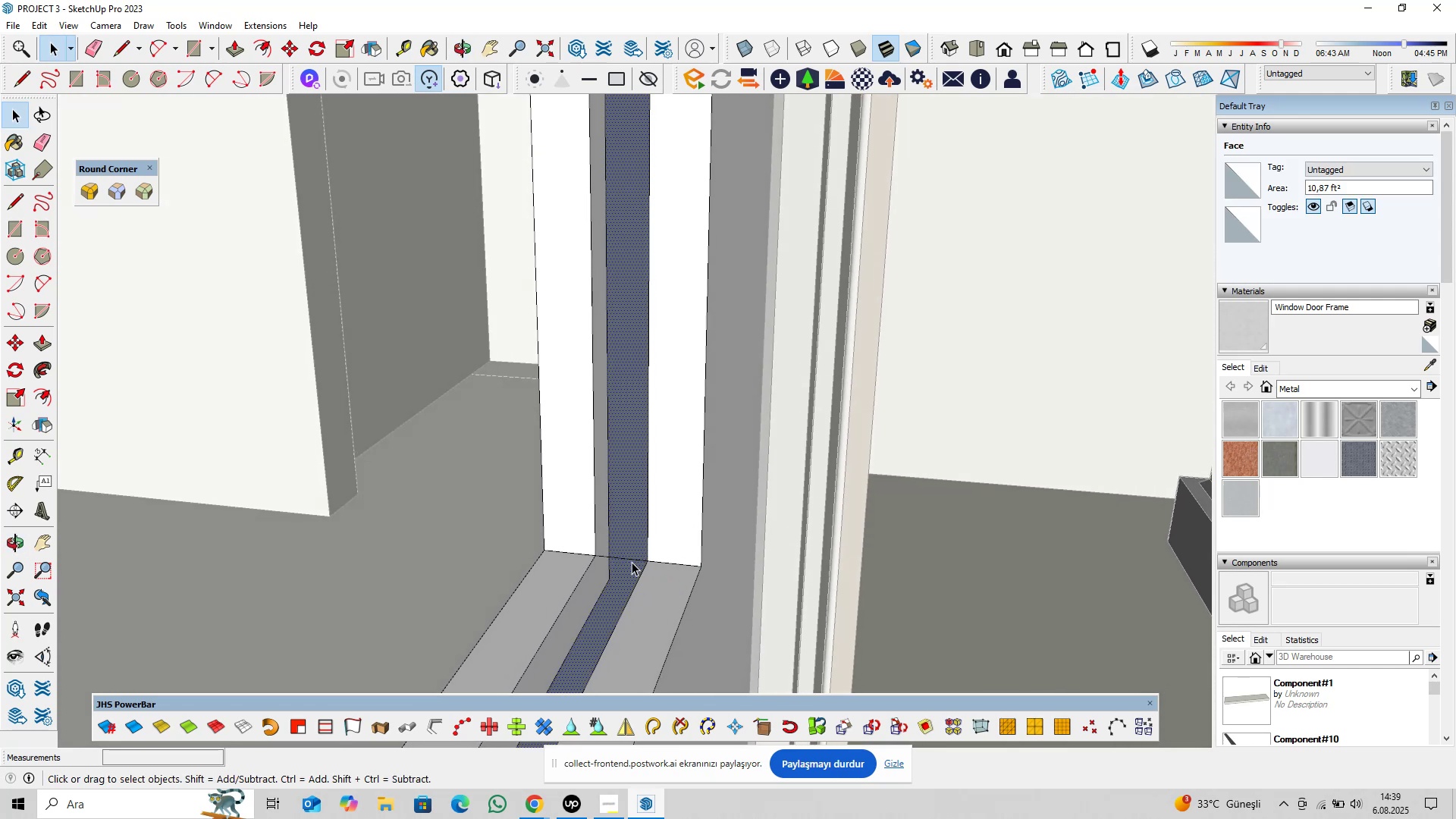 
left_click([632, 560])
 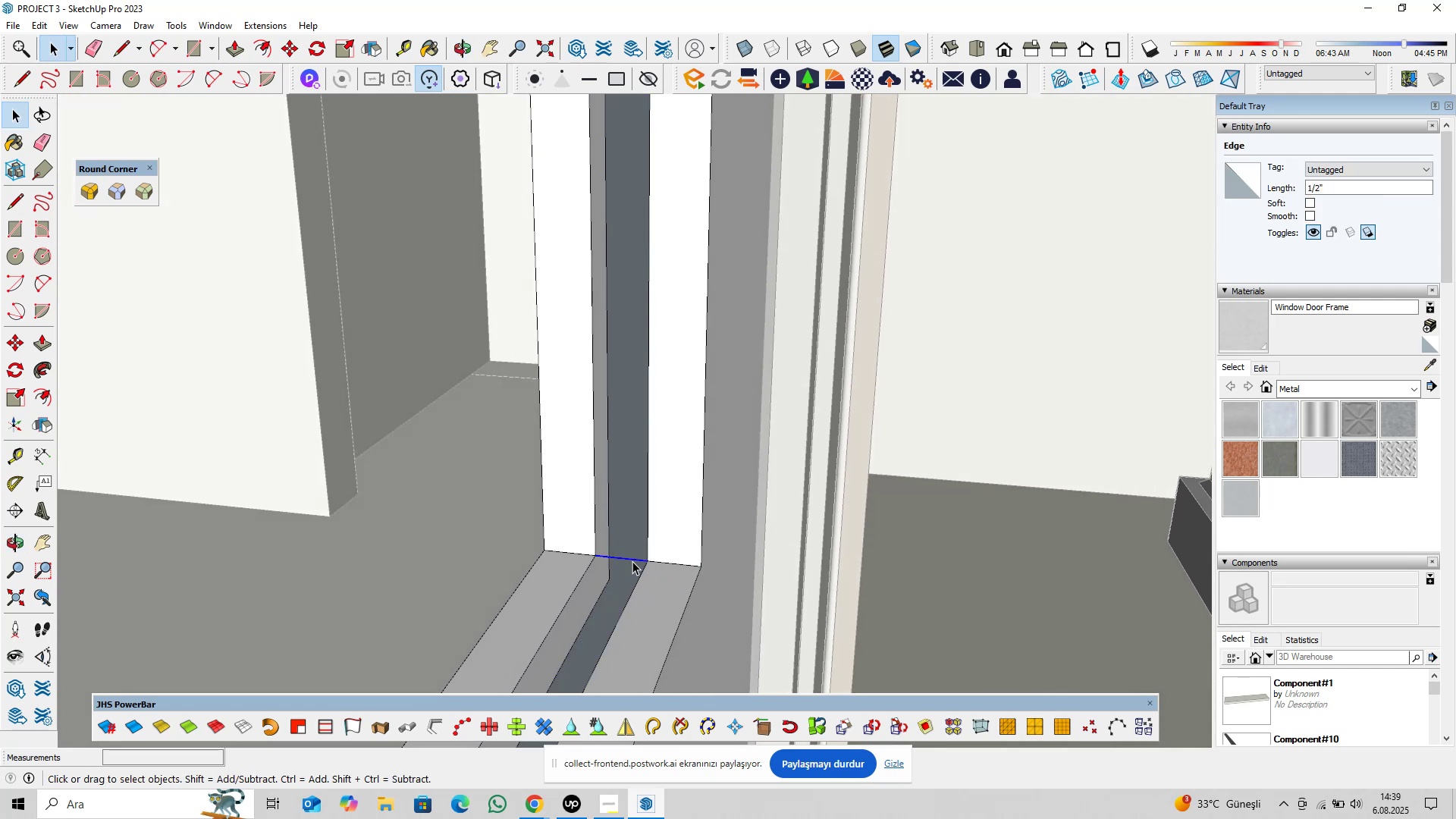 
key(Delete)
 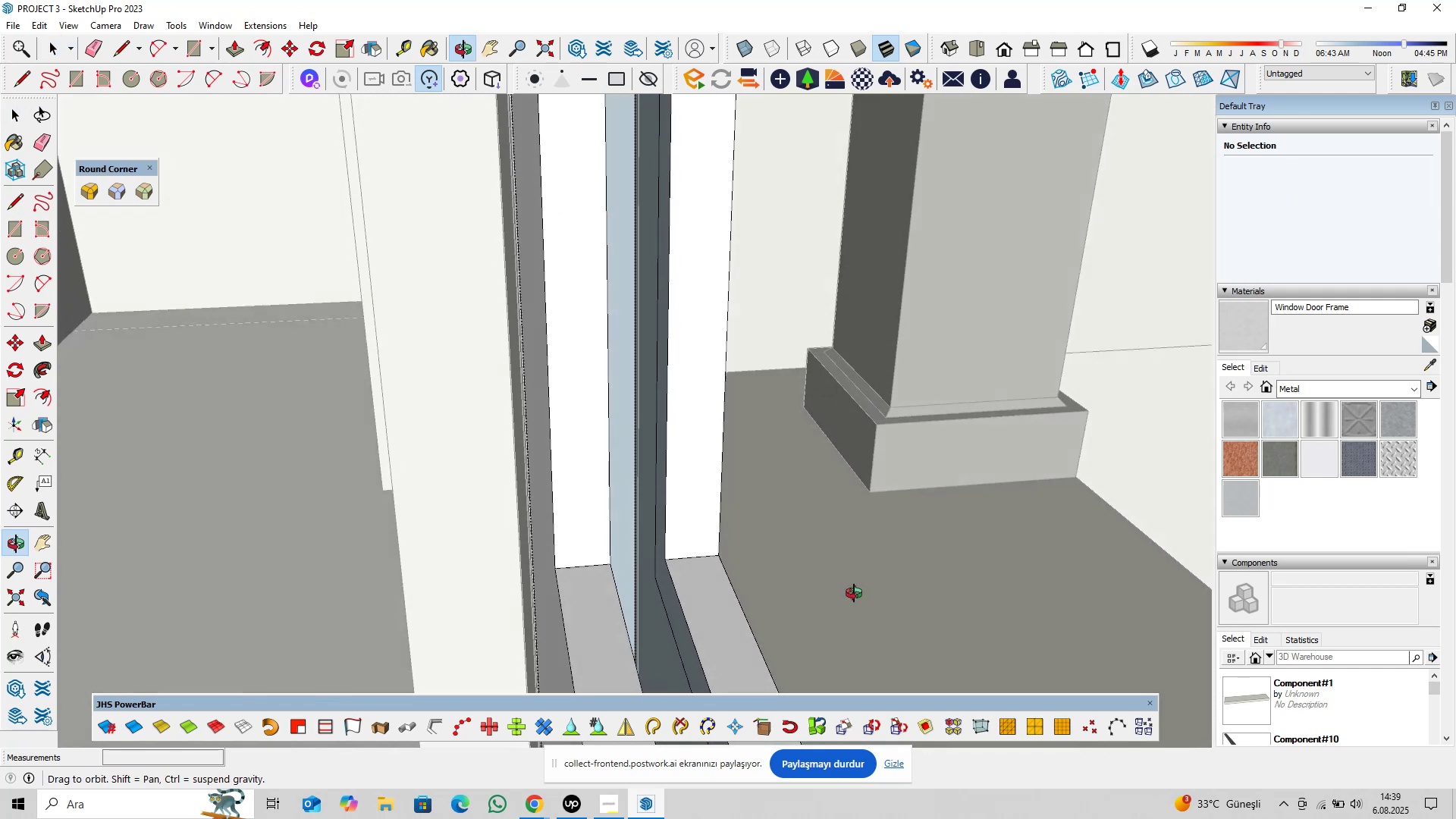 
scroll: coordinate [907, 654], scroll_direction: up, amount: 1.0
 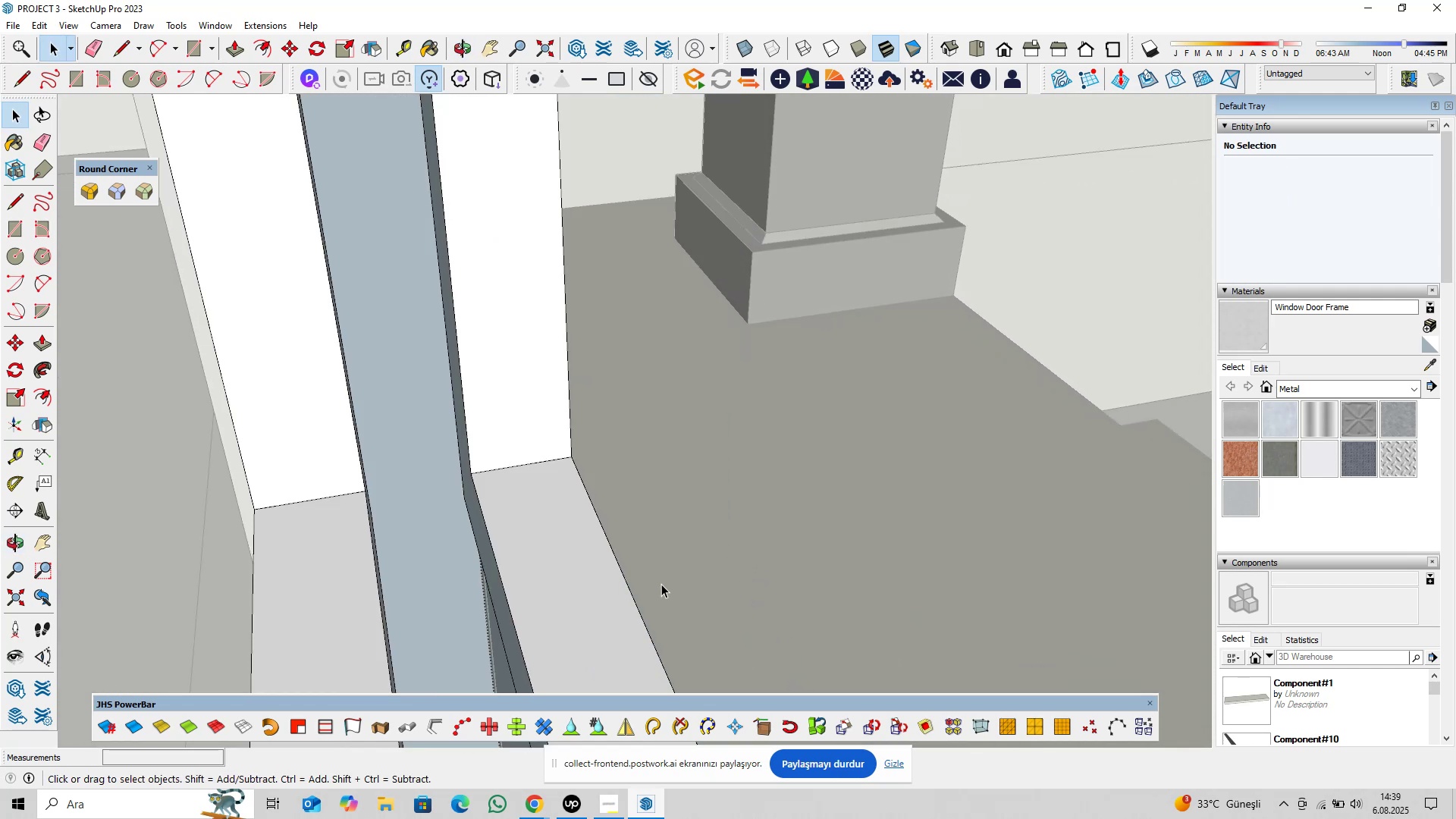 
hold_key(key=ShiftLeft, duration=0.53)
 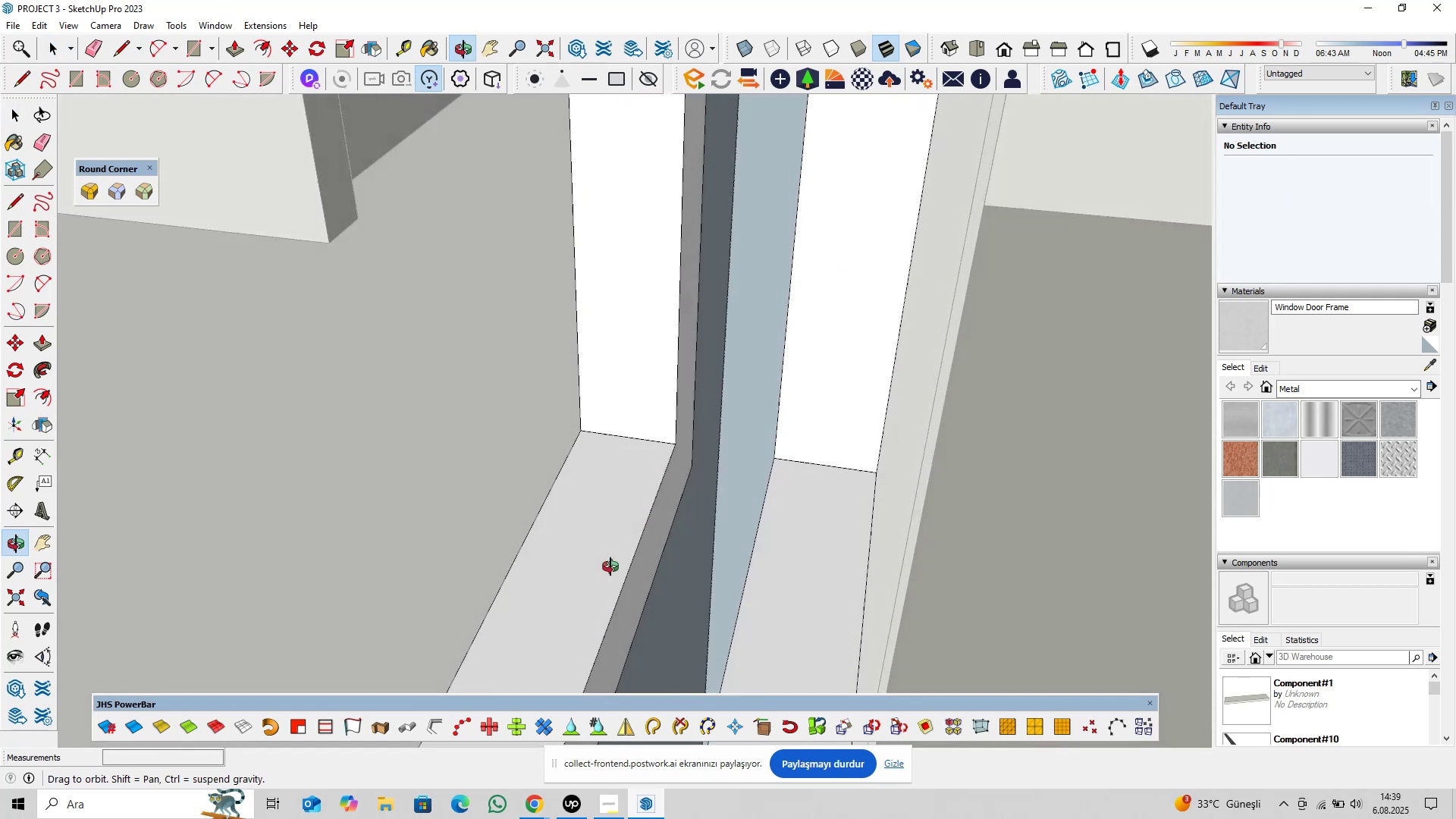 
type(pl)
 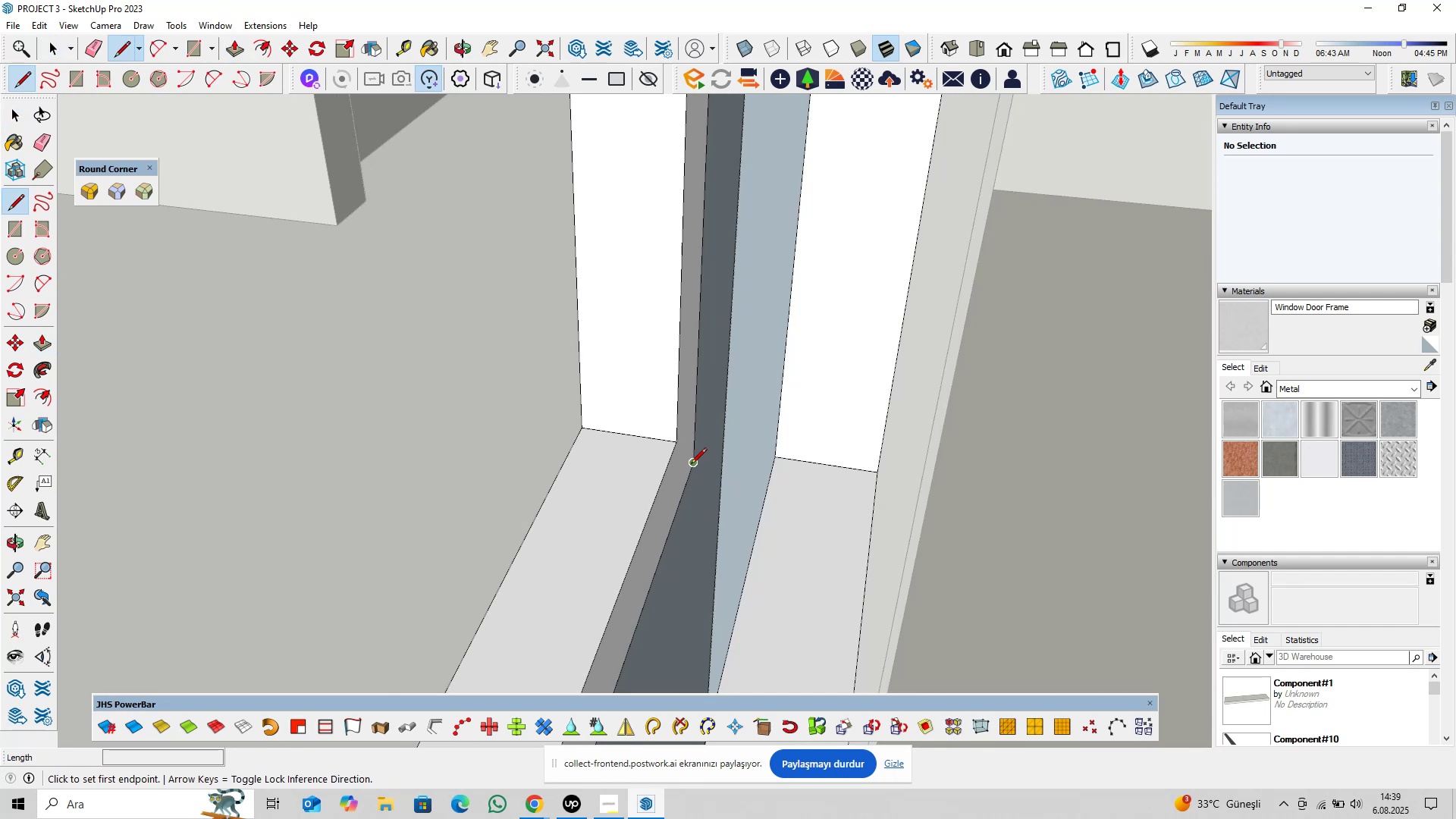 
left_click([691, 465])
 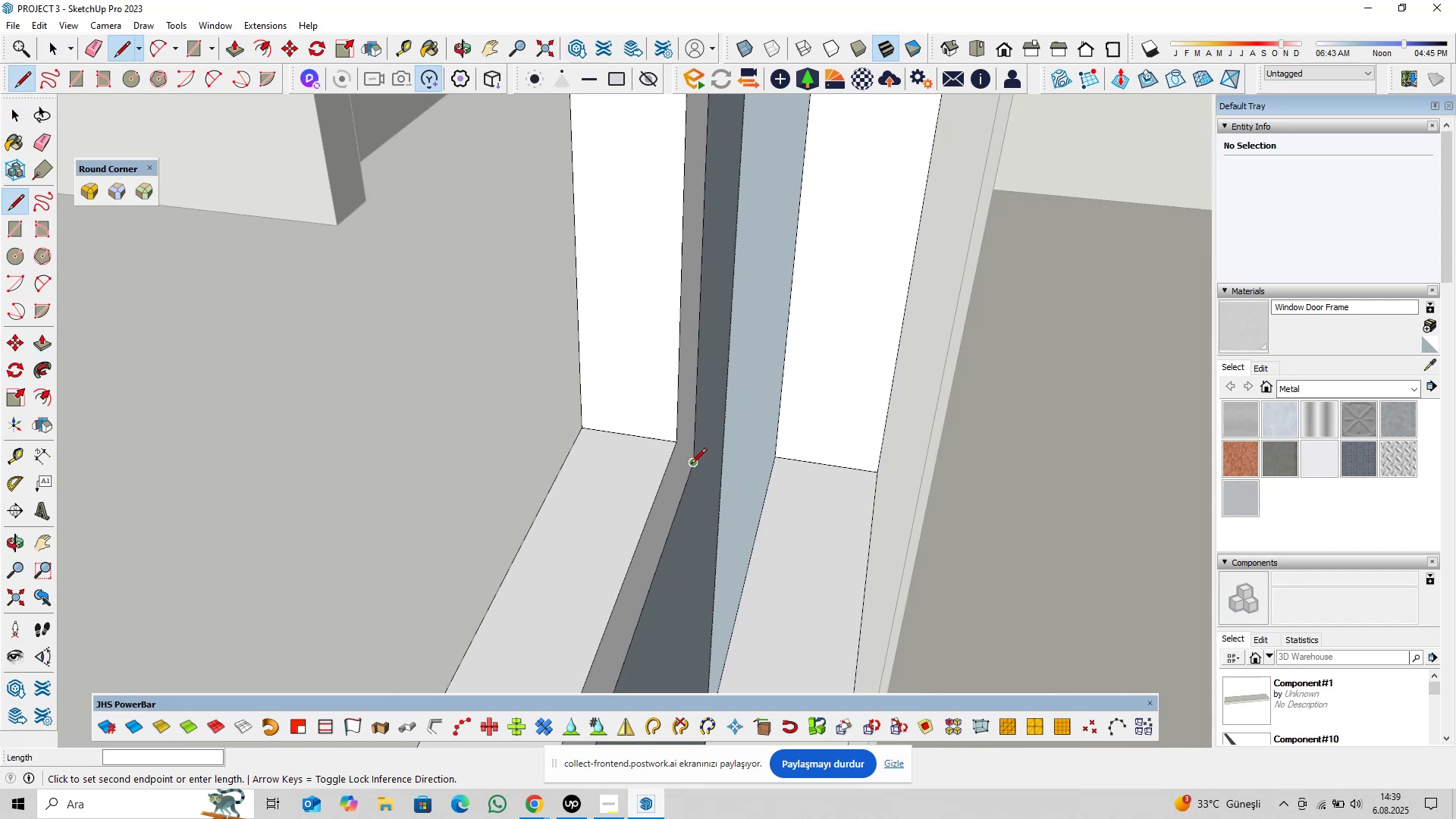 
key(ArrowLeft)
 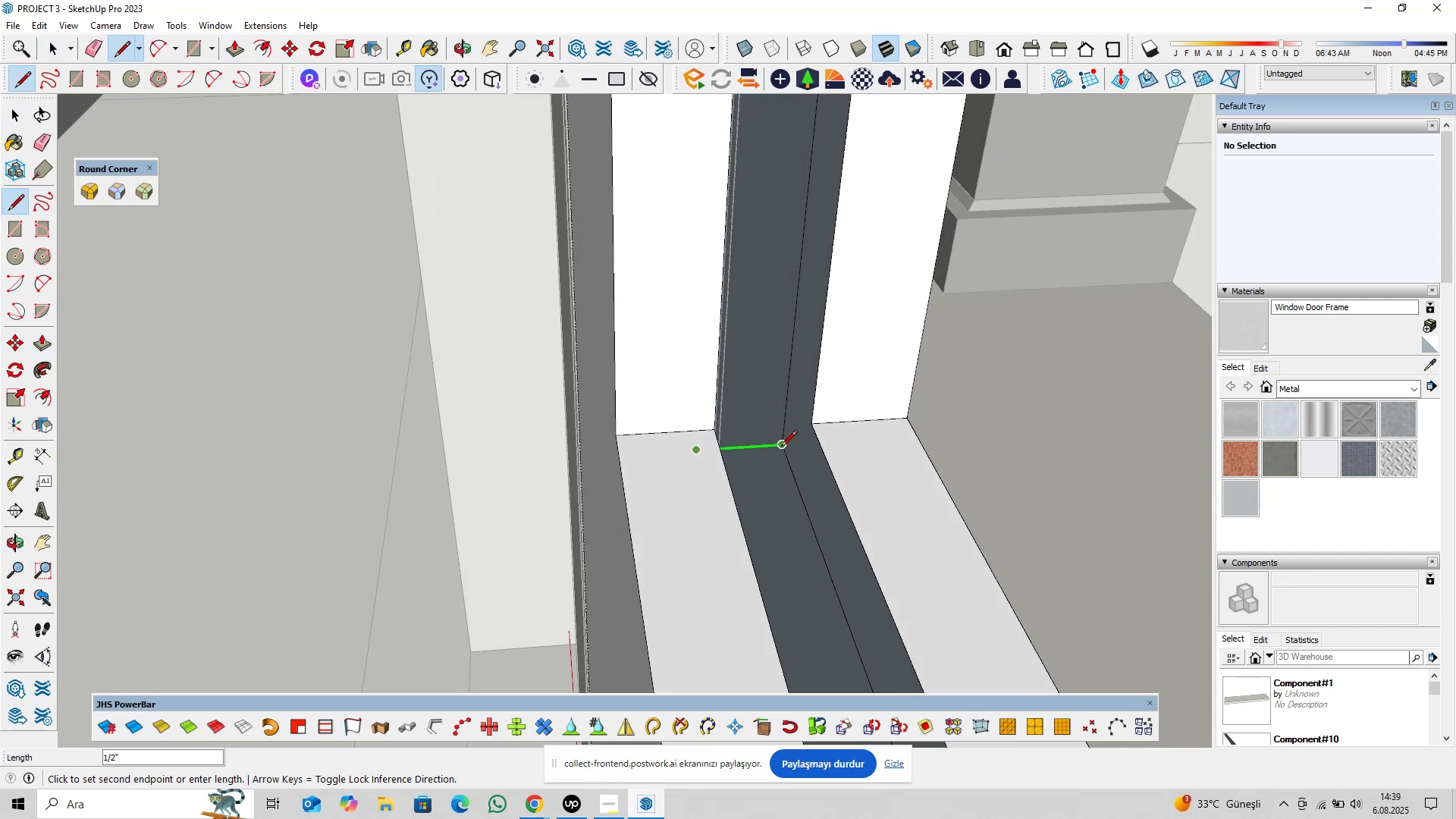 
left_click([781, 447])
 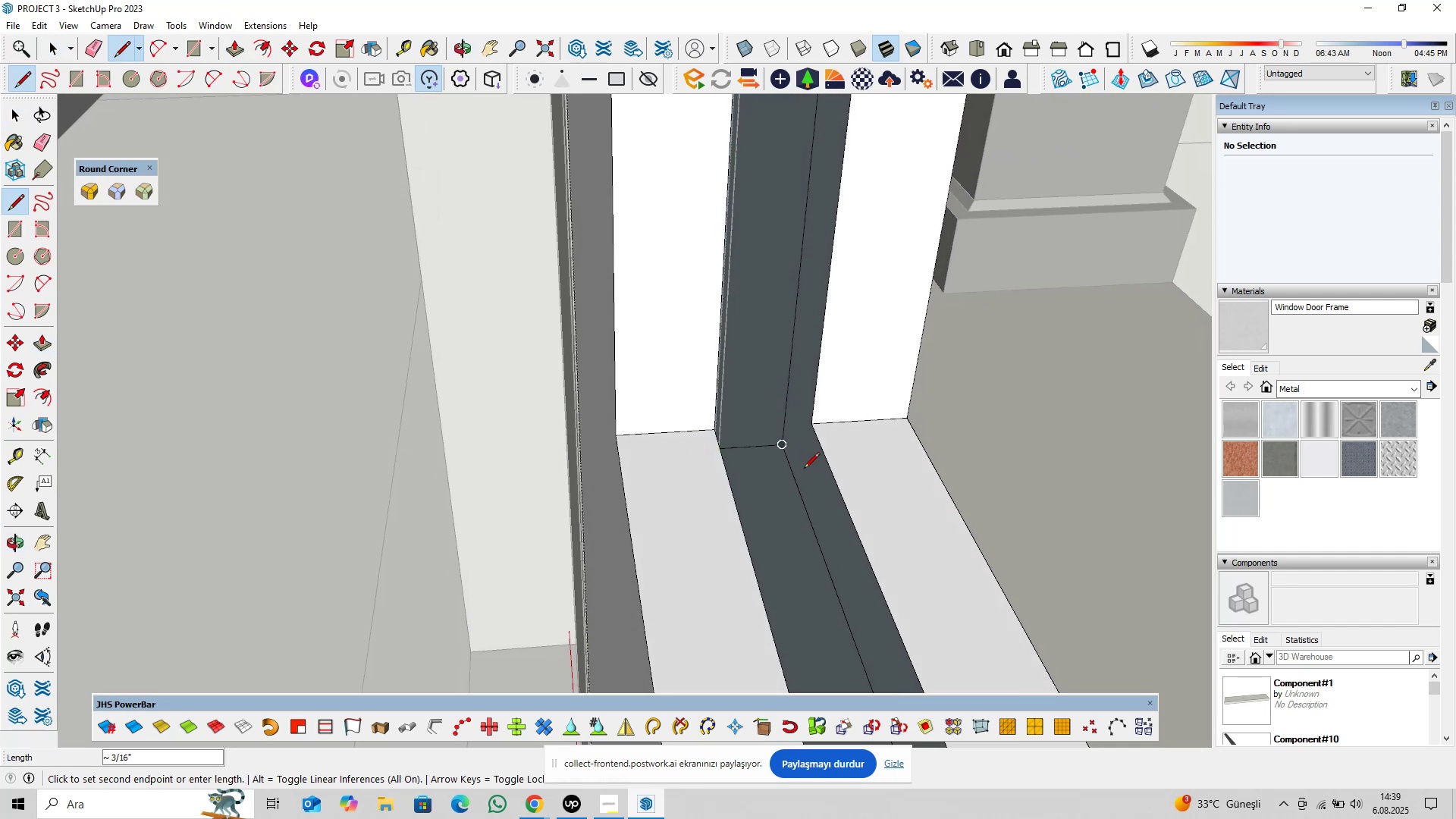 
scroll: coordinate [799, 482], scroll_direction: down, amount: 6.0
 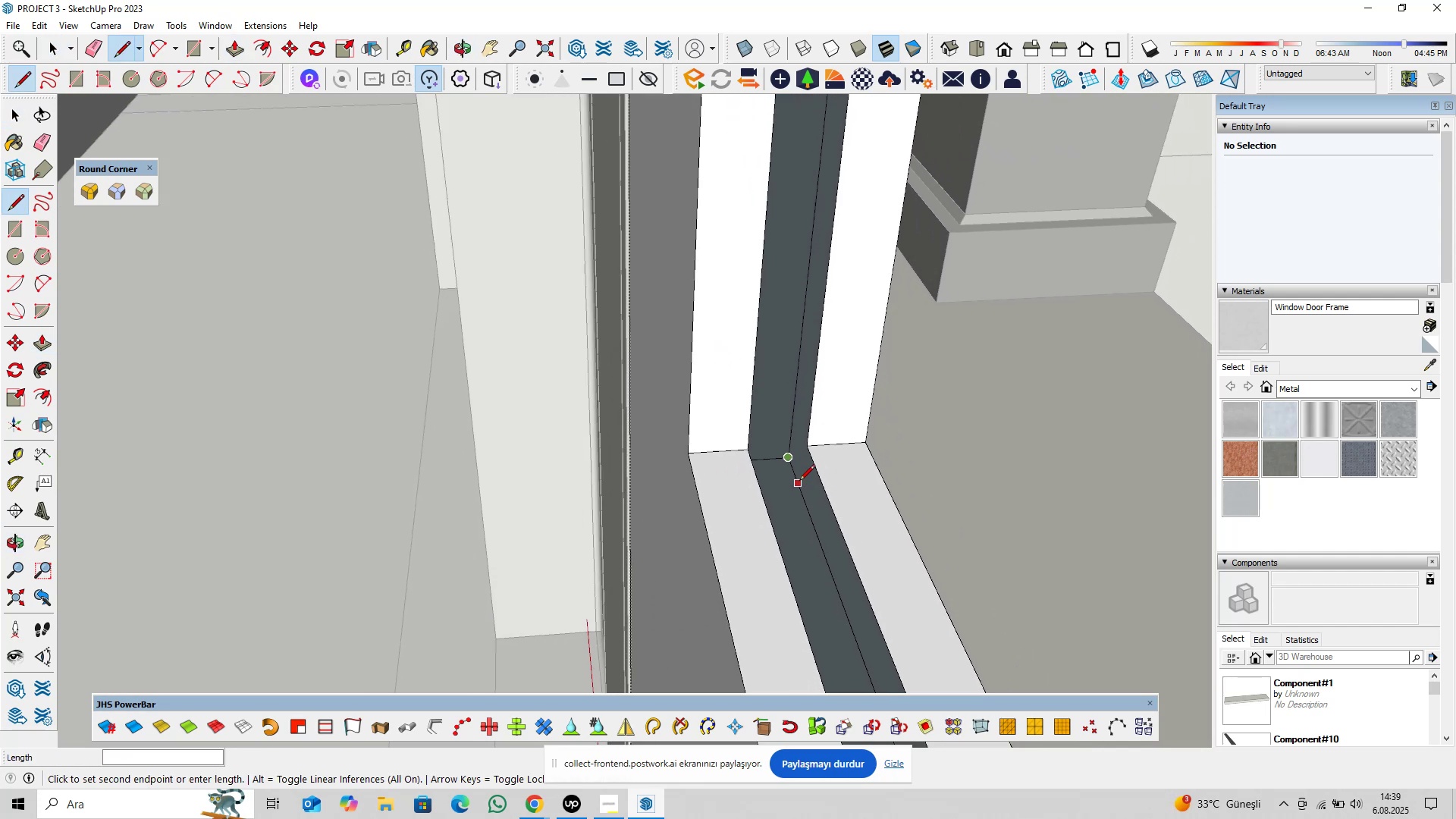 
key(Space)
 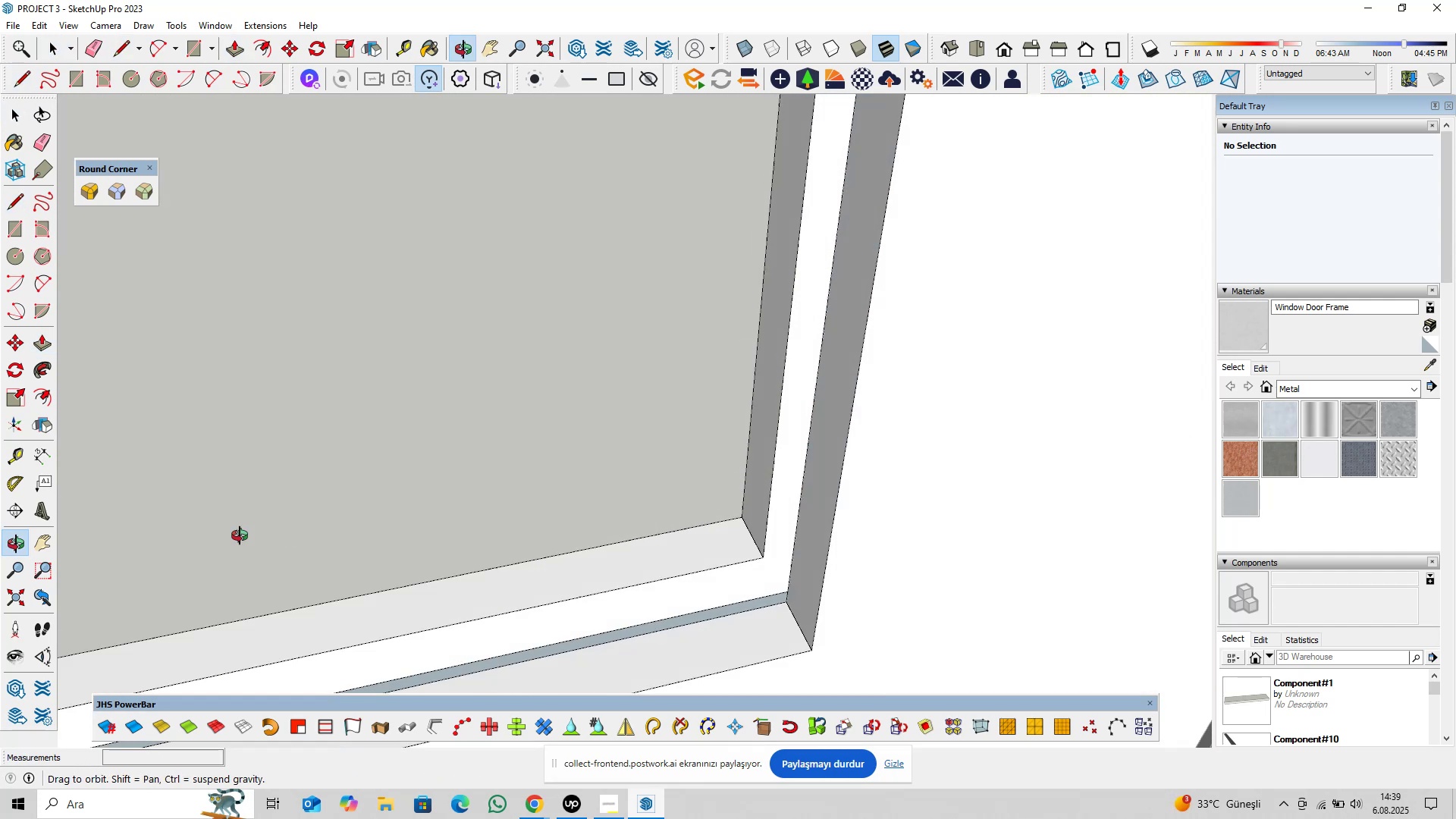 
key(Shift+ShiftLeft)
 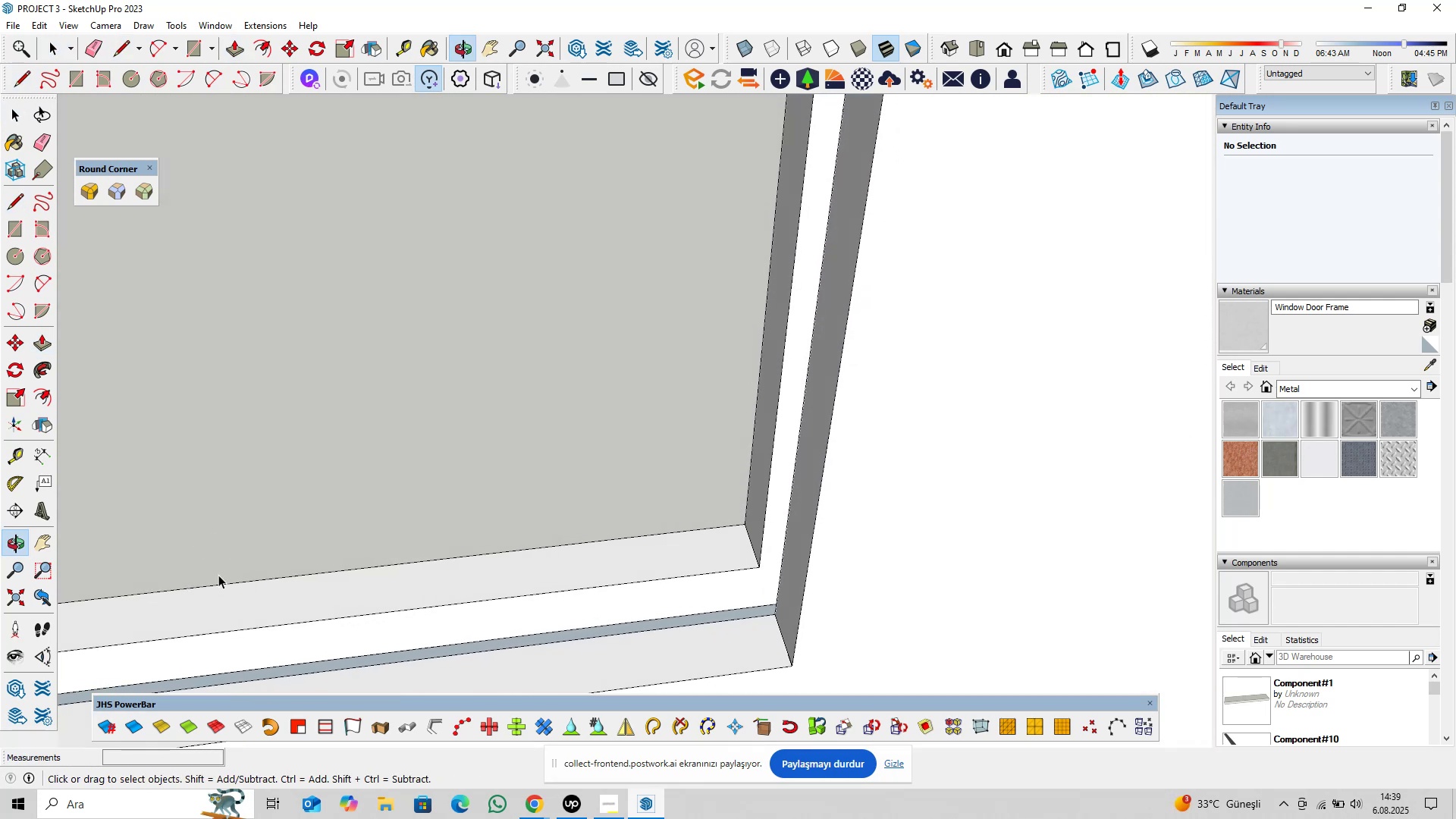 
hold_key(key=ShiftLeft, duration=0.33)
 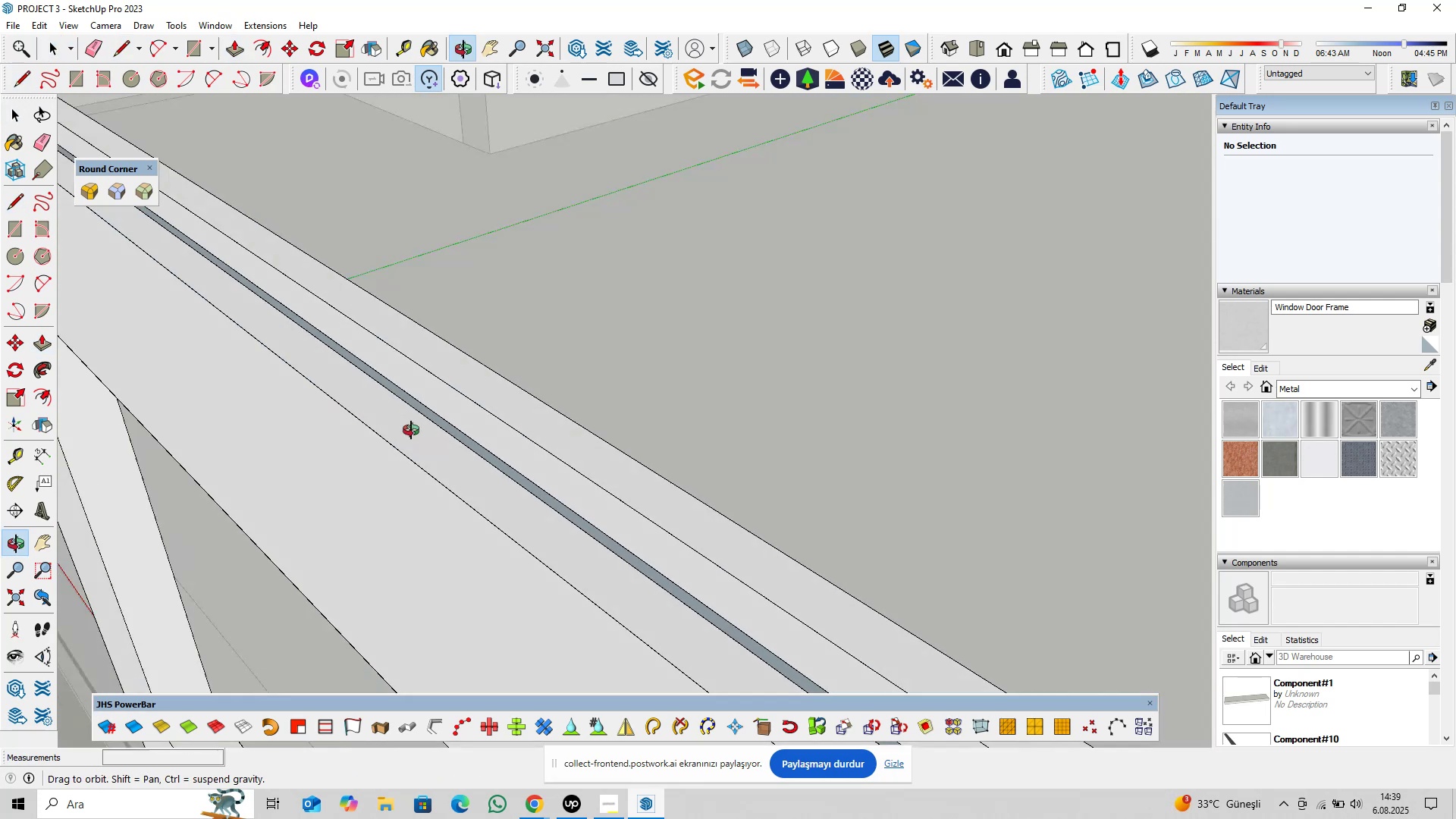 
hold_key(key=ShiftLeft, duration=0.92)
 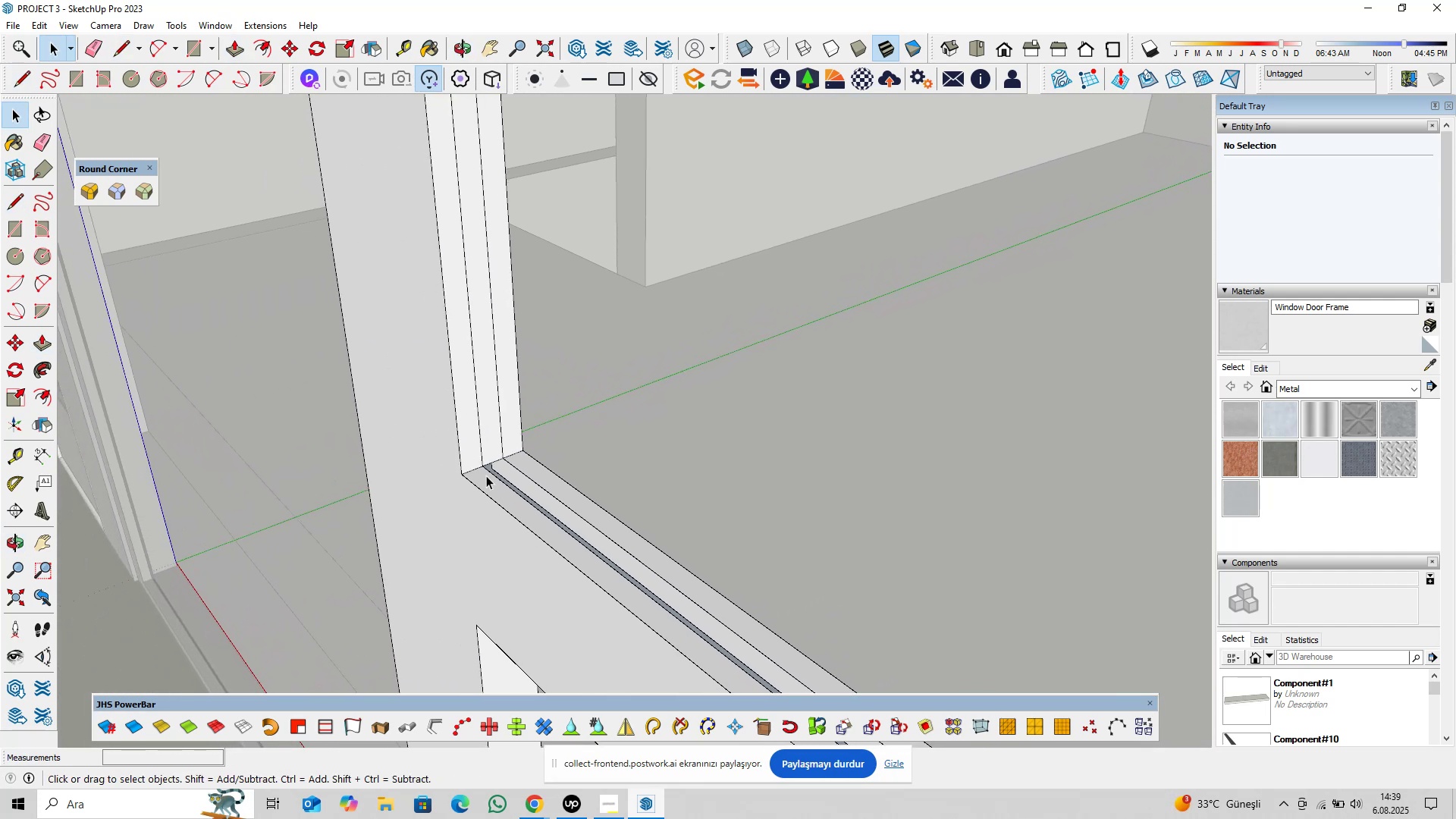 
scroll: coordinate [507, 477], scroll_direction: up, amount: 14.0
 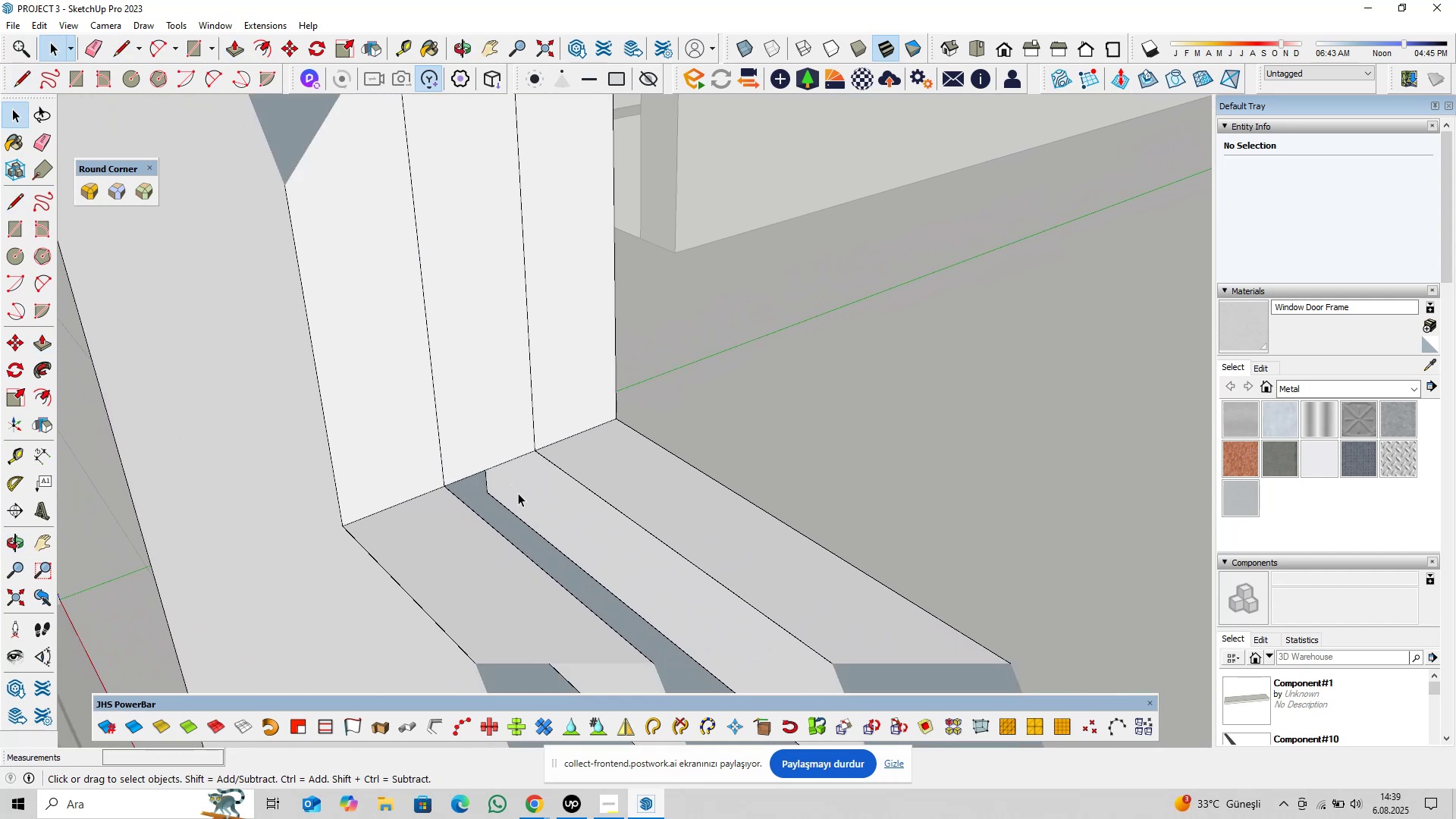 
type(pl)
 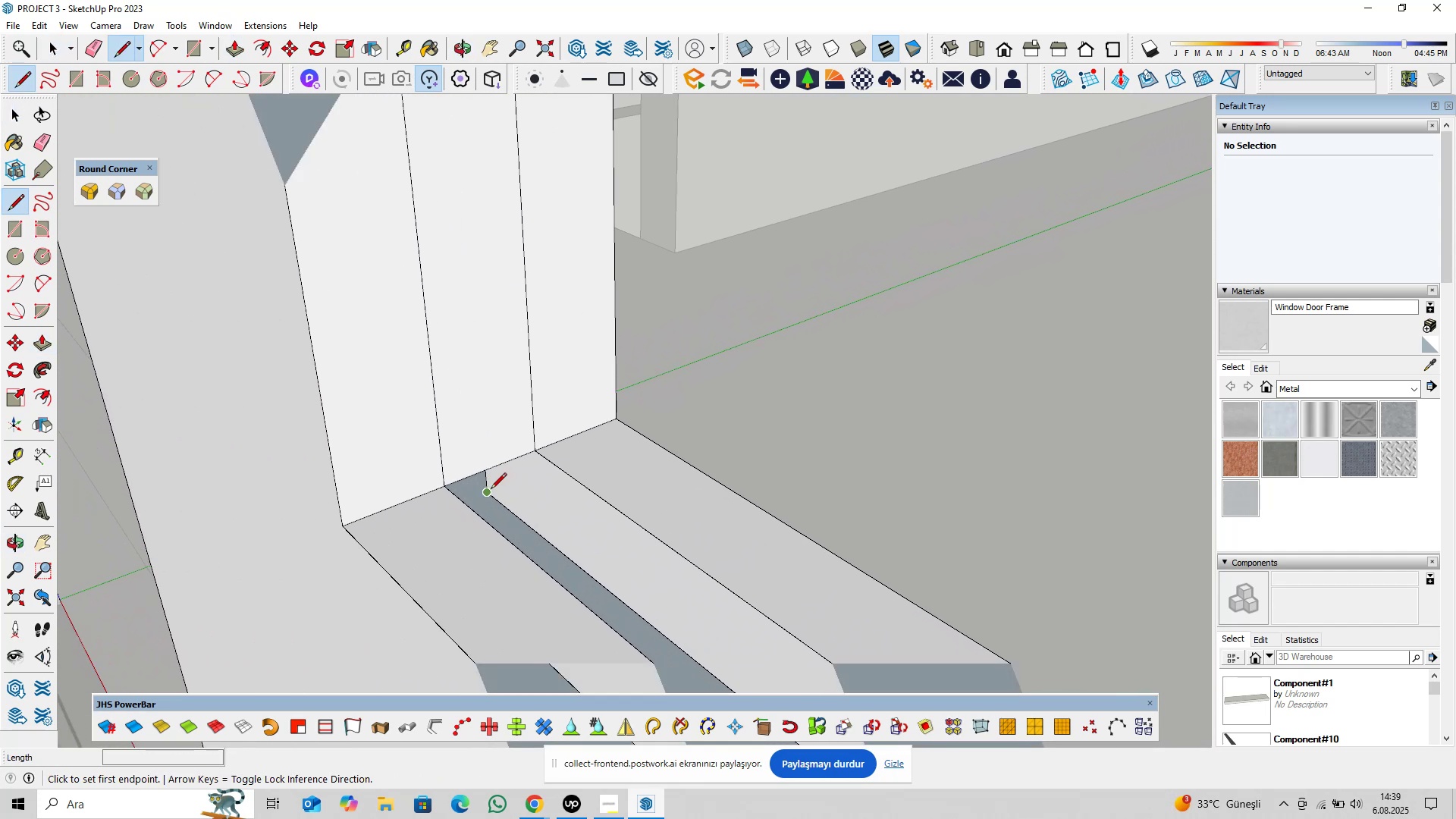 
left_click([491, 490])
 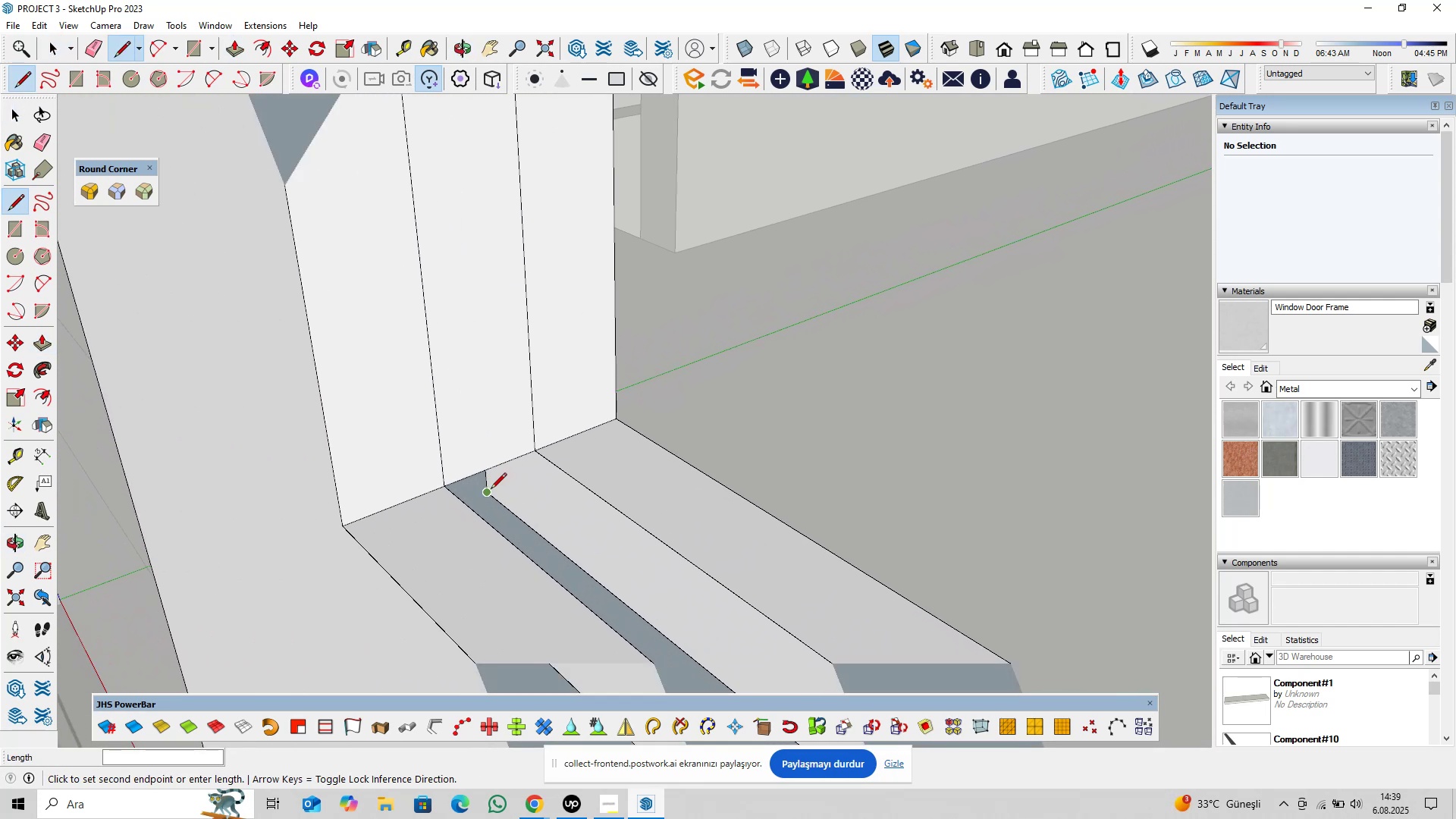 
key(ArrowLeft)
 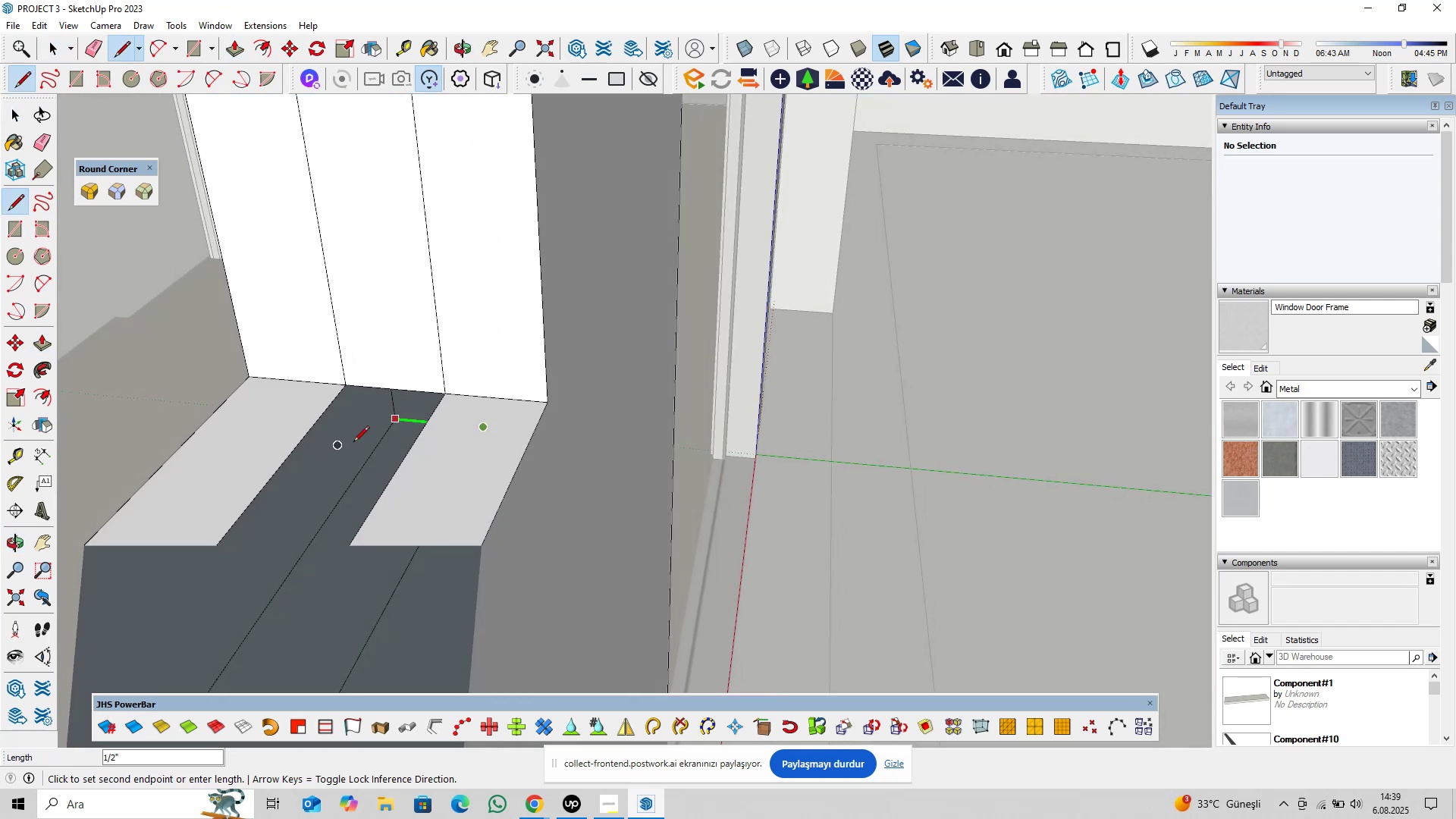 
left_click([376, 438])
 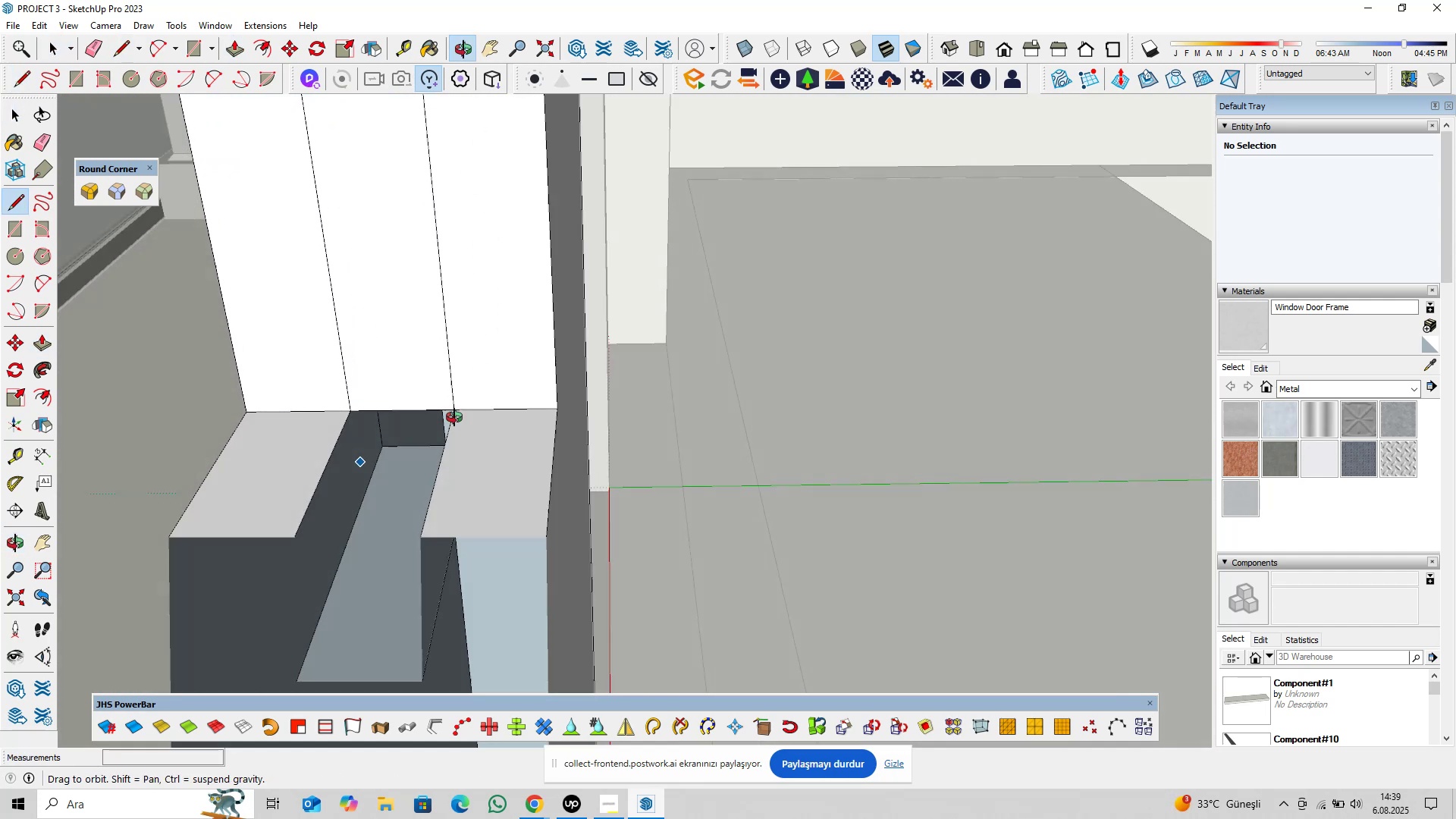 
key(Space)
 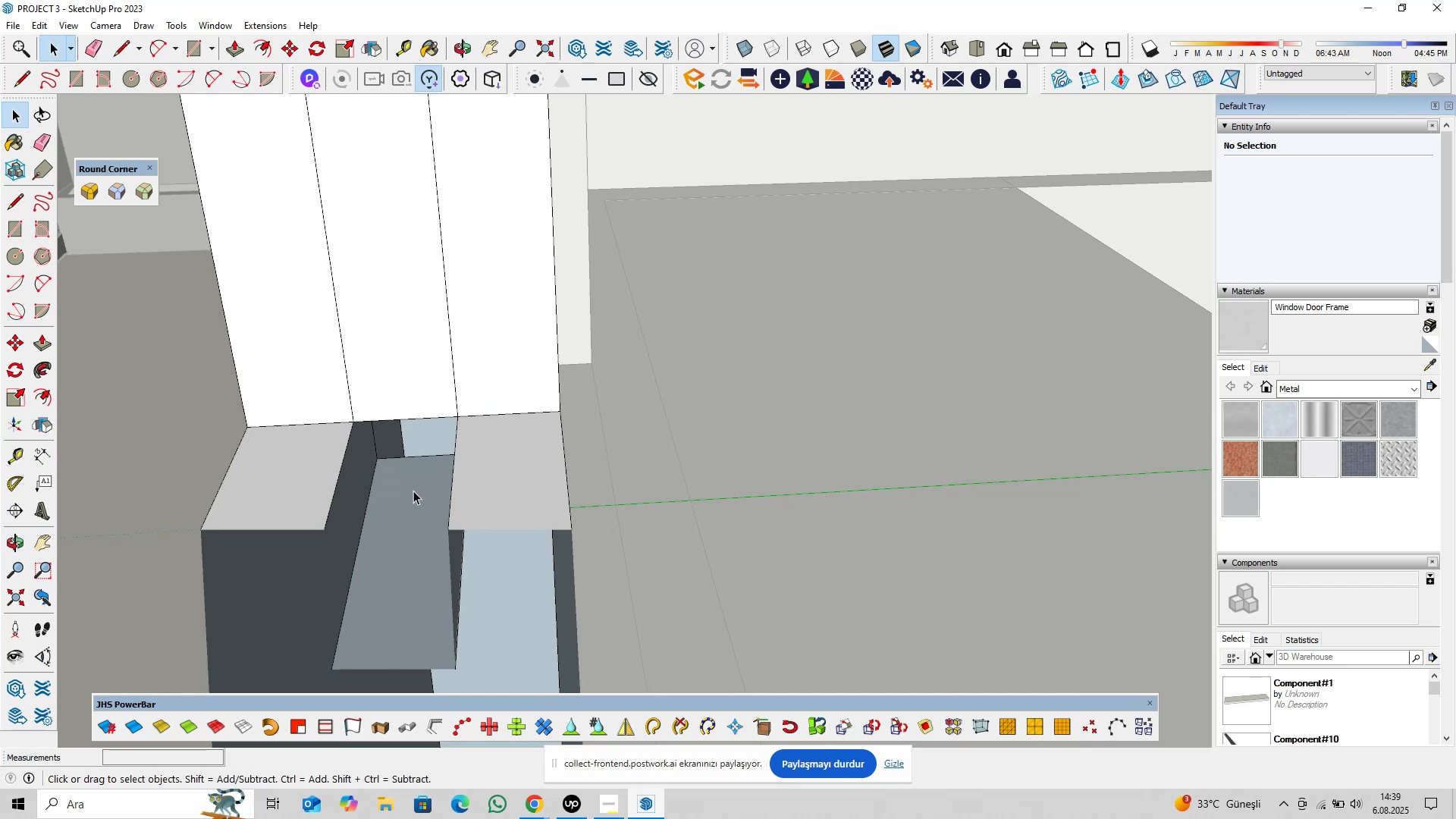 
left_click([413, 491])
 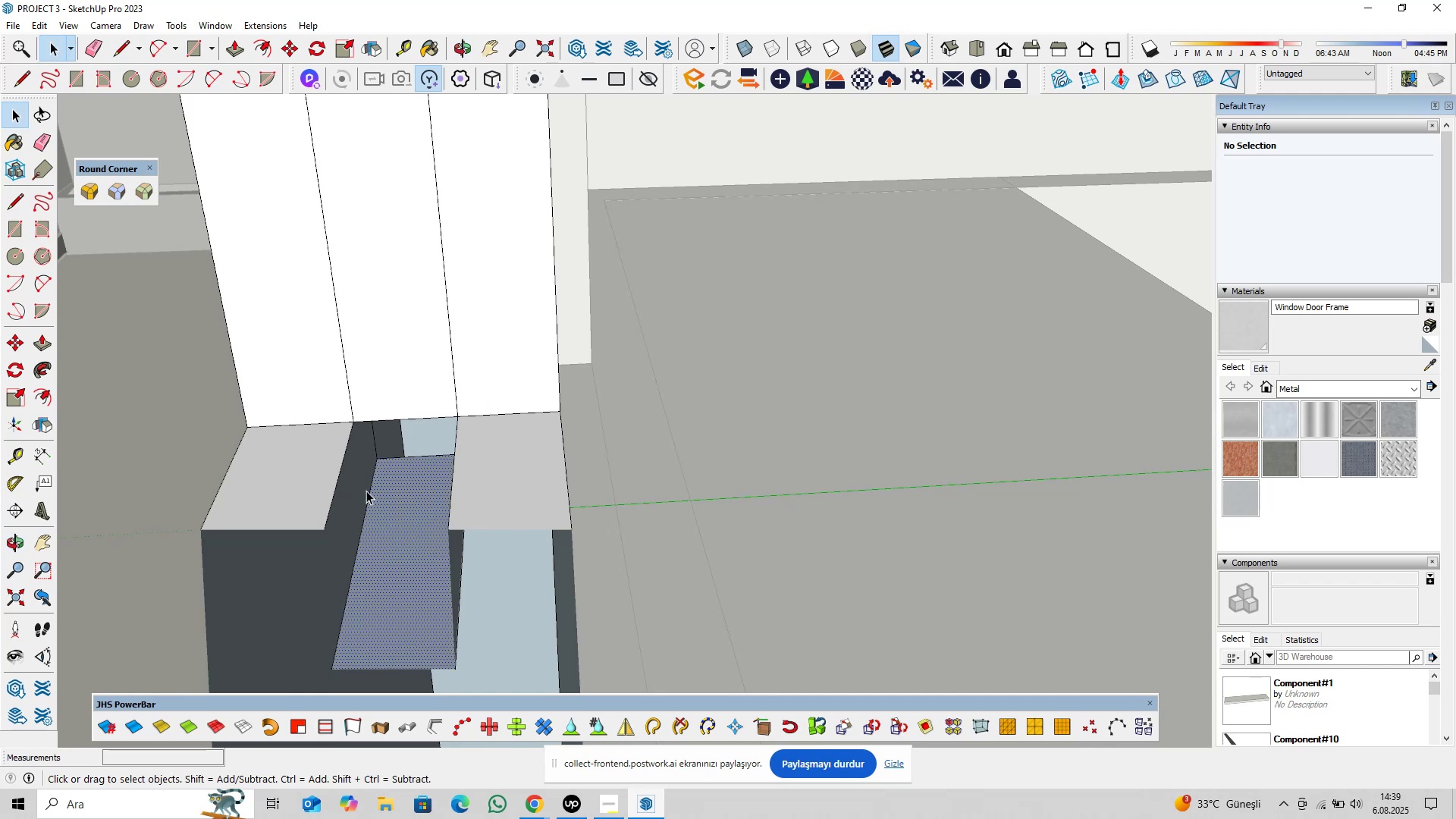 
key(Control+ControlLeft)
 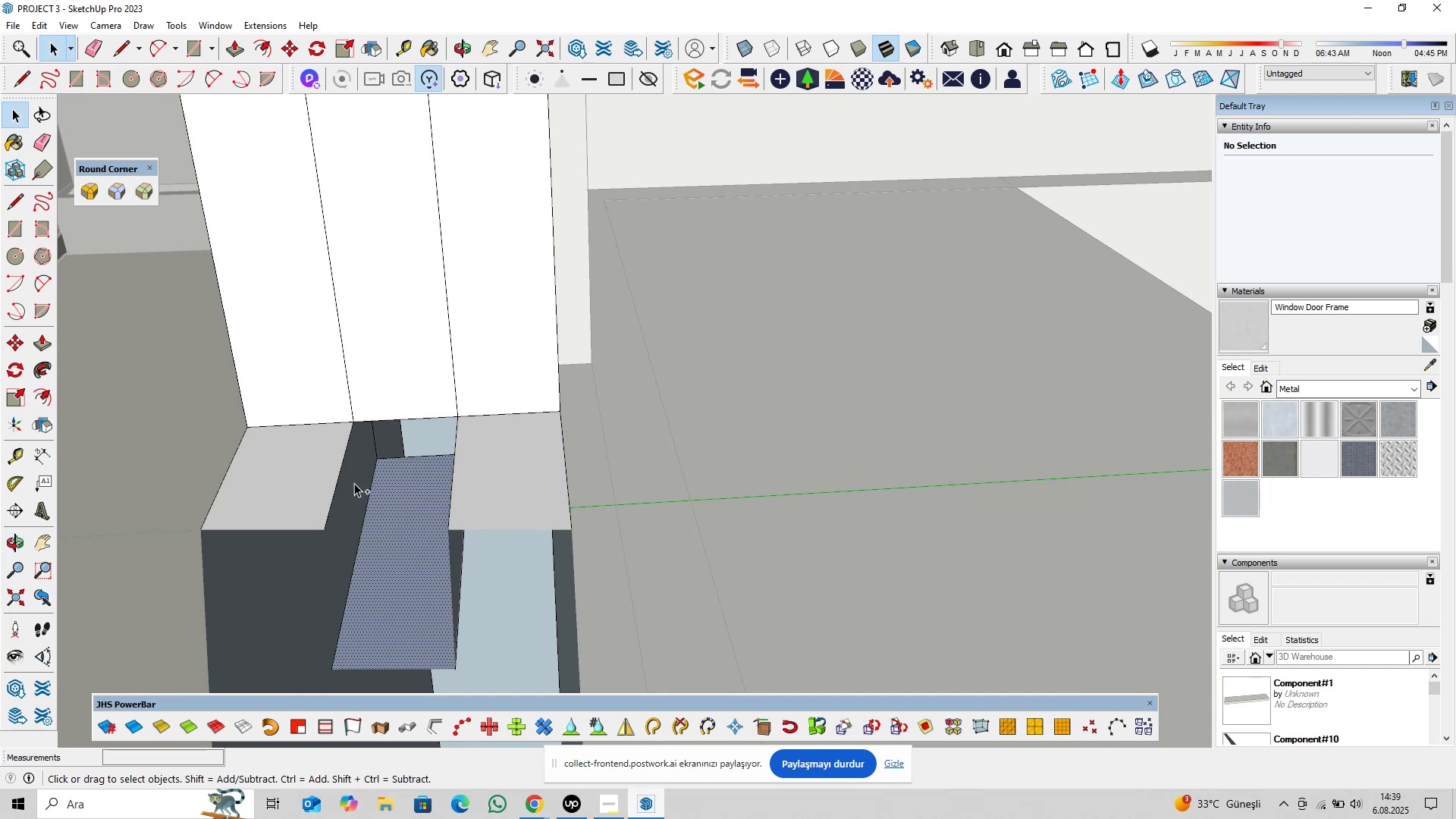 
double_click([354, 483])
 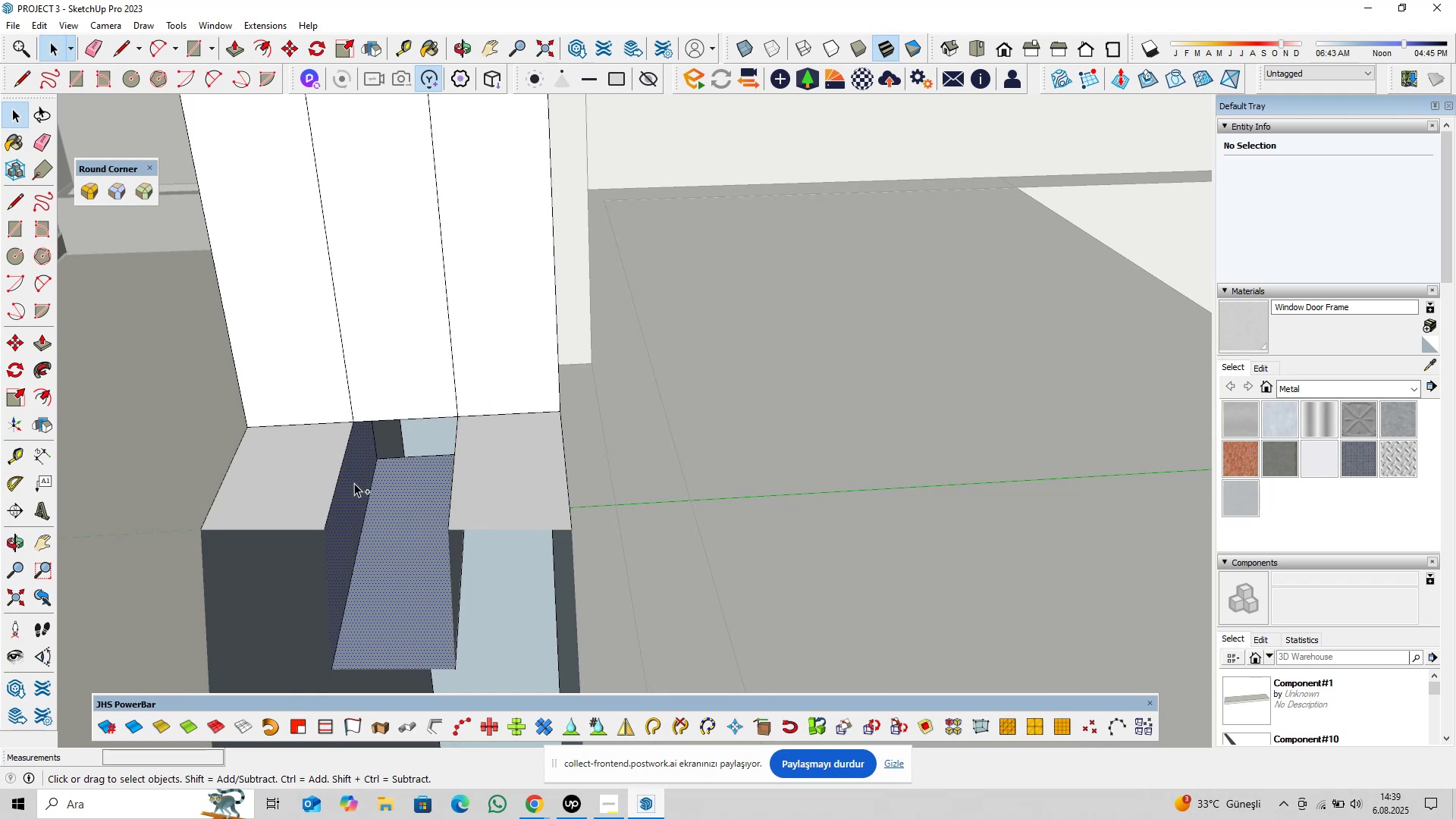 
right_click([354, 483])
 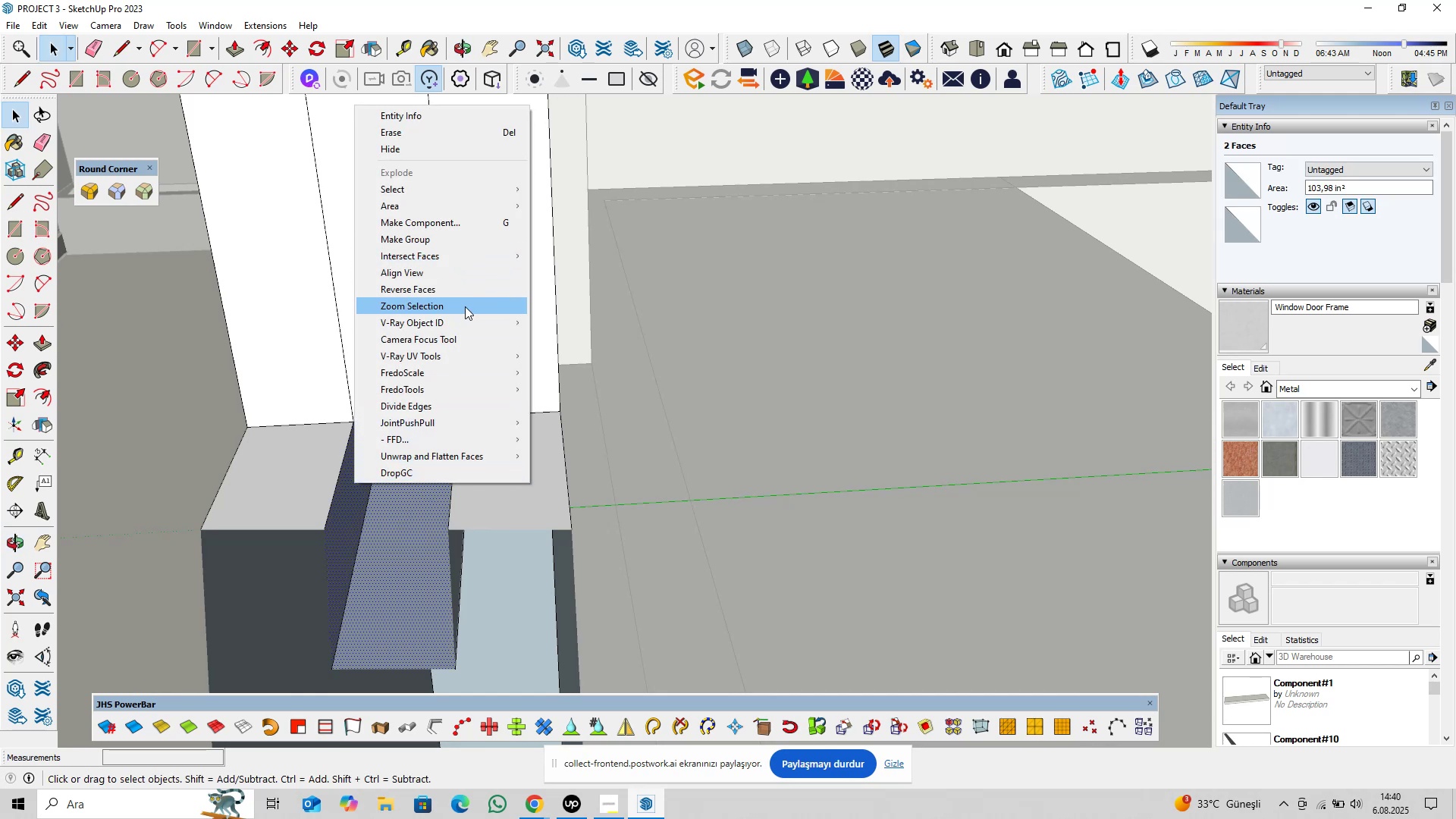 
left_click([463, 286])
 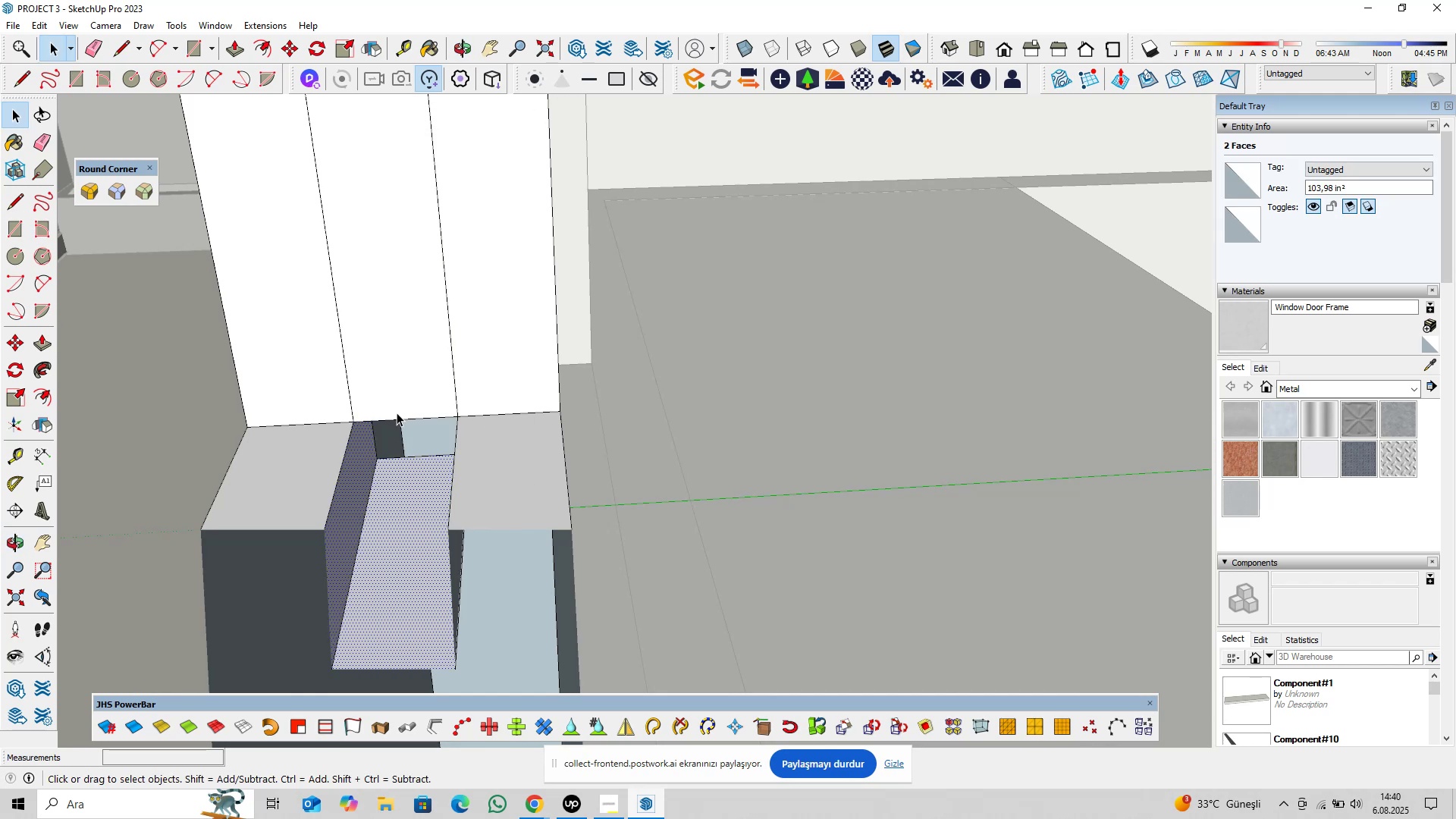 
left_click([398, 419])
 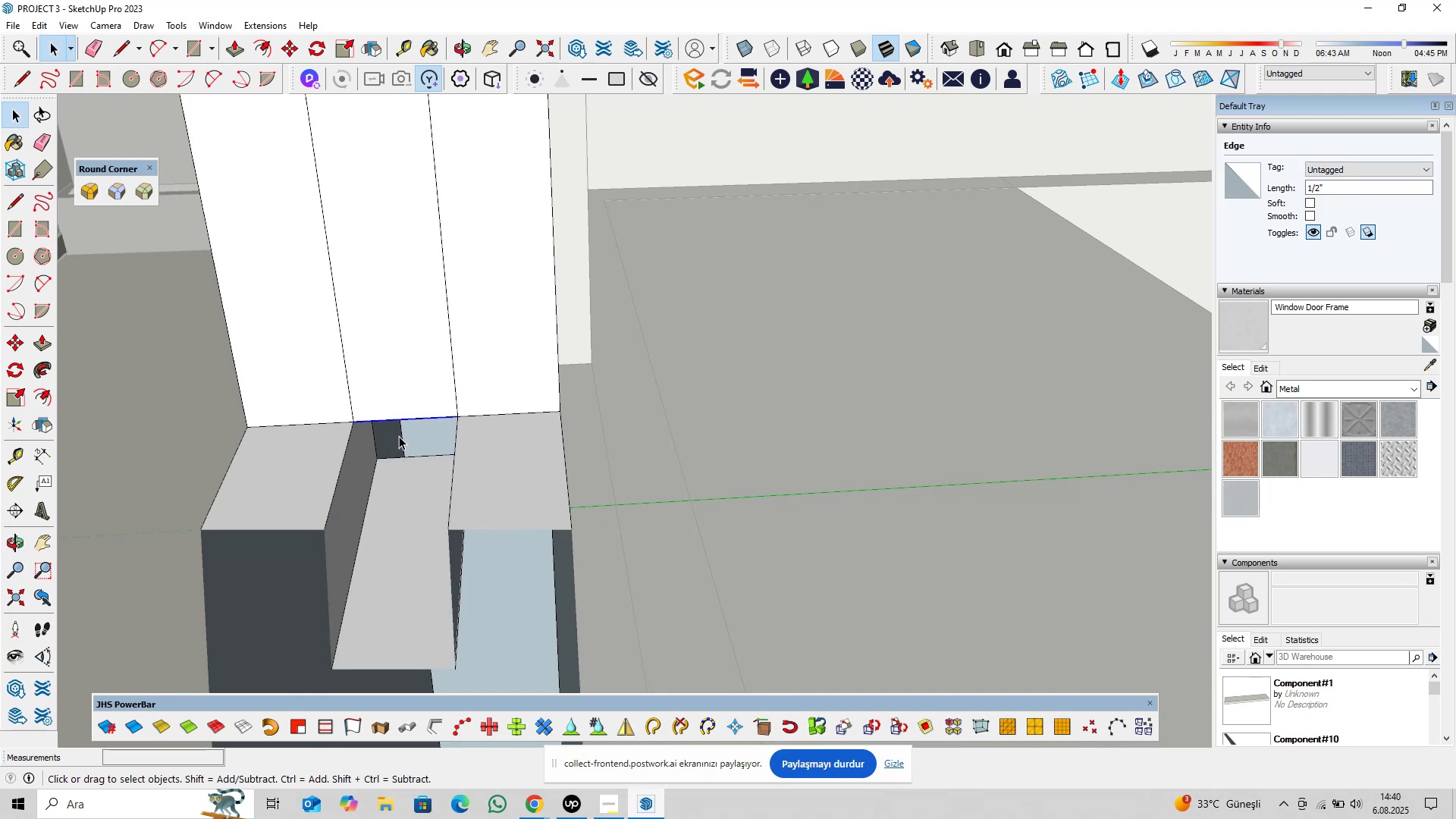 
key(Delete)
 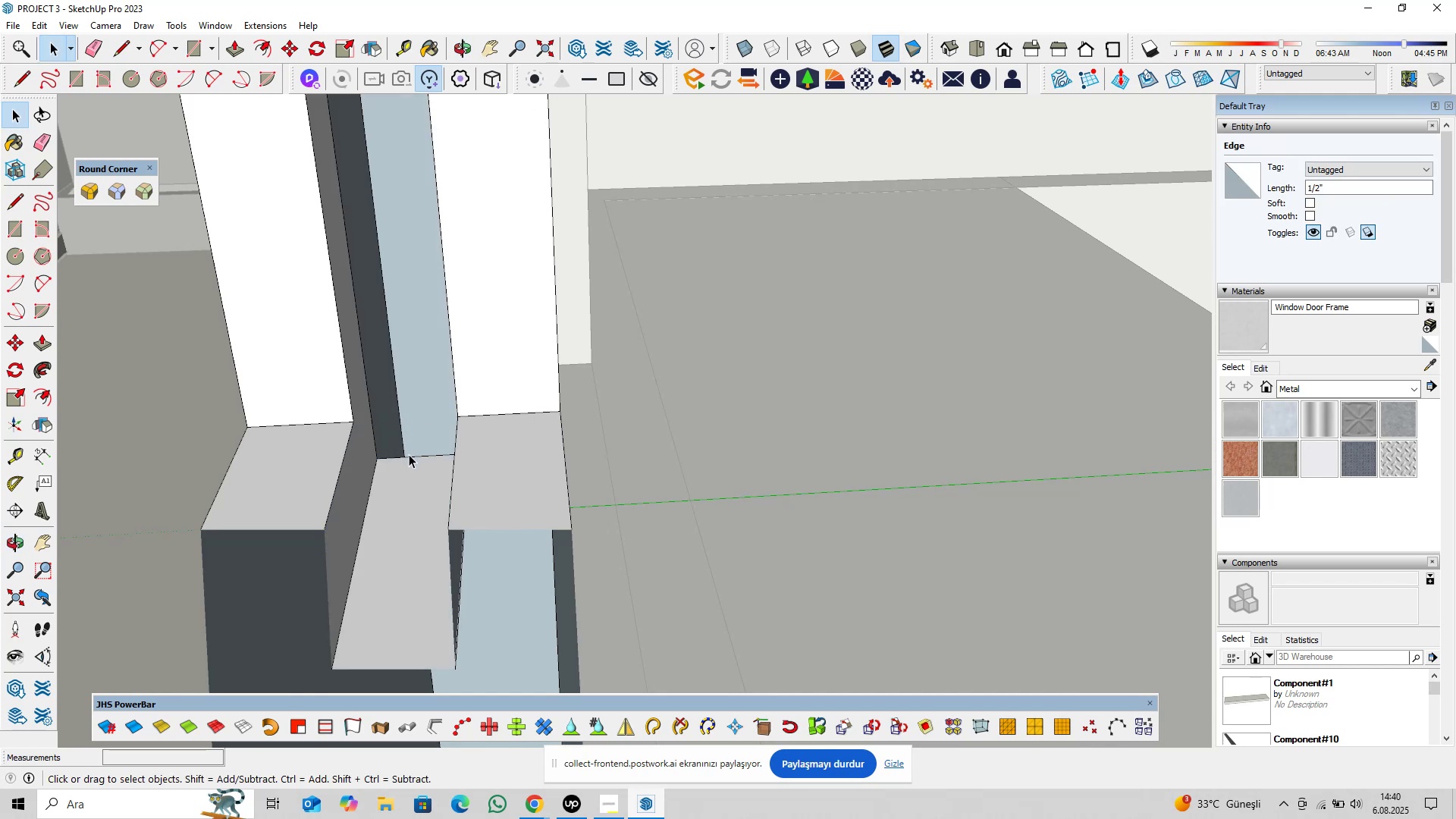 
scroll: coordinate [428, 597], scroll_direction: down, amount: 22.0
 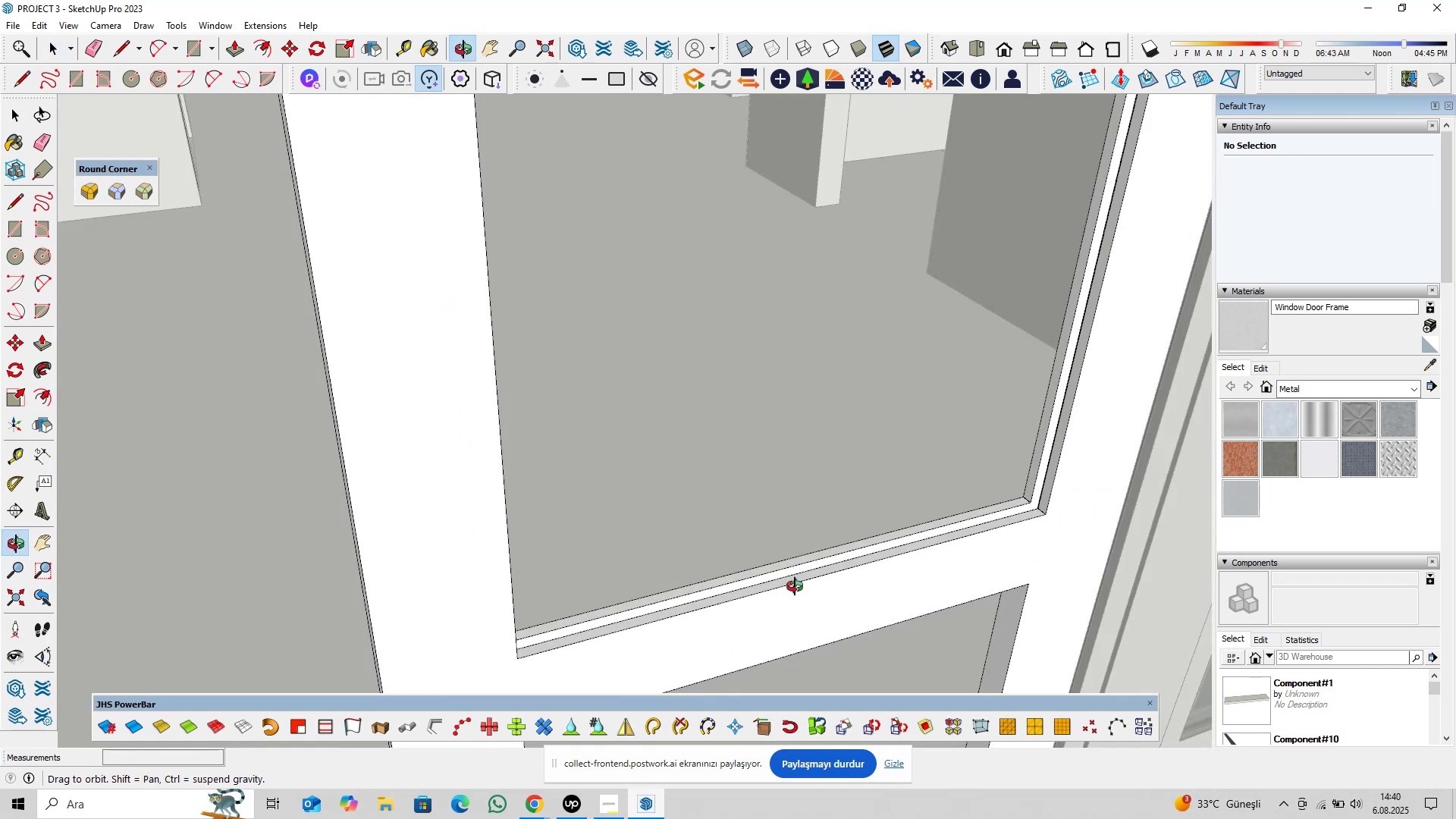 
hold_key(key=ShiftLeft, duration=0.3)
 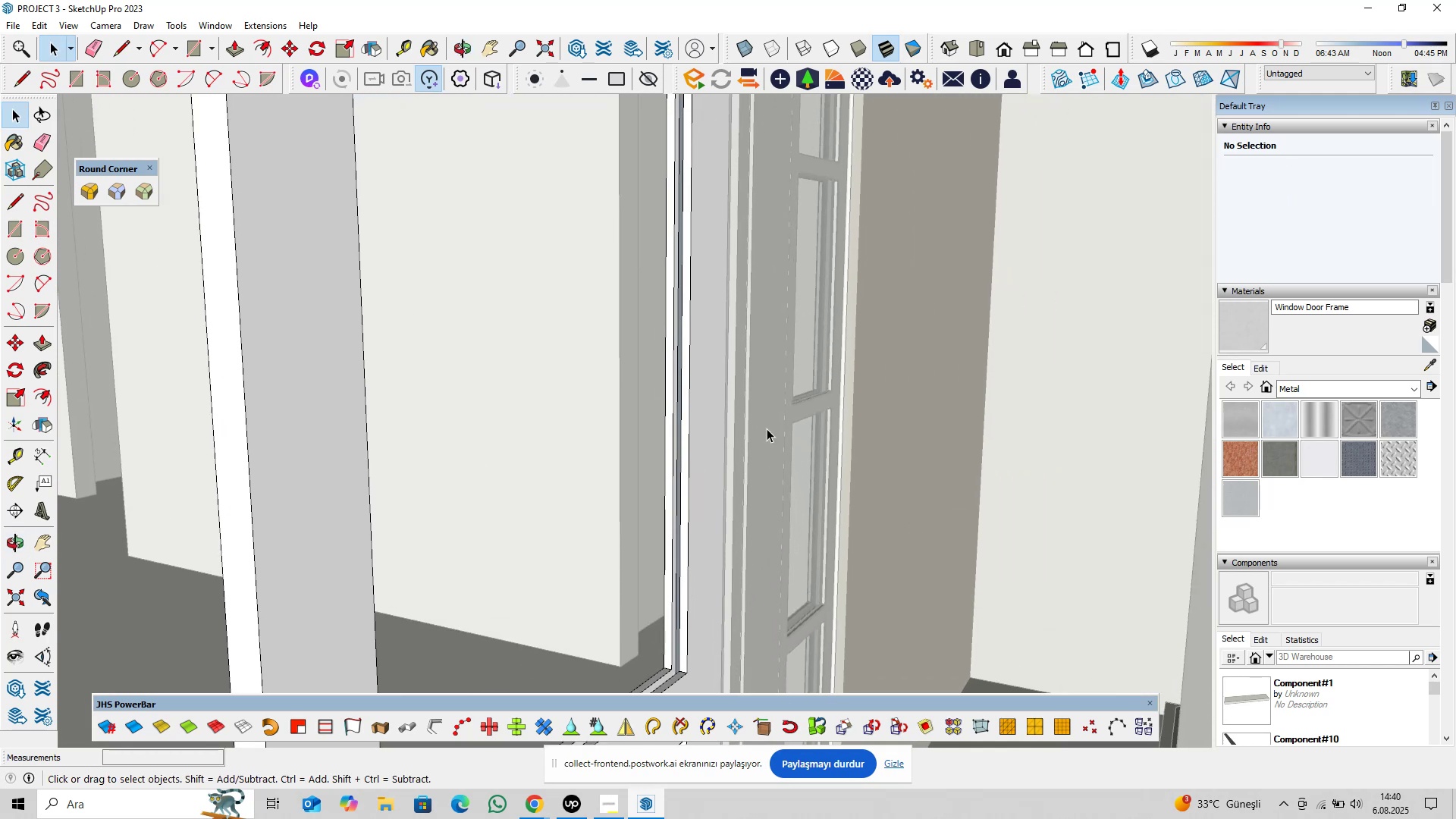 
key(Shift+ShiftLeft)
 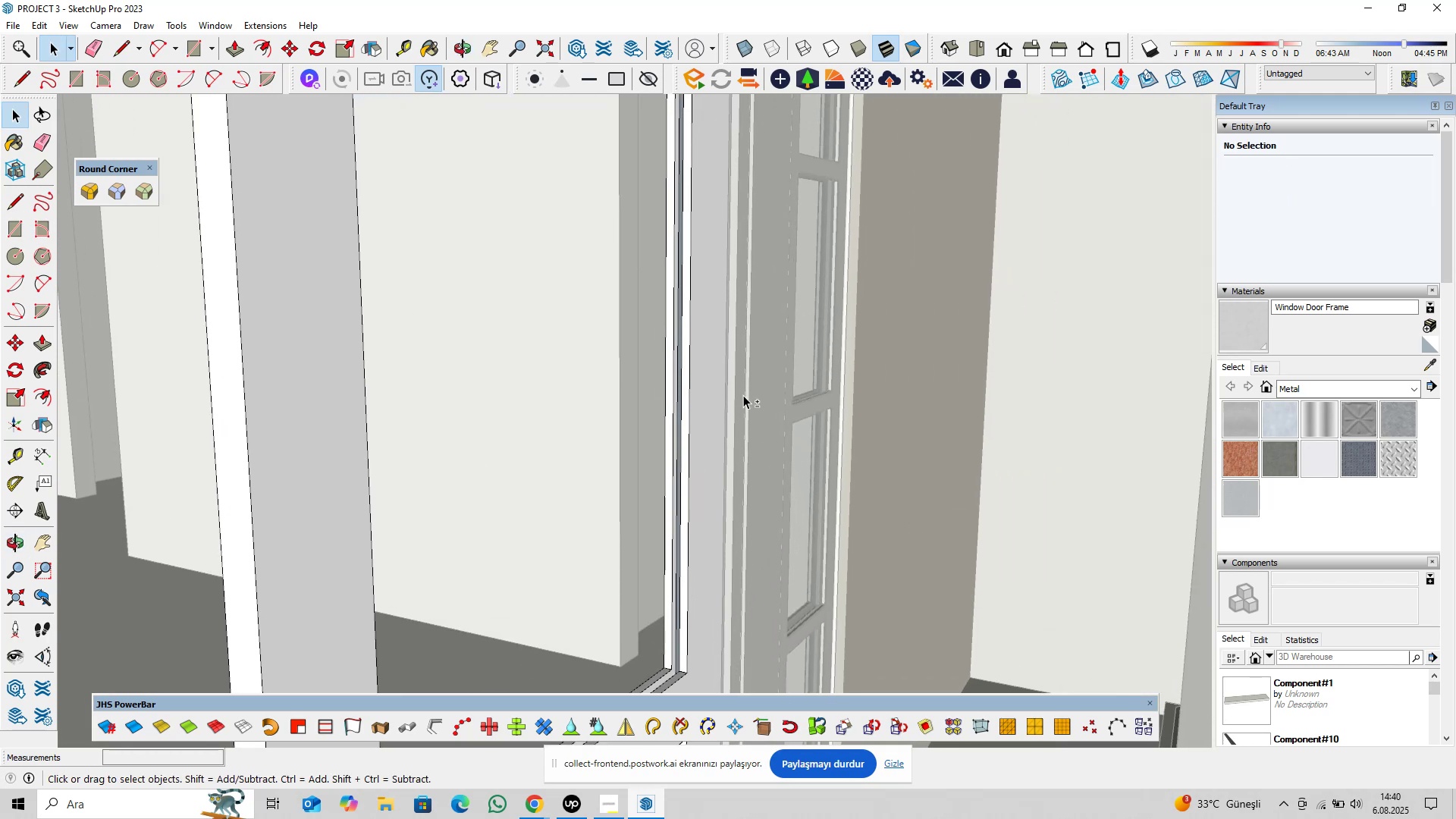 
key(Shift+ShiftLeft)
 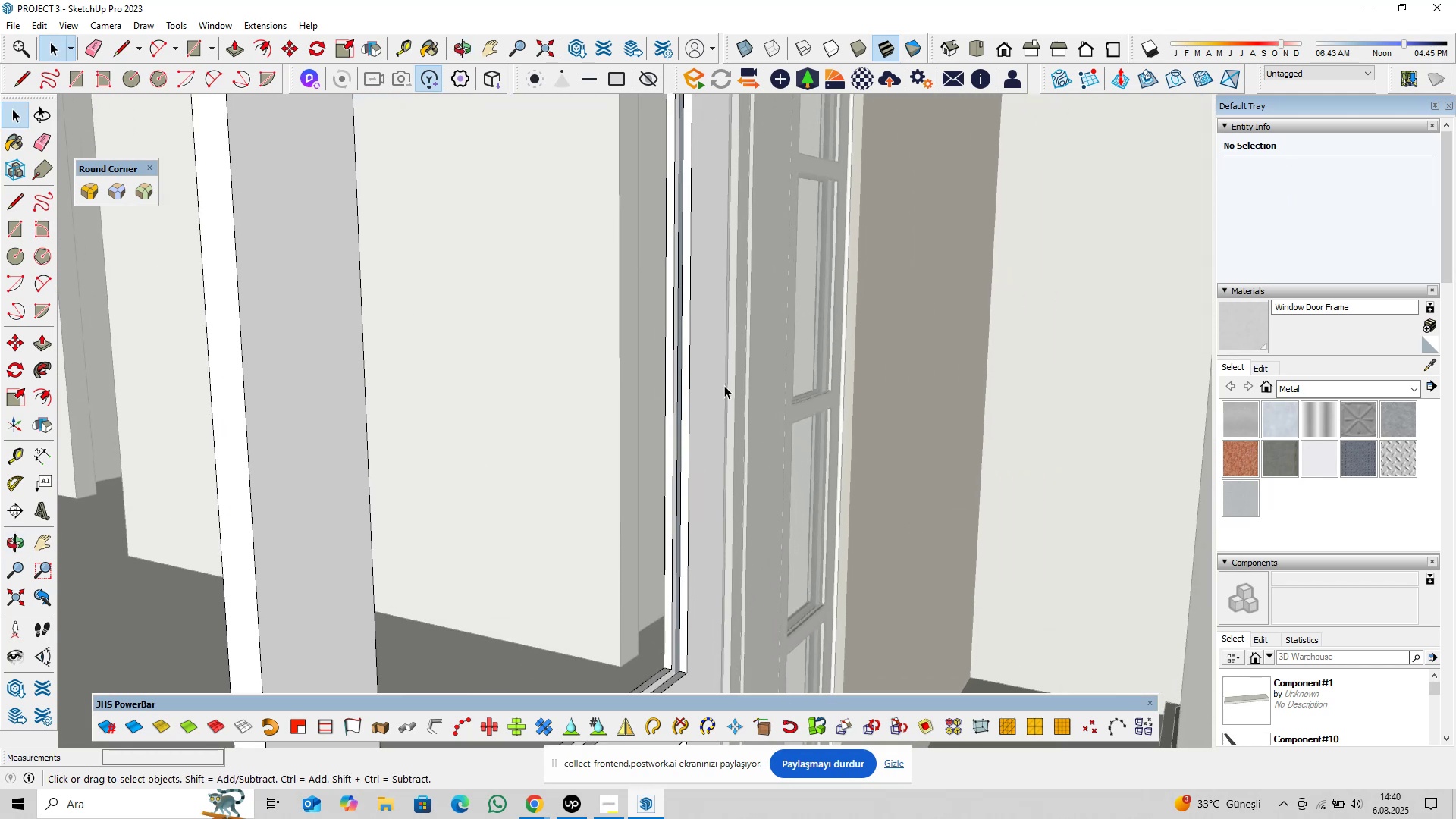 
hold_key(key=ShiftLeft, duration=1.04)
 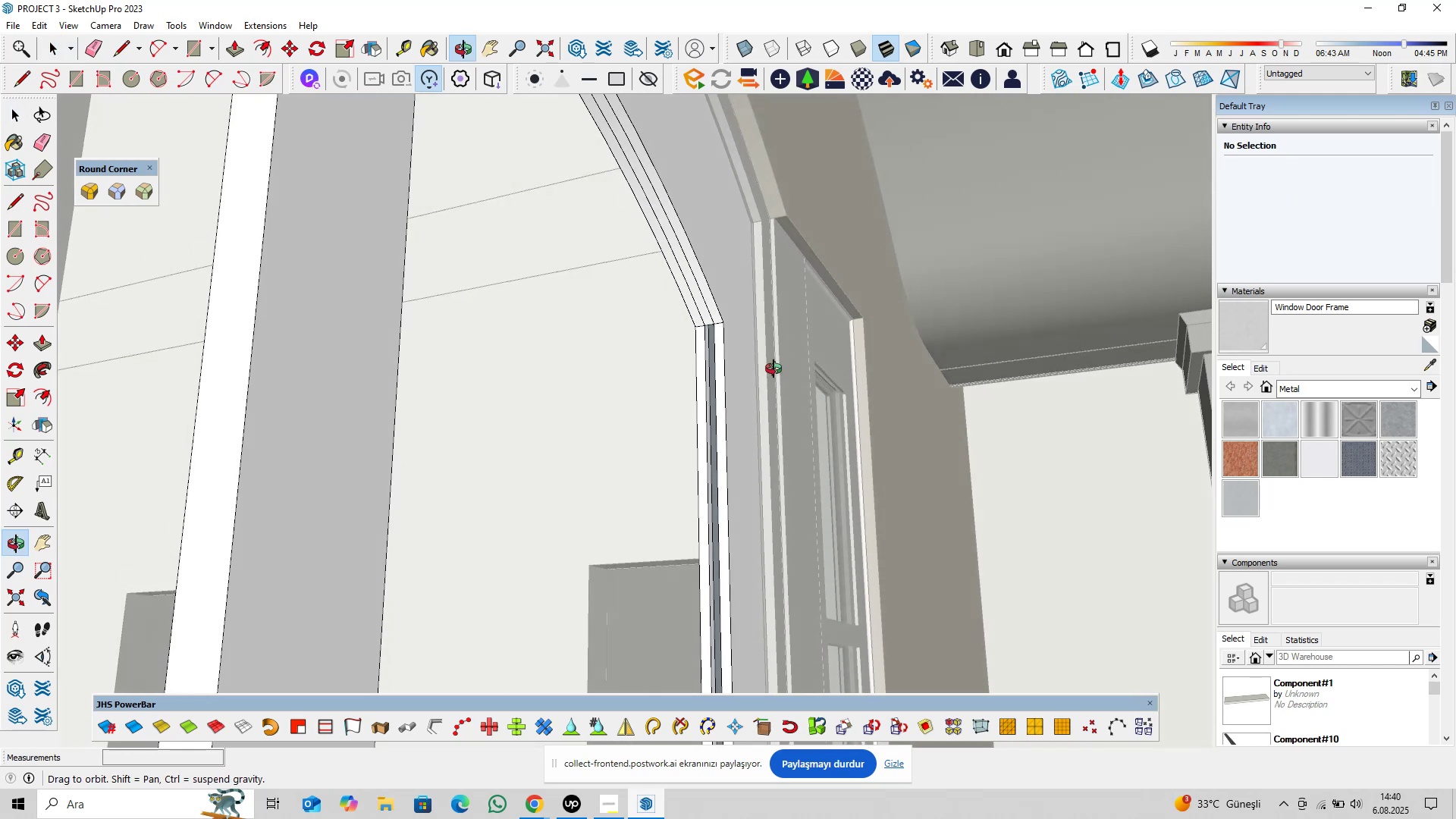 
scroll: coordinate [657, 353], scroll_direction: up, amount: 26.0
 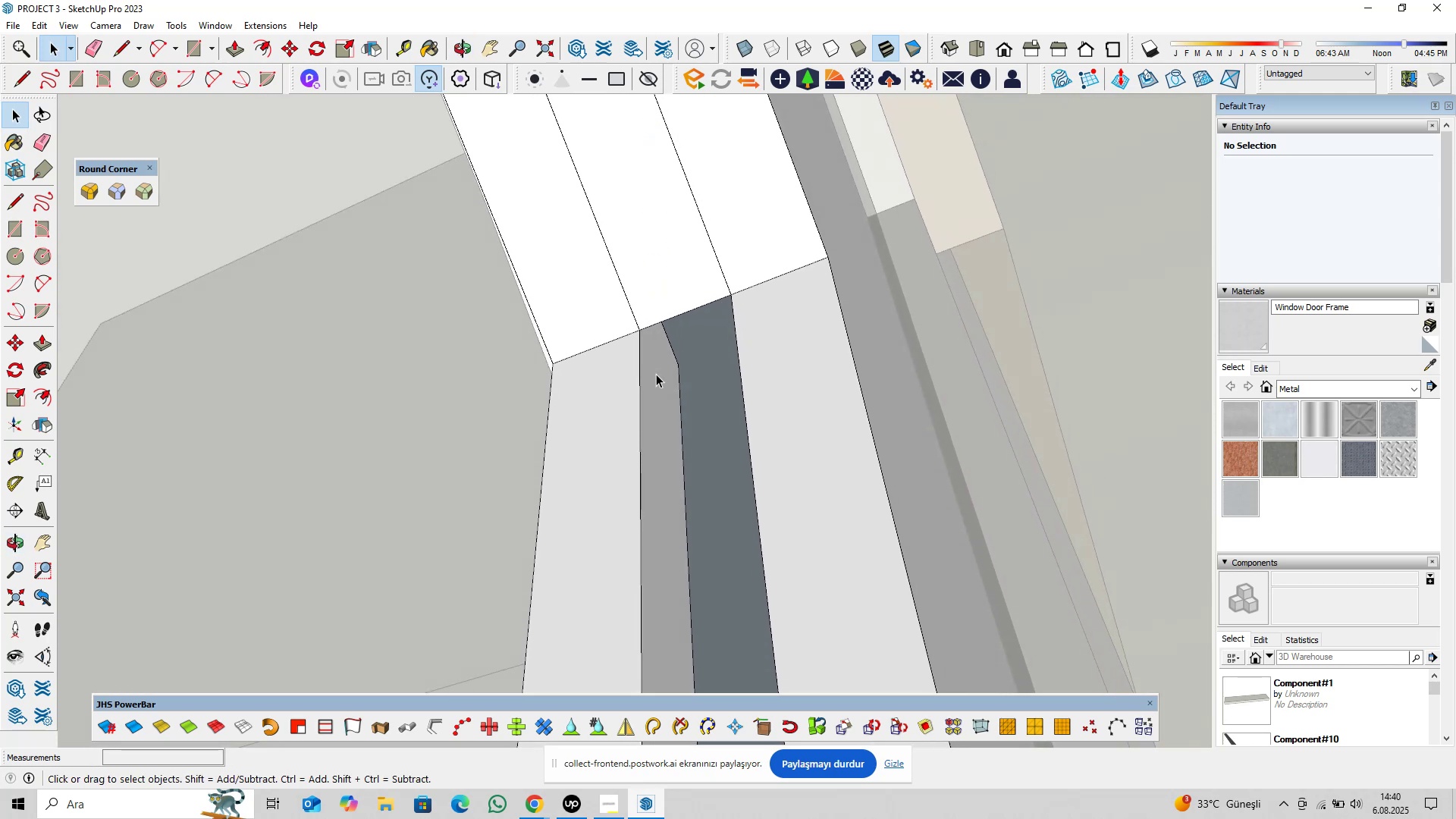 
type(pl)
 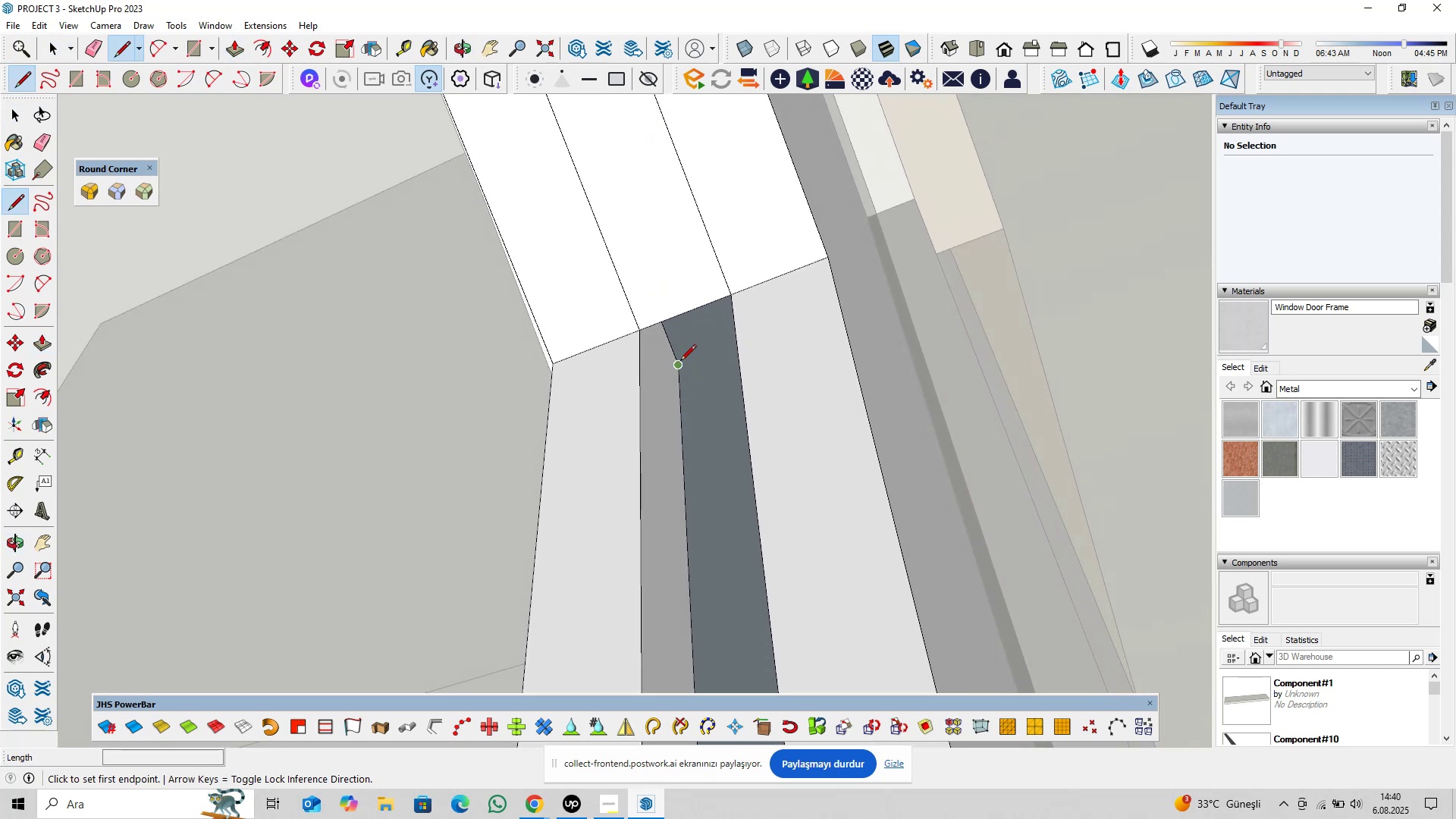 
left_click([680, 362])
 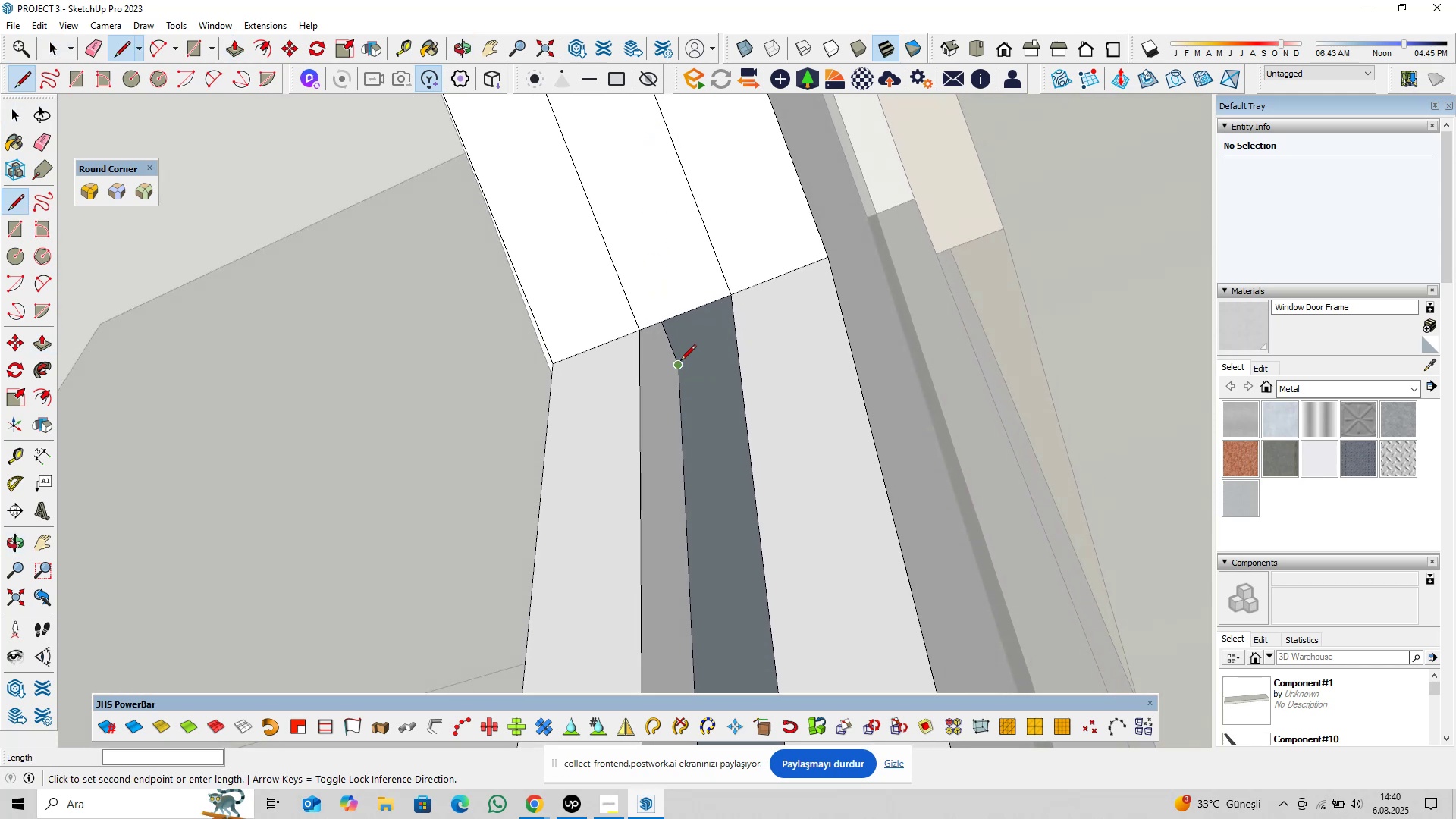 
key(ArrowLeft)
 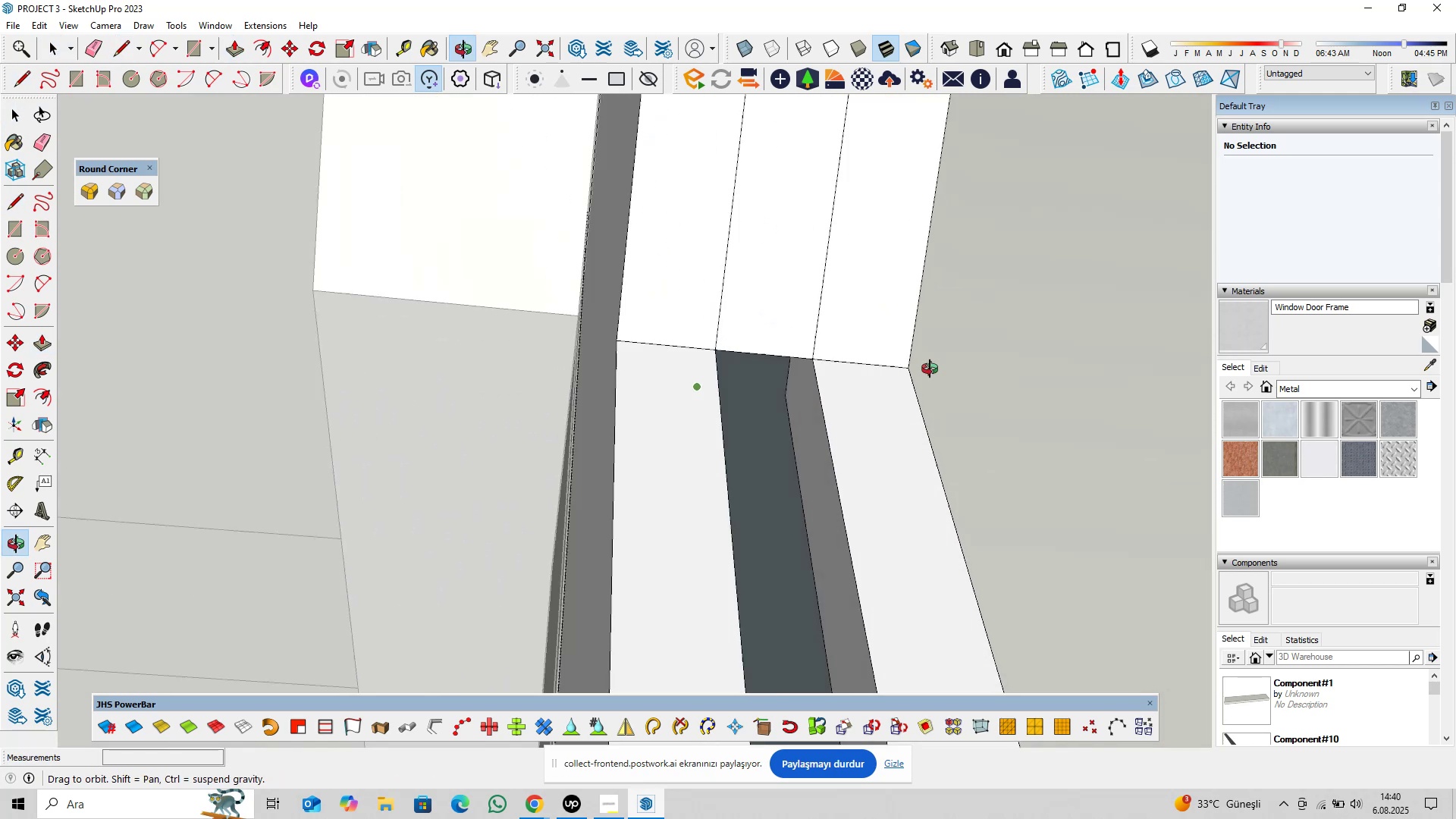 
key(ArrowRight)
 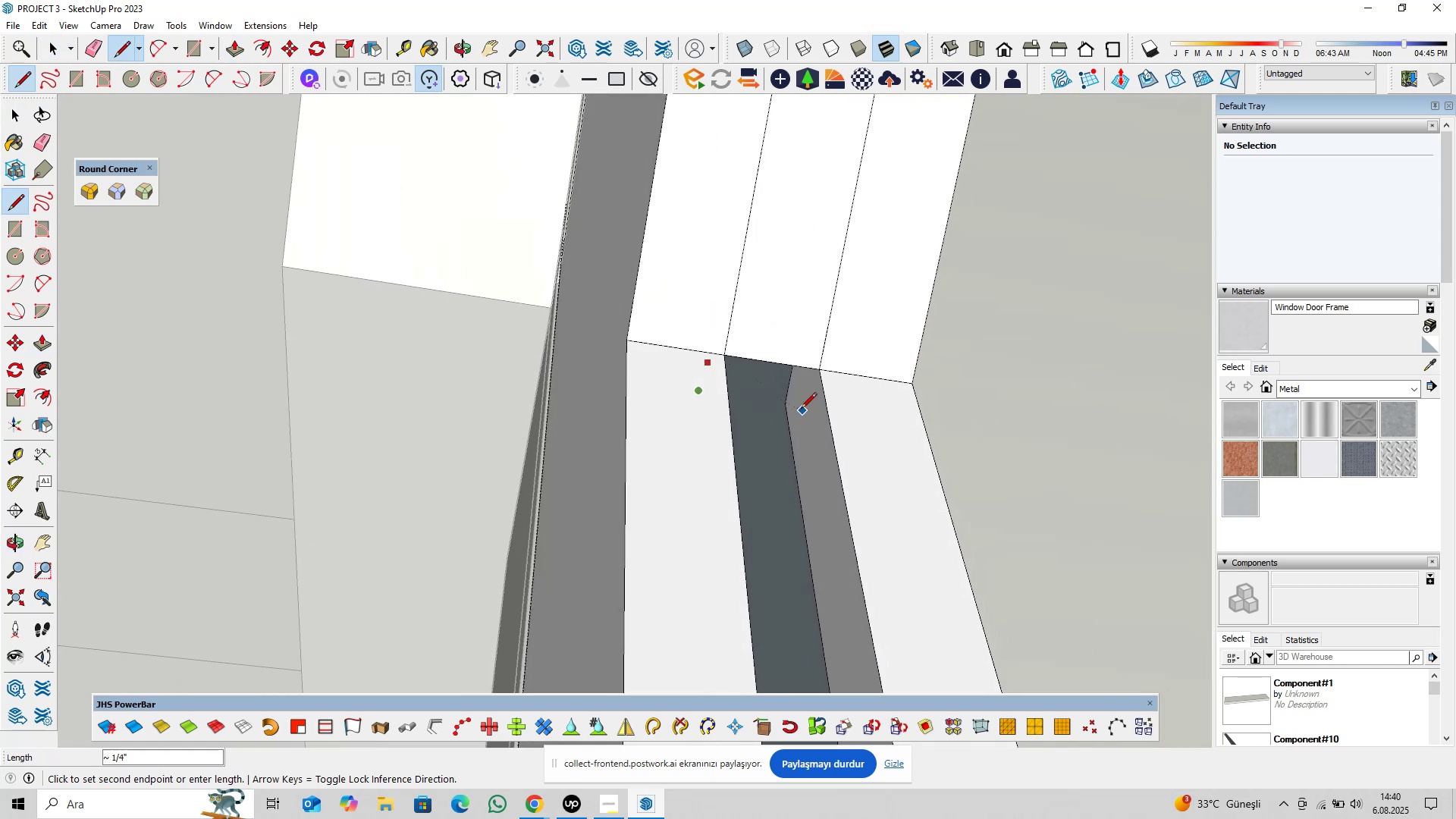 
key(ArrowLeft)
 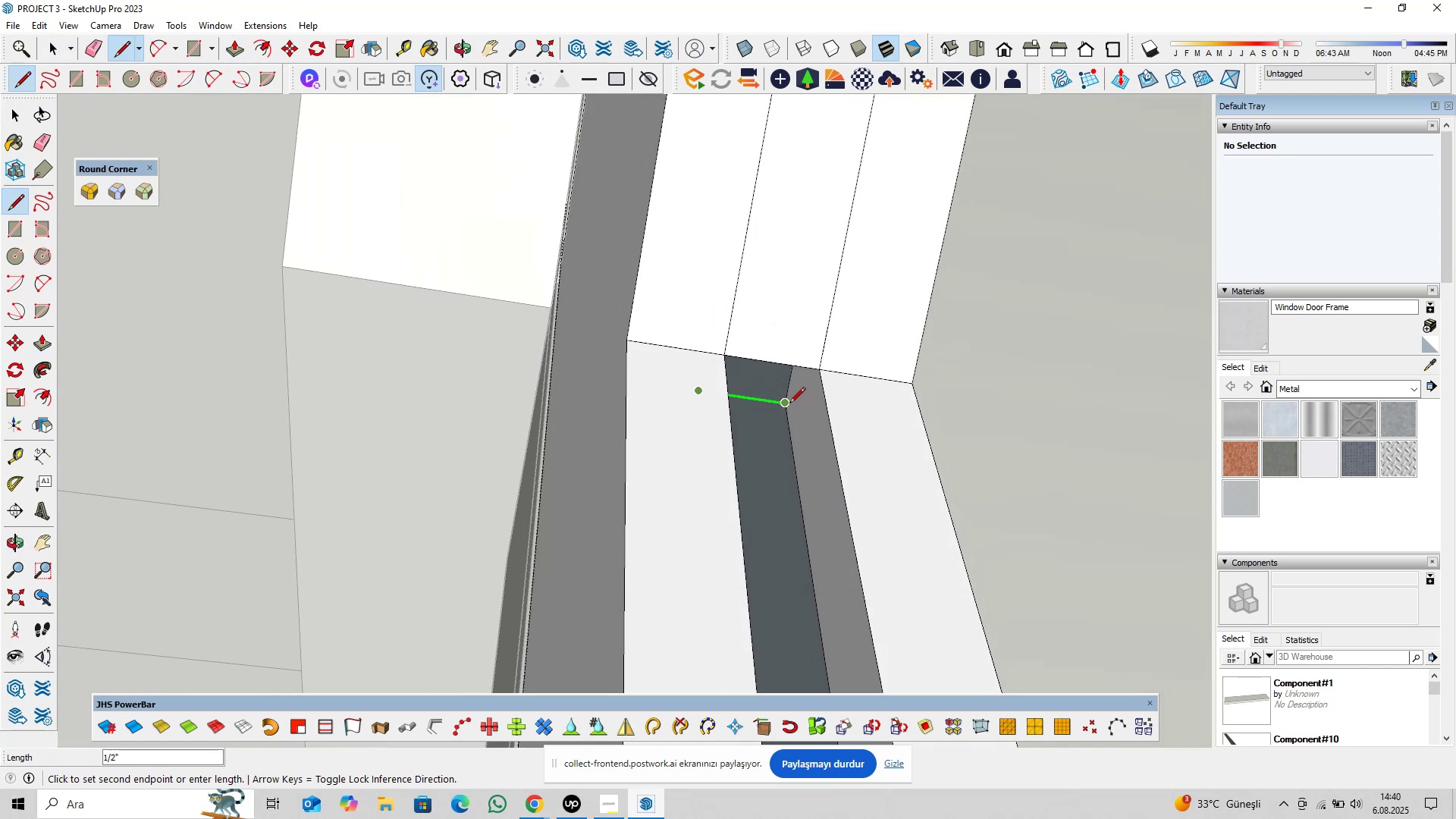 
left_click([789, 404])
 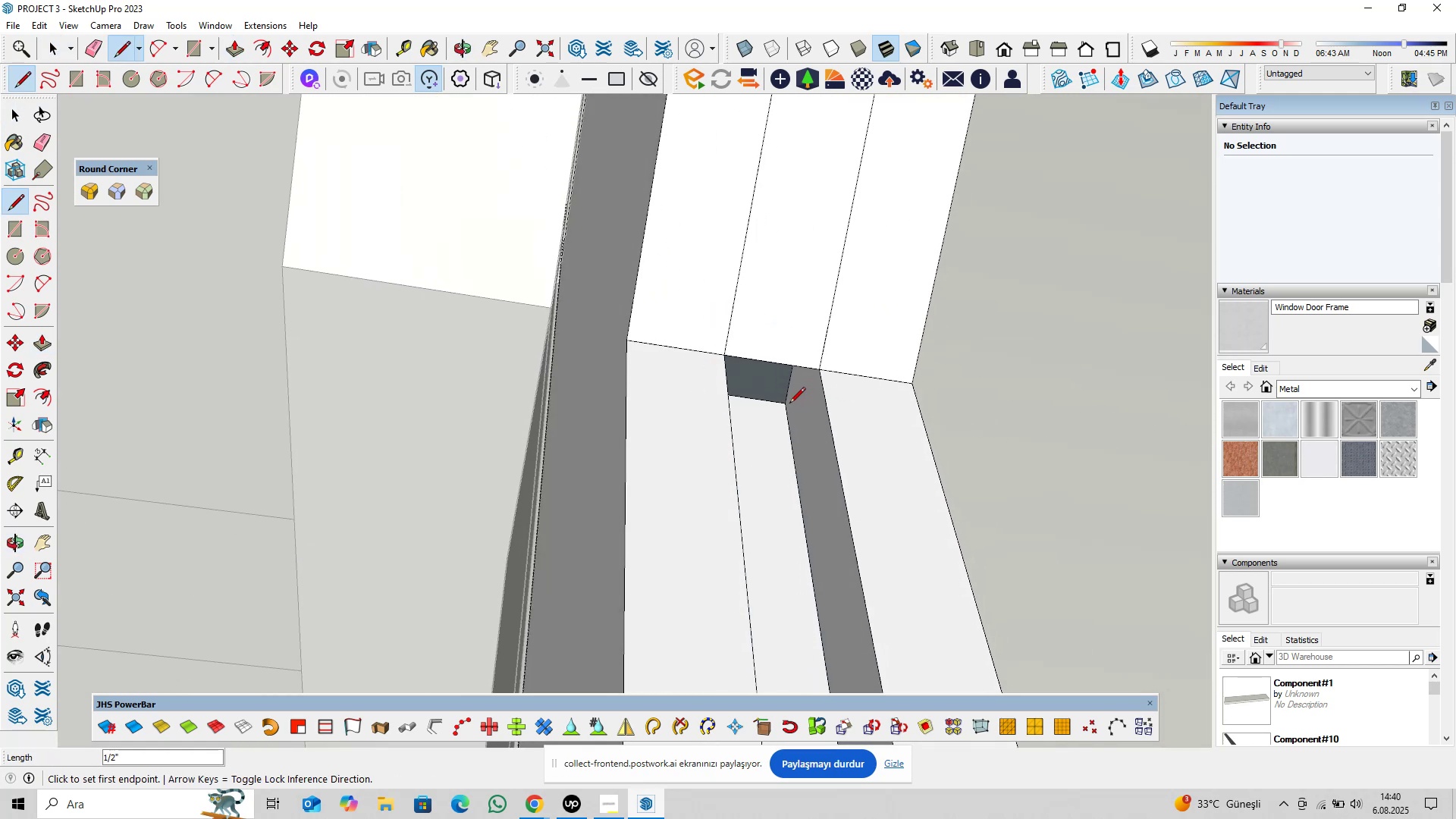 
scroll: coordinate [789, 404], scroll_direction: down, amount: 3.0
 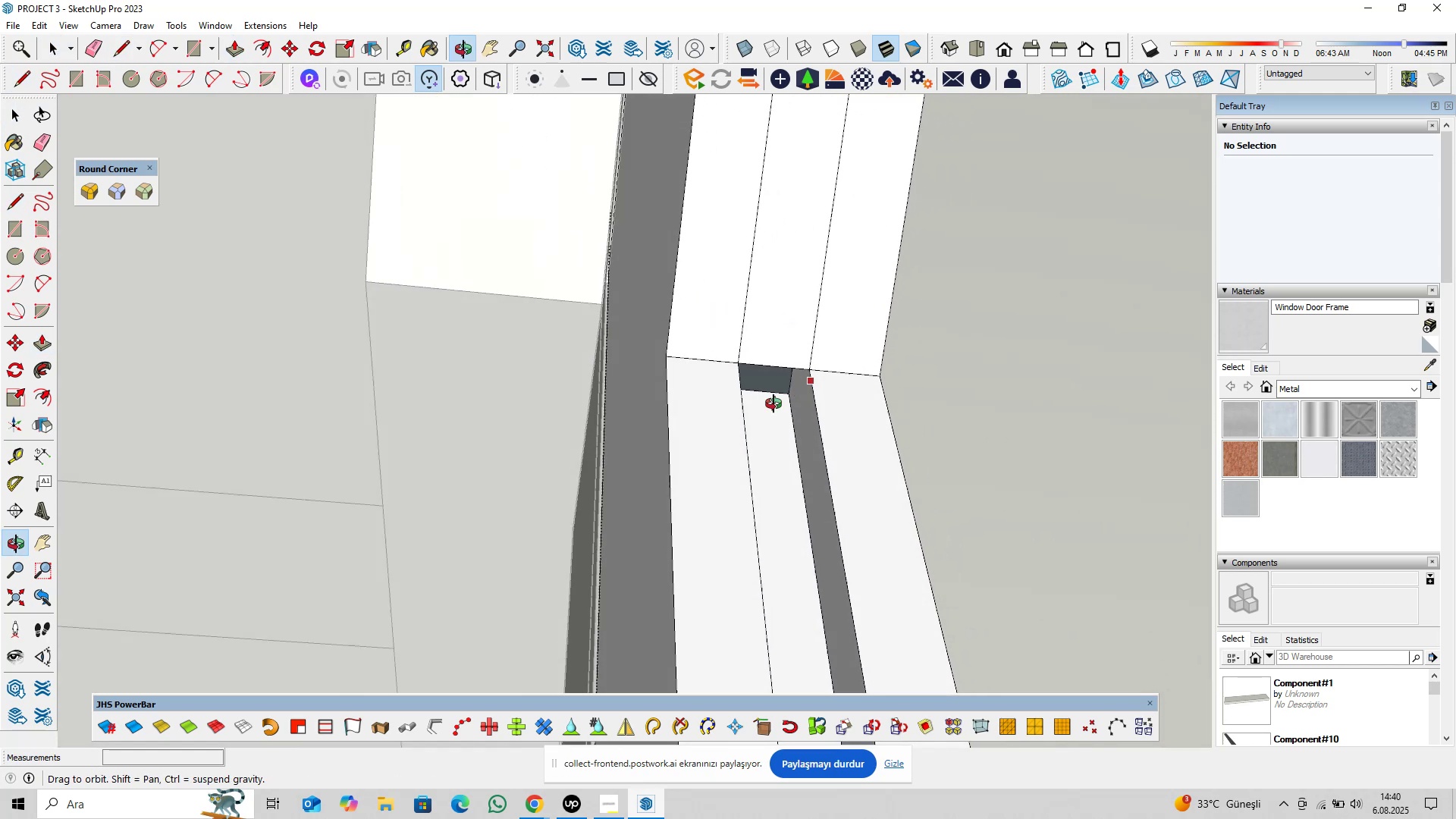 
key(Space)
 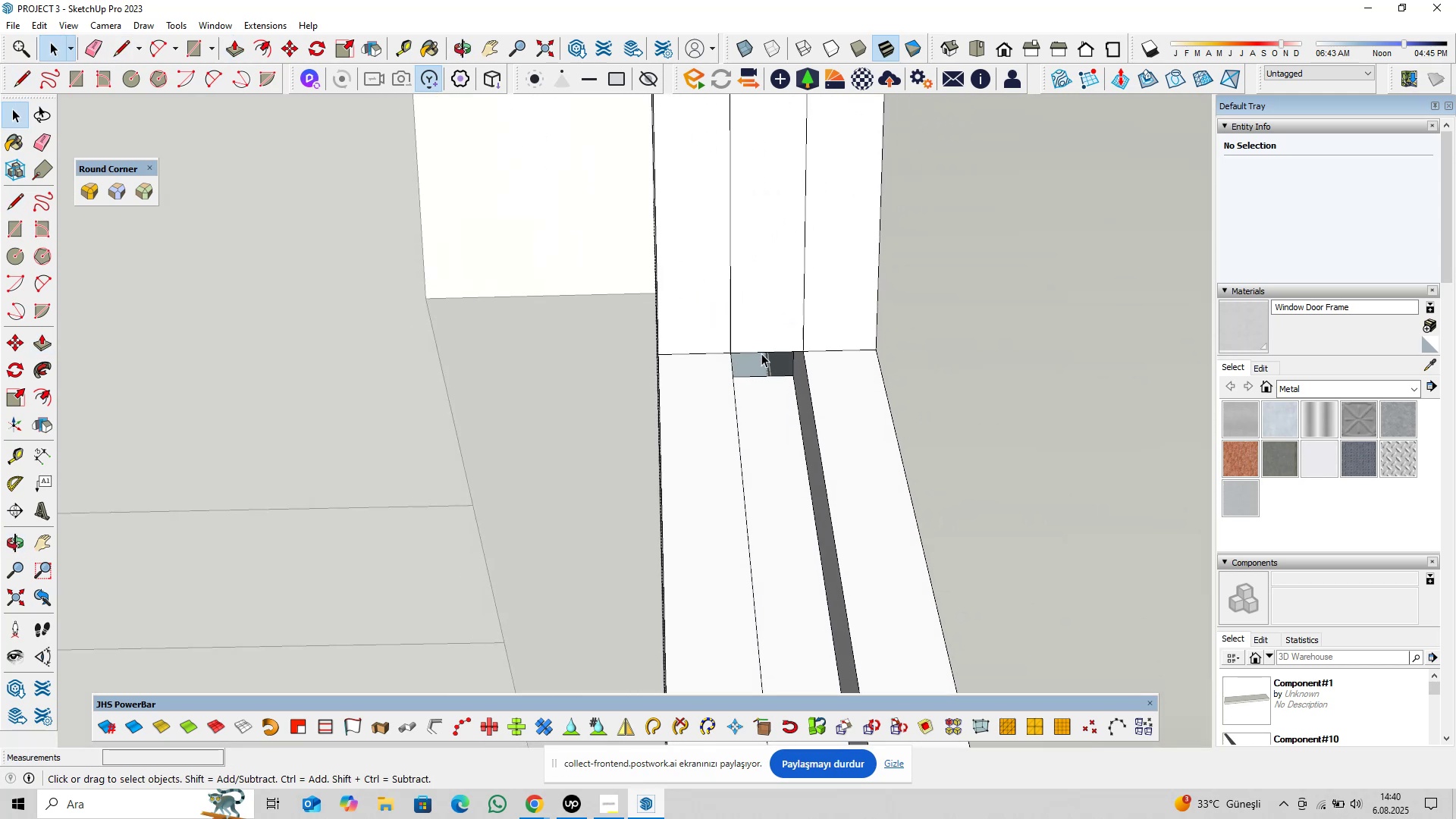 
left_click([761, 353])
 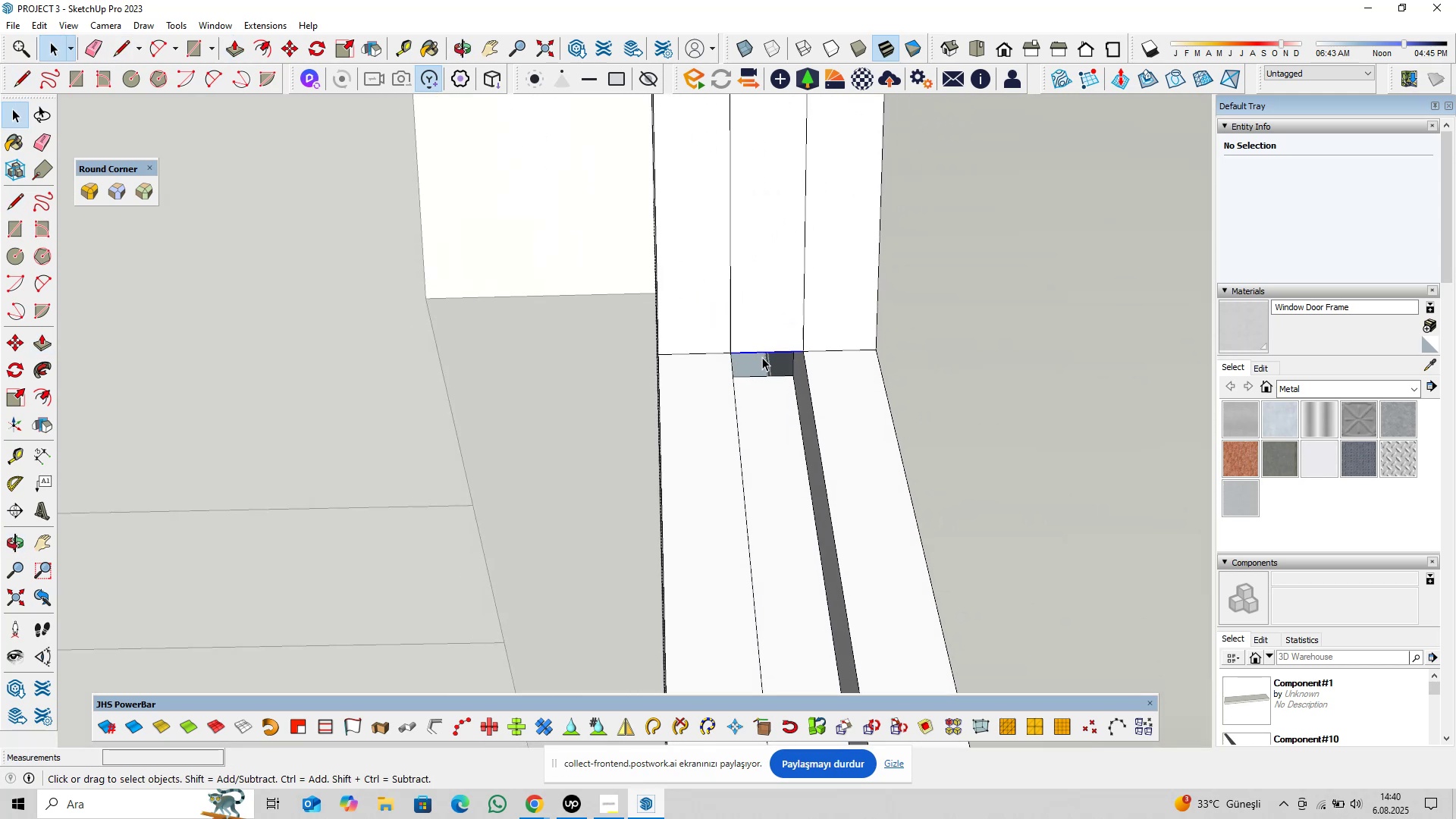 
scroll: coordinate [755, 325], scroll_direction: down, amount: 6.0
 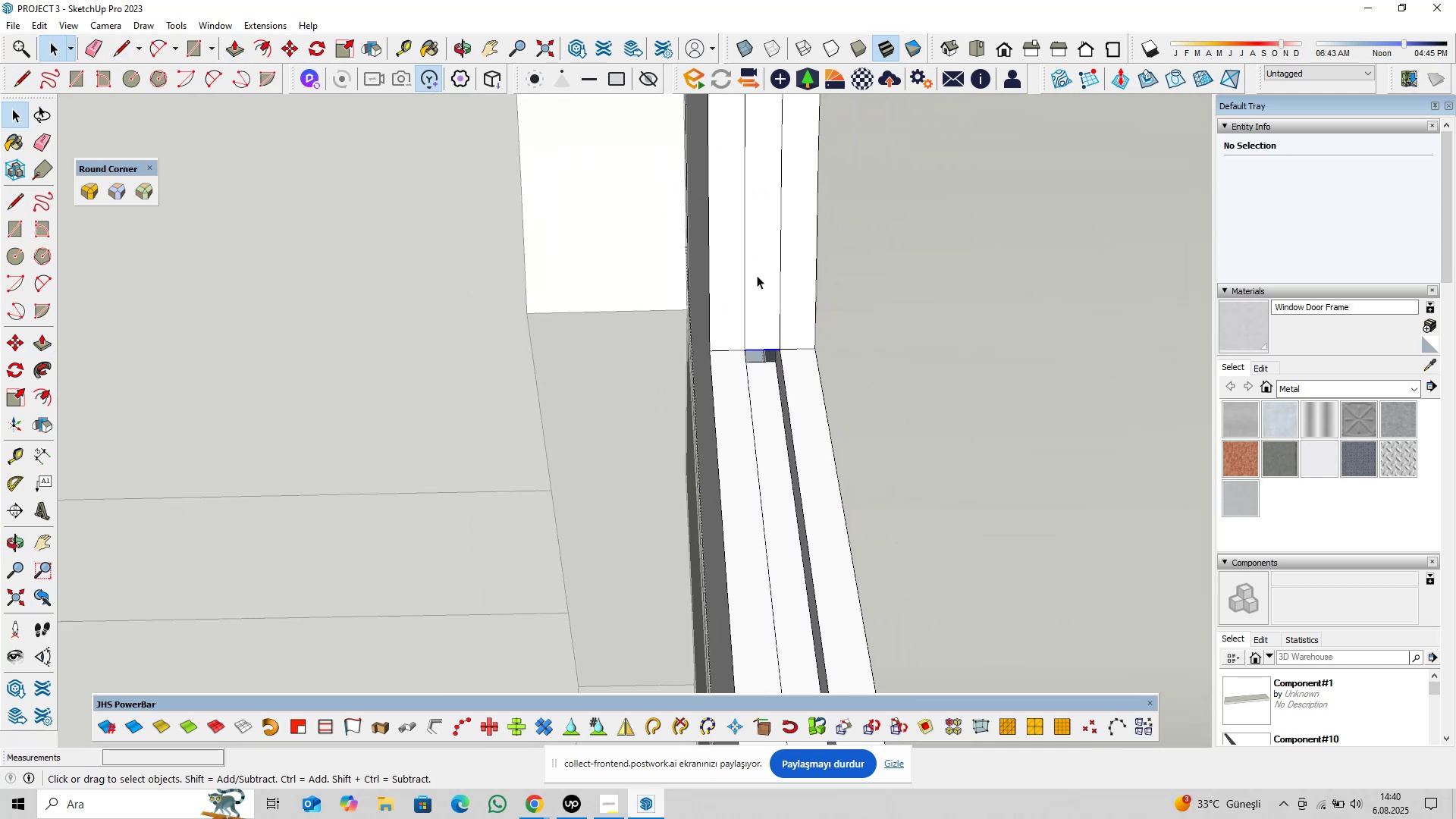 
hold_key(key=ShiftLeft, duration=0.4)
 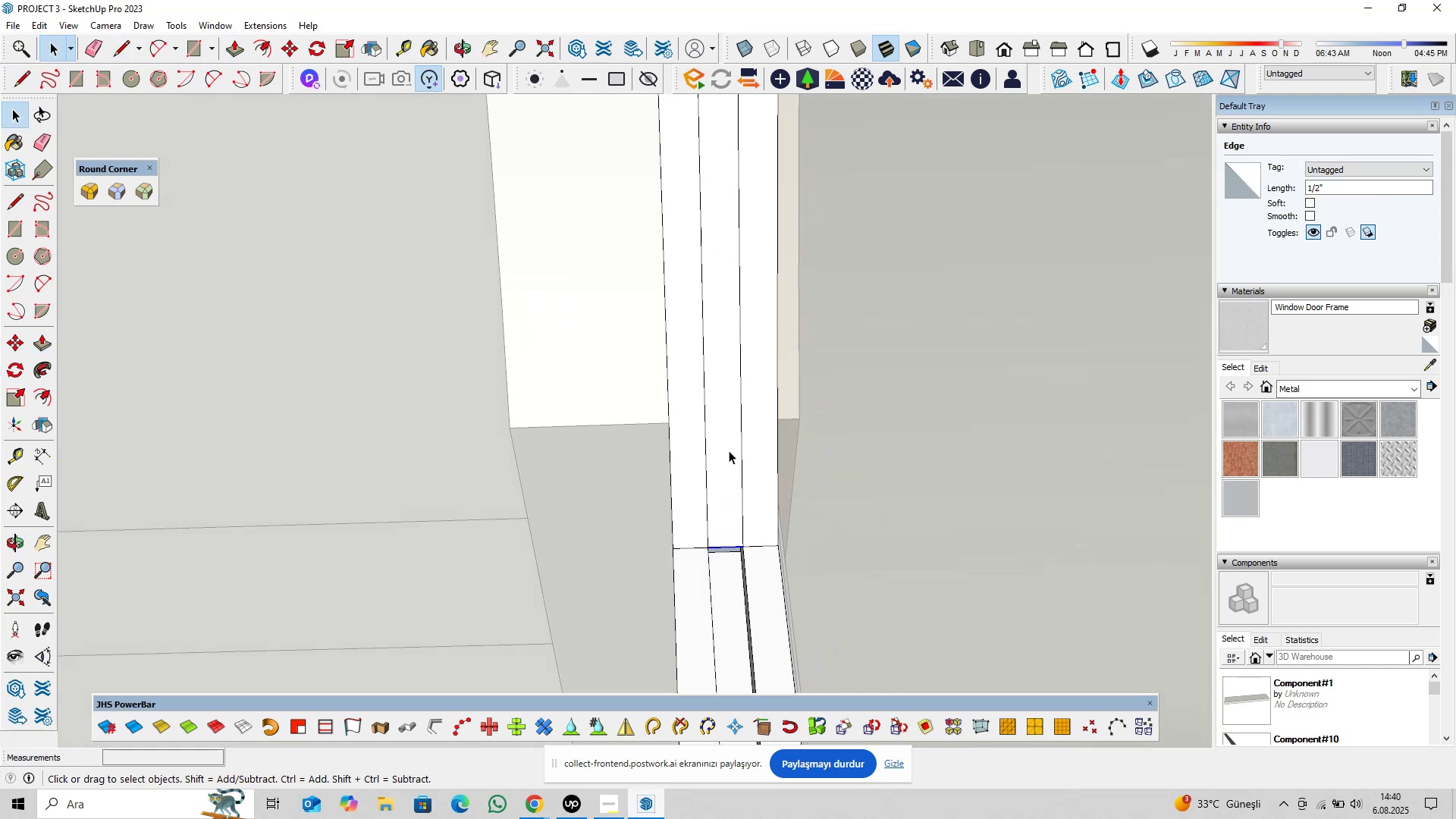 
left_click([732, 450])
 